 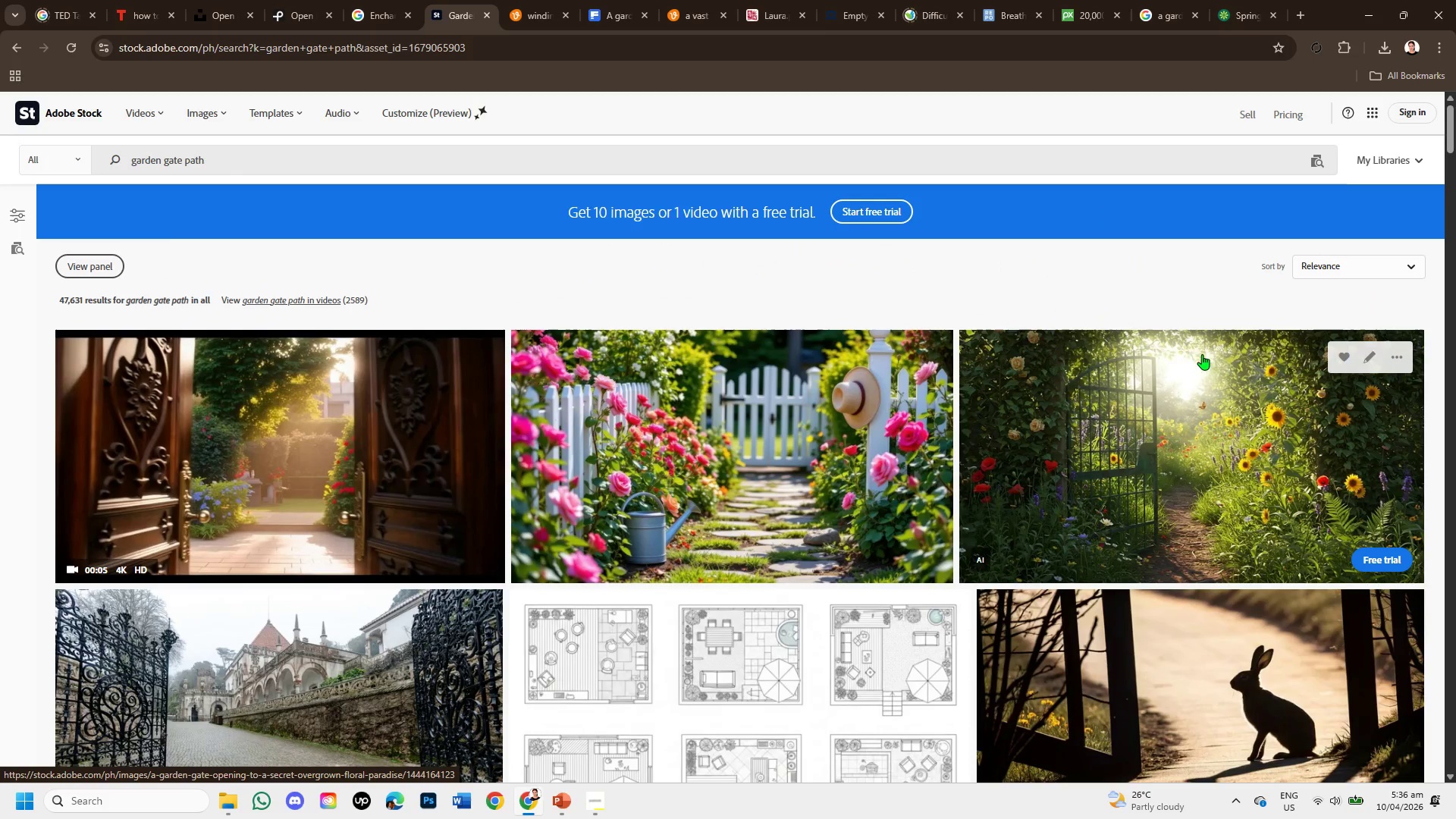 
scroll: coordinate [1200, 519], scroll_direction: down, amount: 2.0
 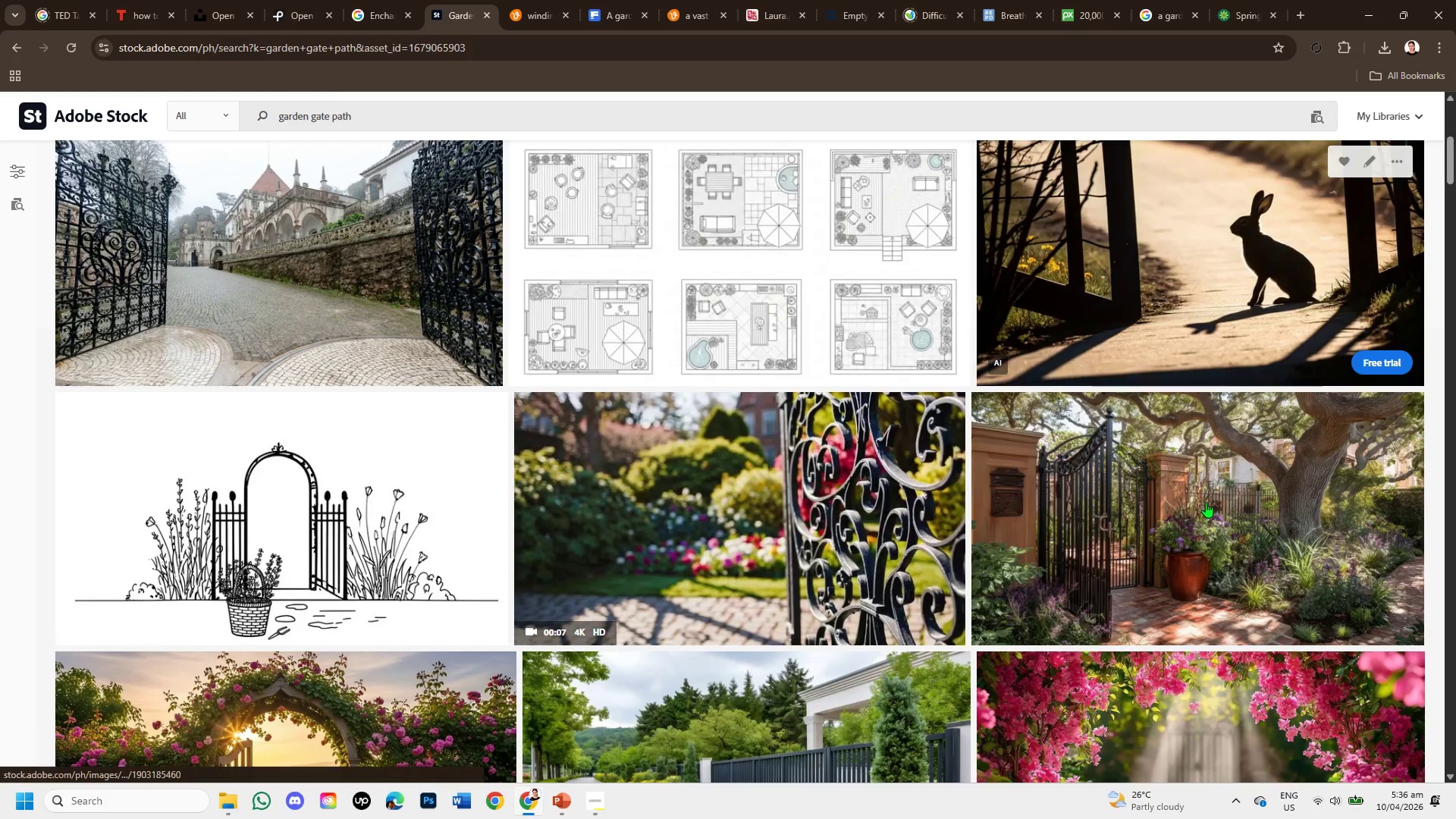 
scroll: coordinate [1207, 499], scroll_direction: up, amount: 2.0
 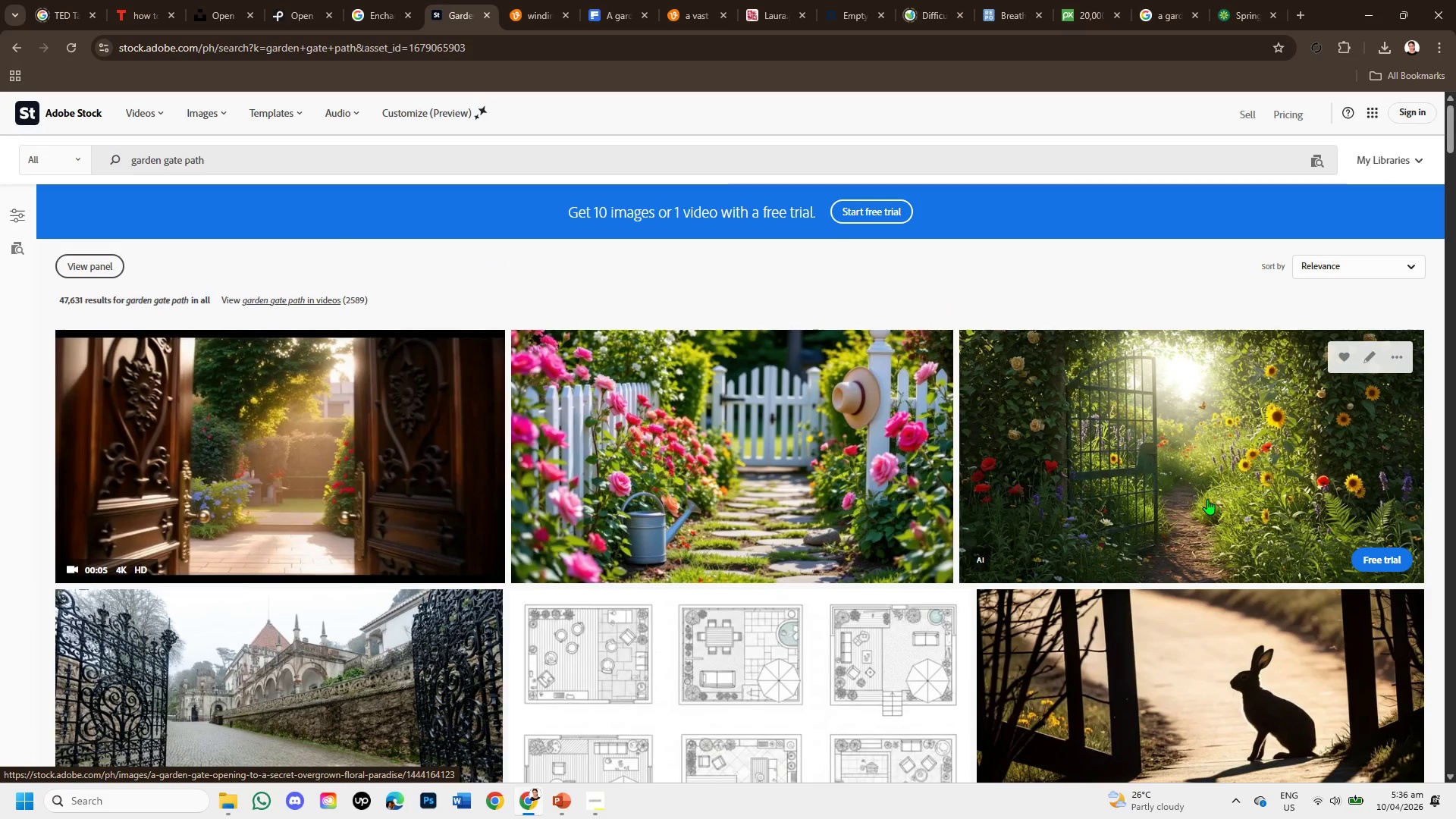 
scroll: coordinate [1189, 472], scroll_direction: down, amount: 10.0
 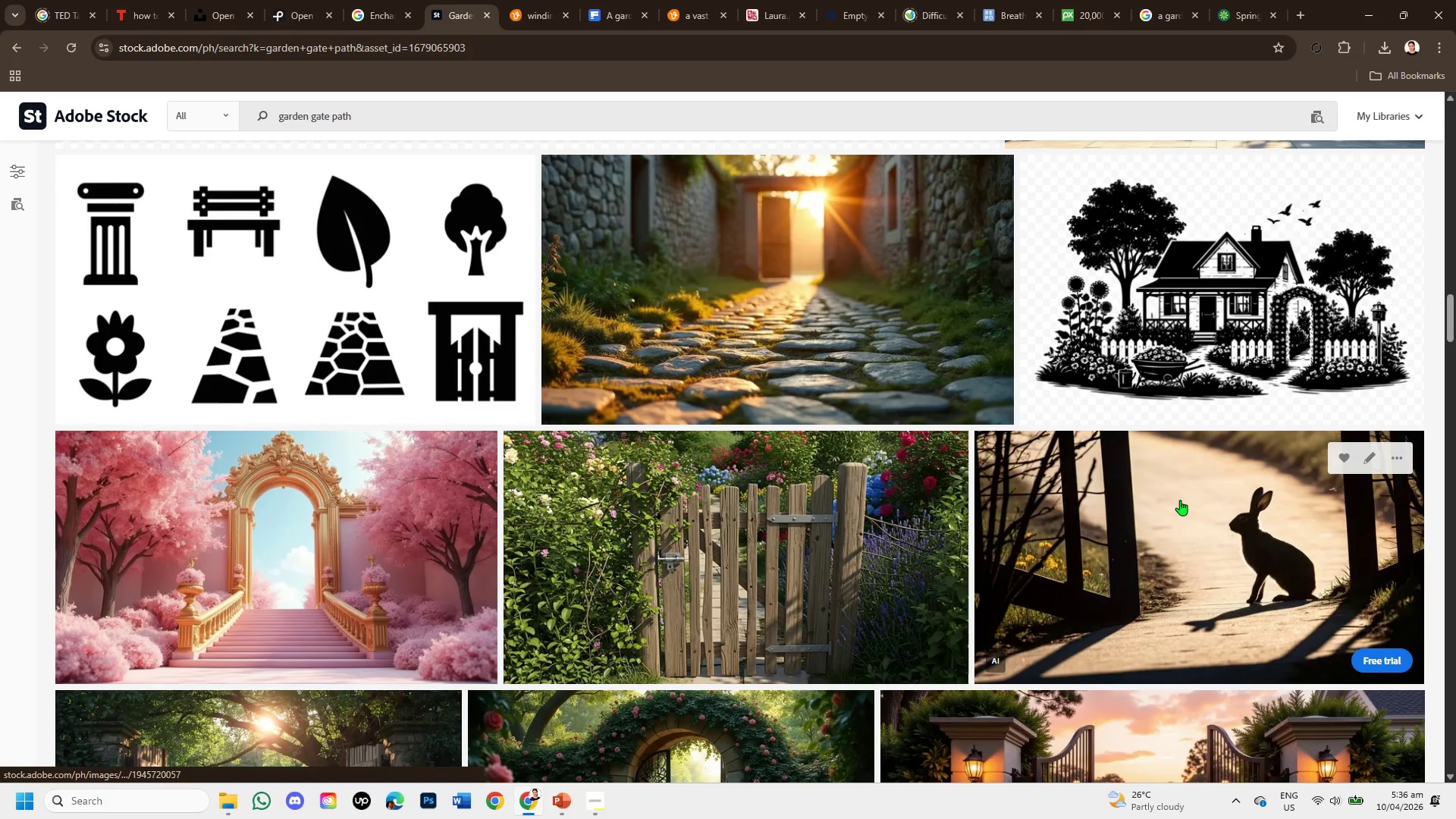 
scroll: coordinate [1181, 413], scroll_direction: up, amount: 15.0
 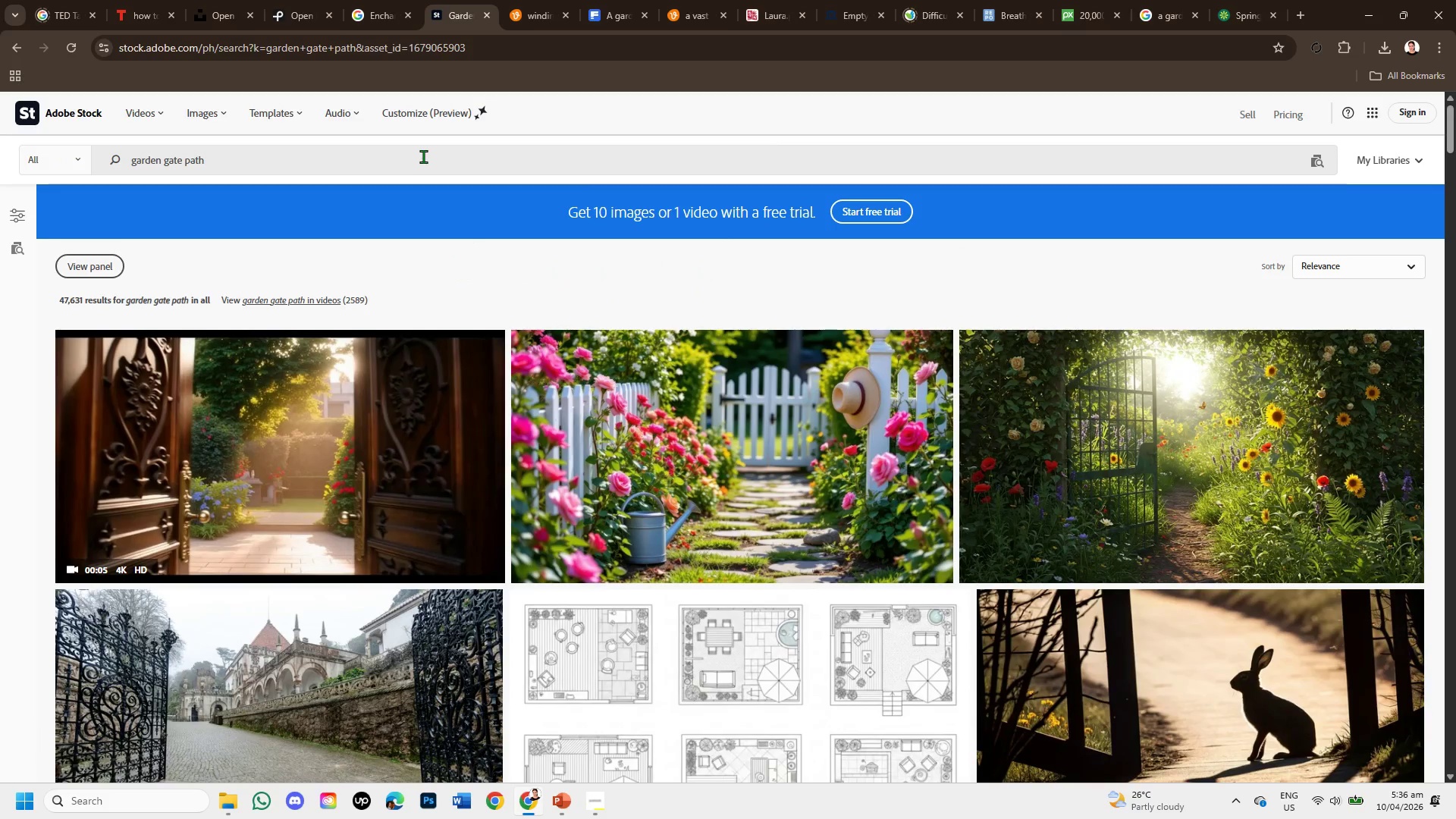 
left_click([423, 156])
 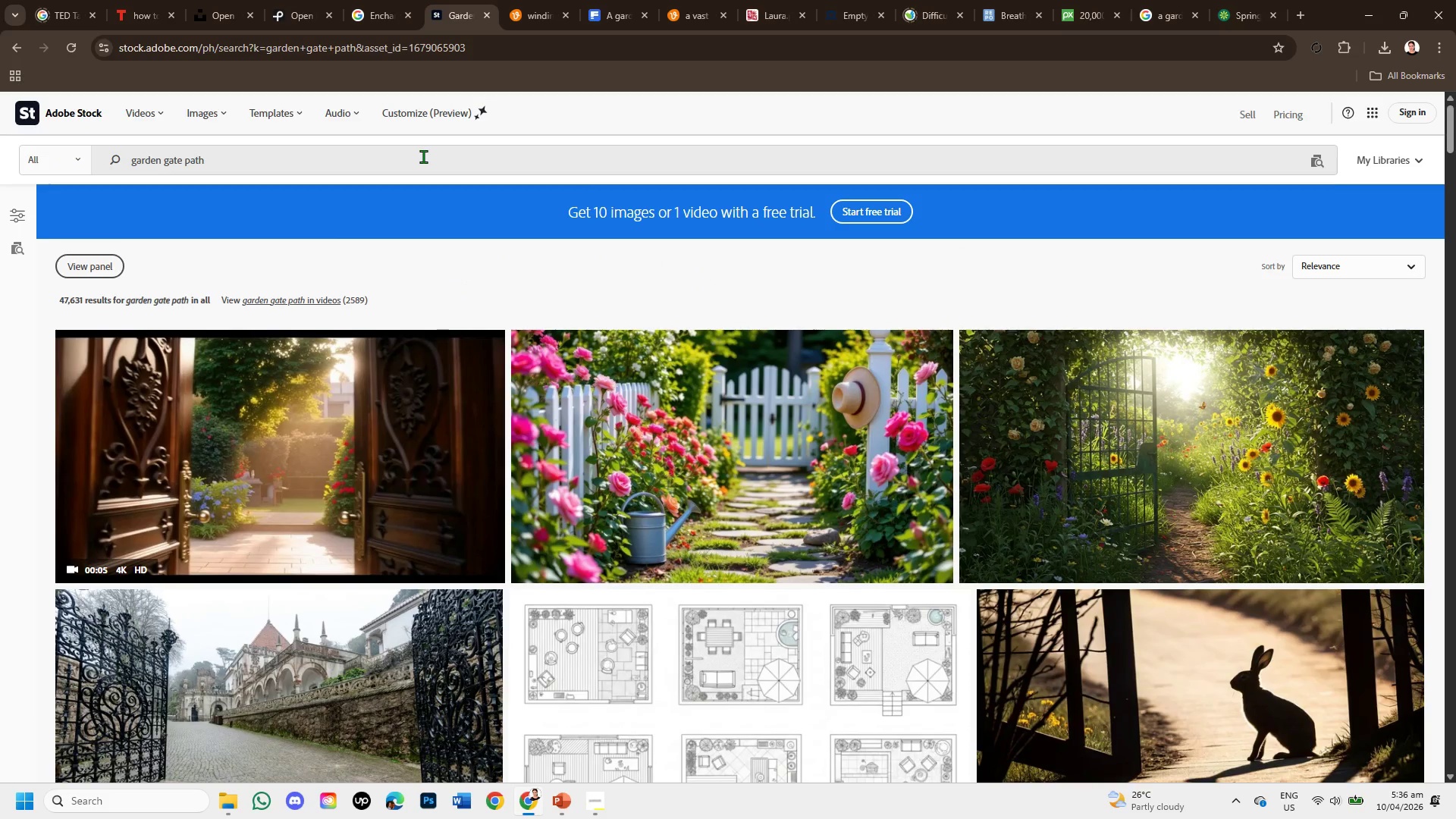 
hold_key(key=Backspace, duration=1.25)
 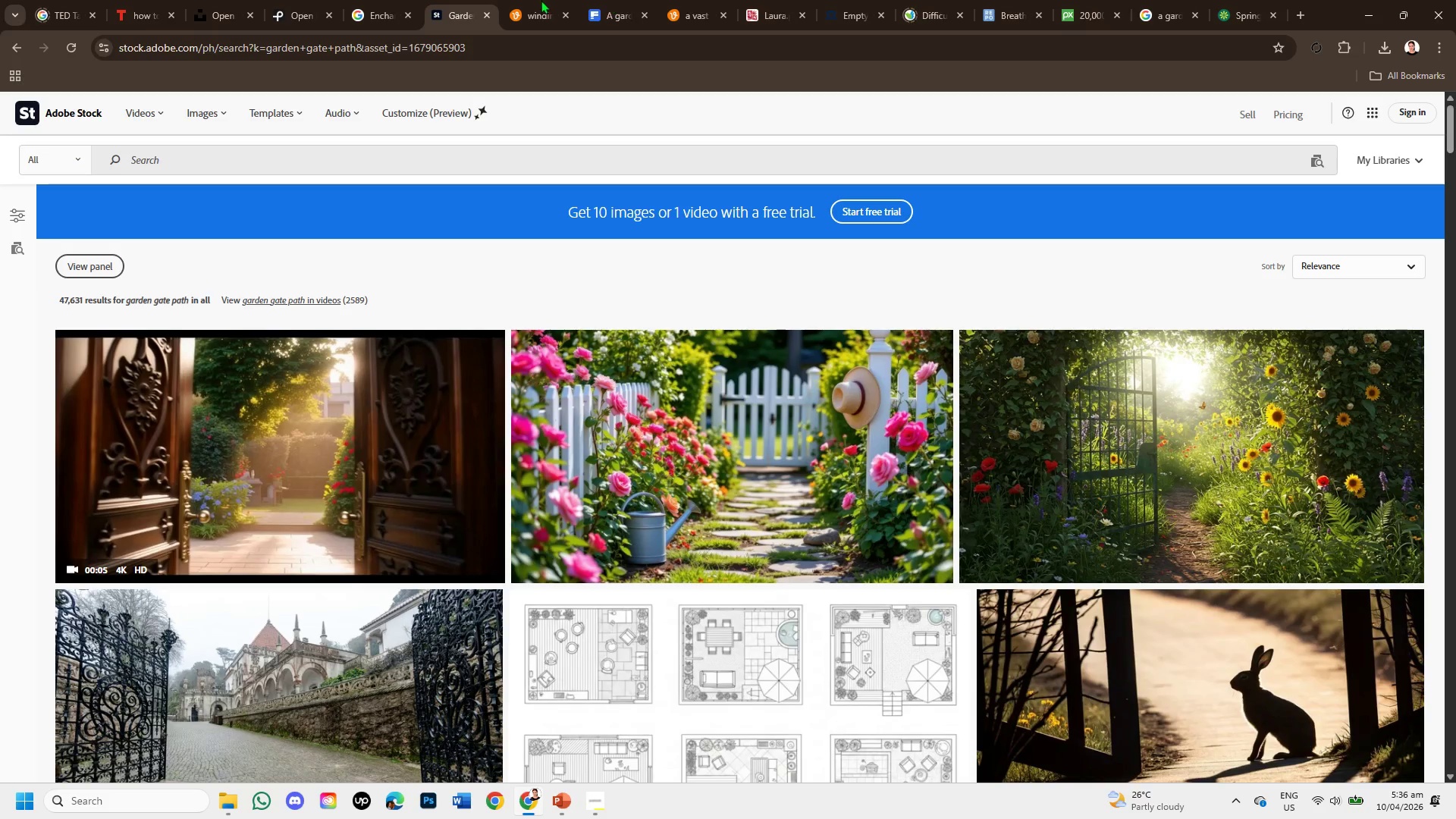 
left_click([911, 124])
 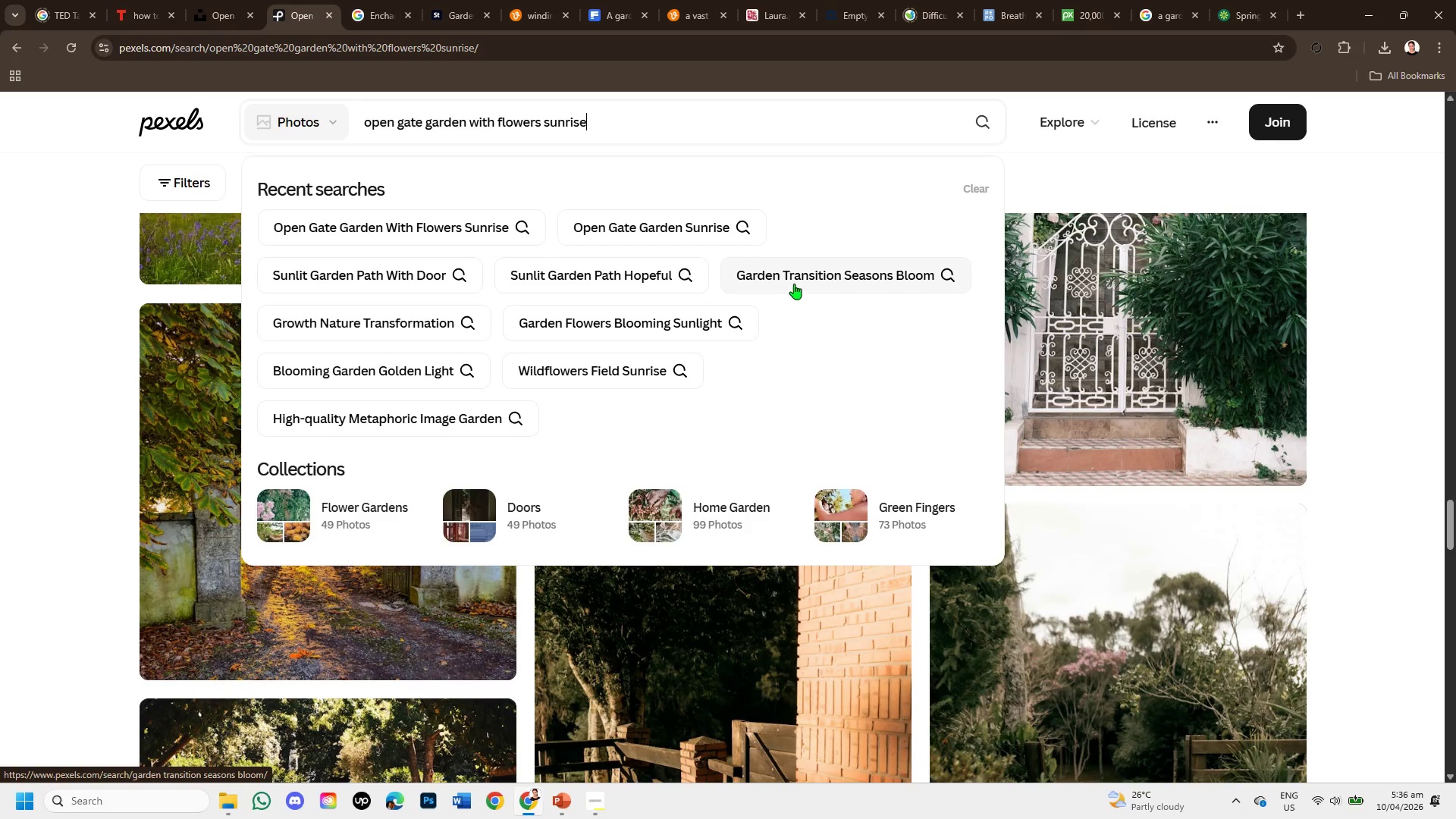 
left_click([795, 277])
 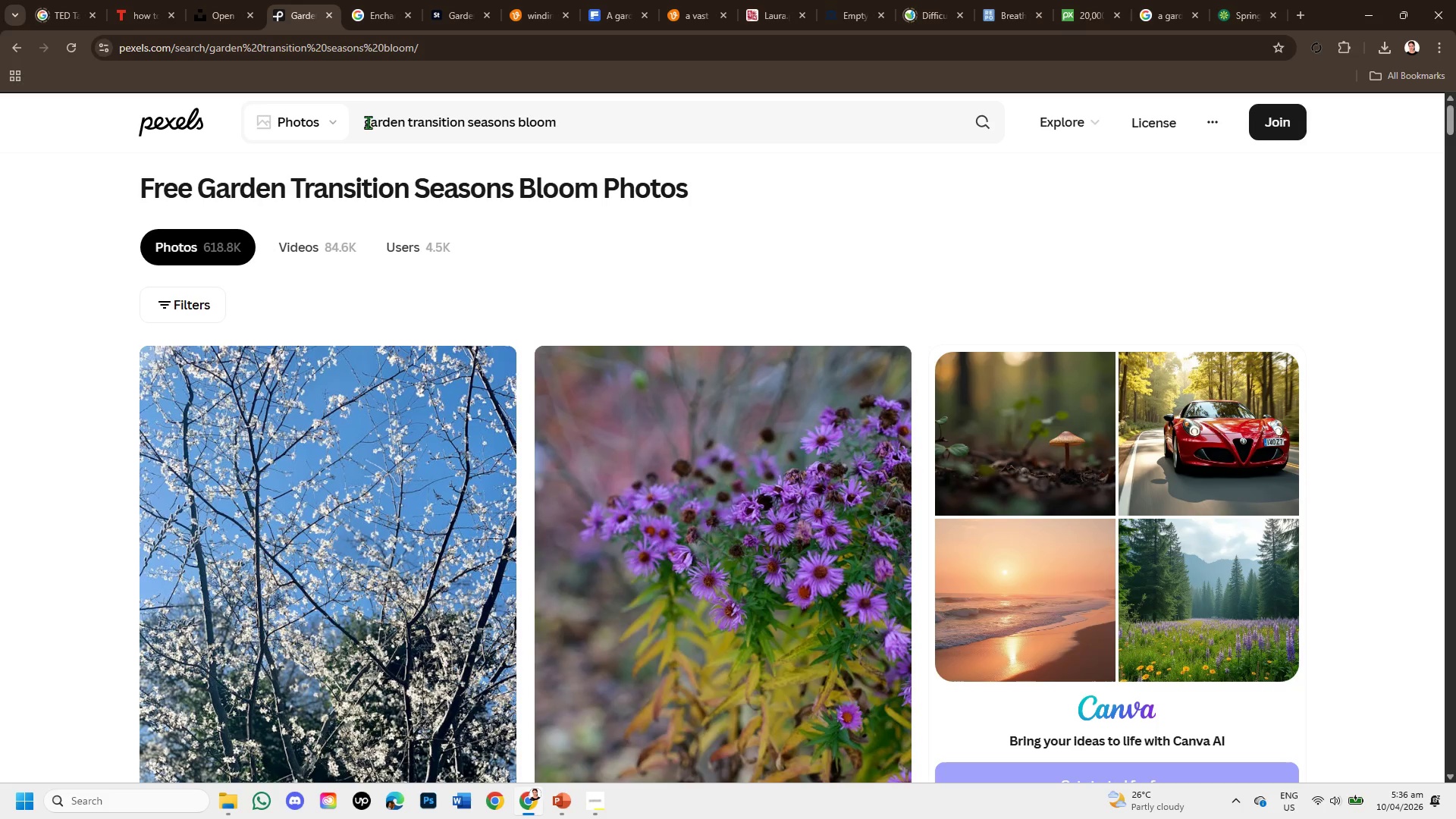 
left_click_drag(start_coordinate=[366, 124], to_coordinate=[604, 129])
 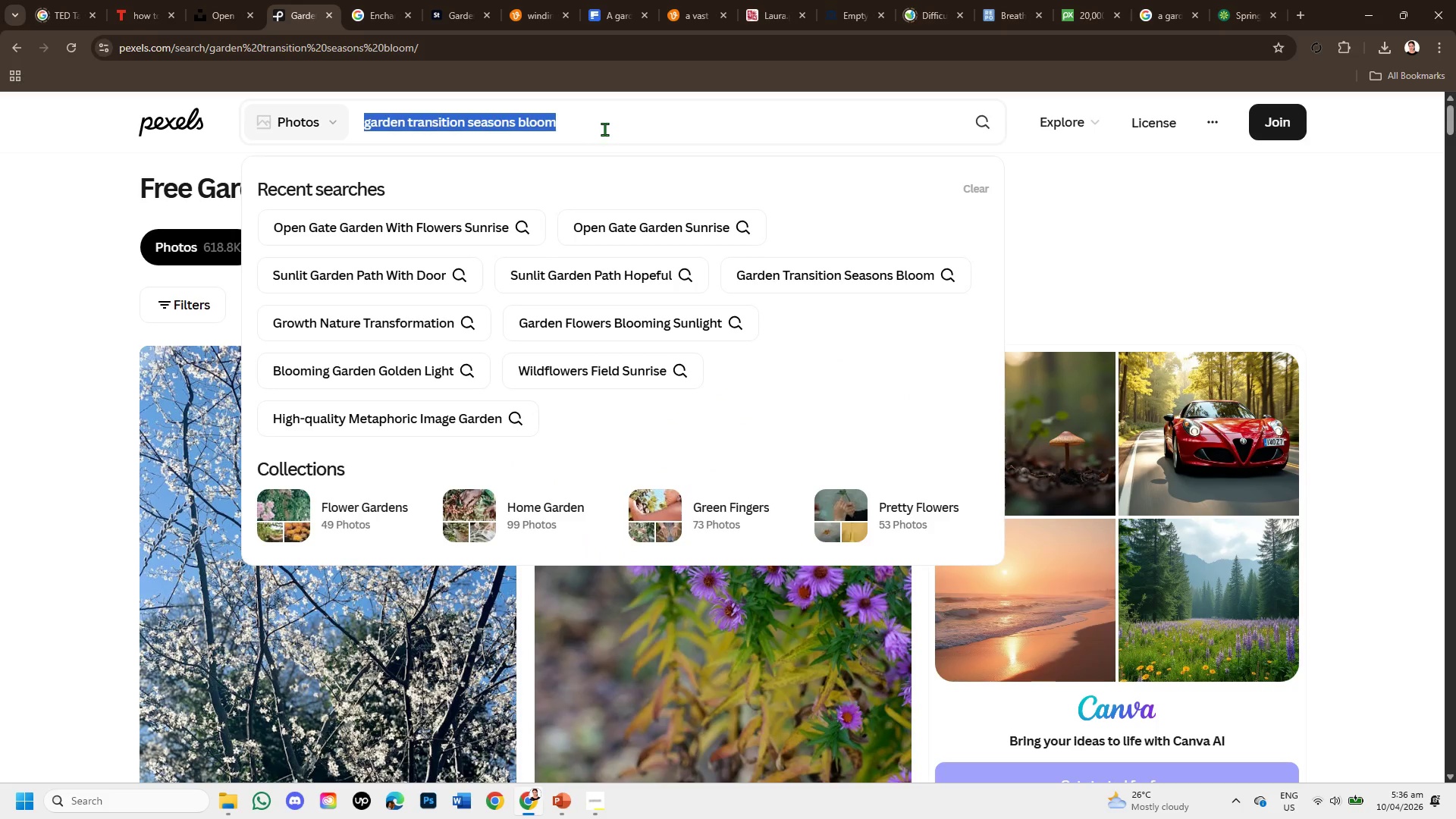 
hold_key(key=ControlLeft, duration=1.73)
 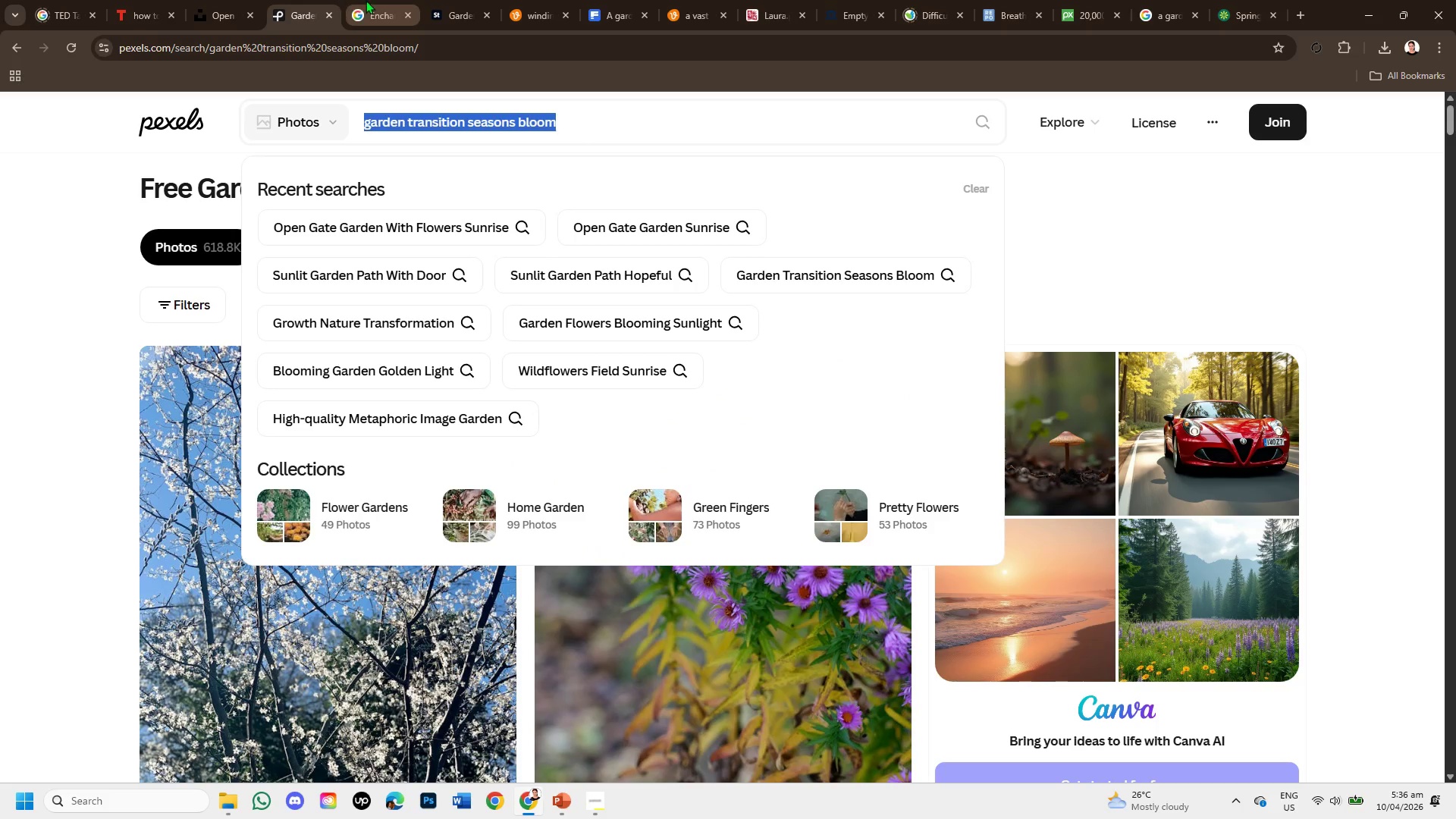 
hold_key(key=C, duration=0.36)
 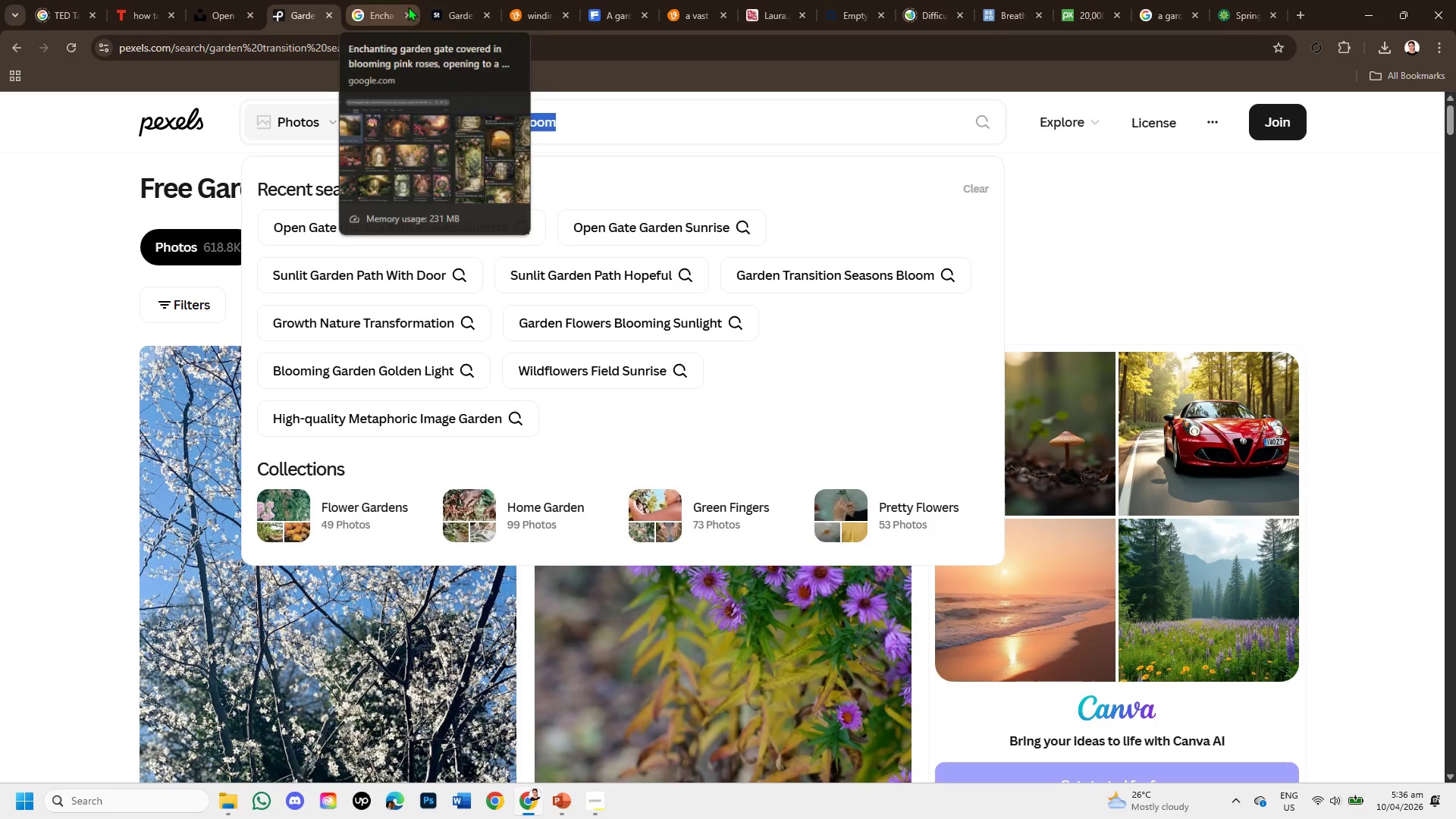 
left_click([448, 7])
 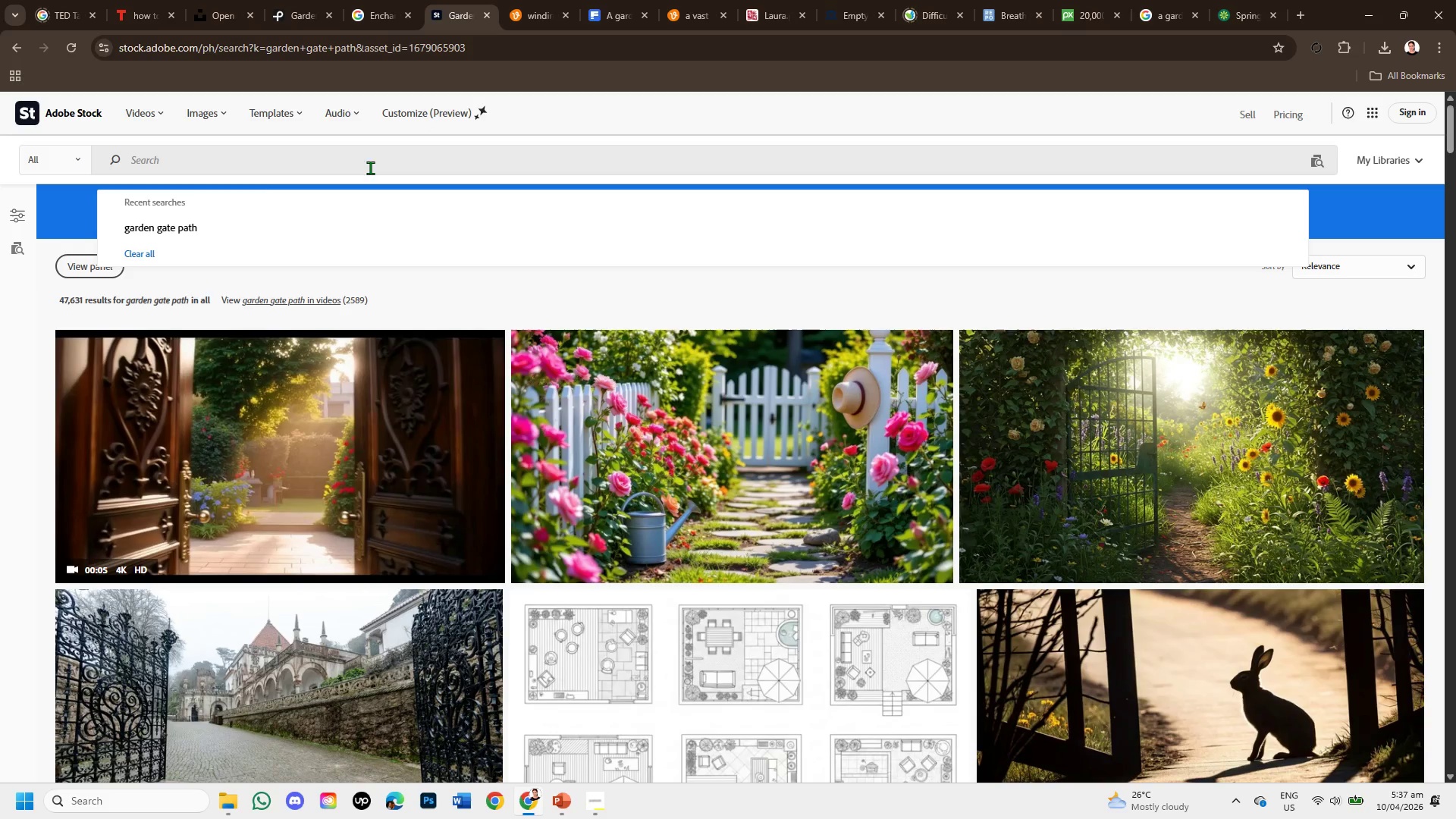 
left_click([205, 166])
 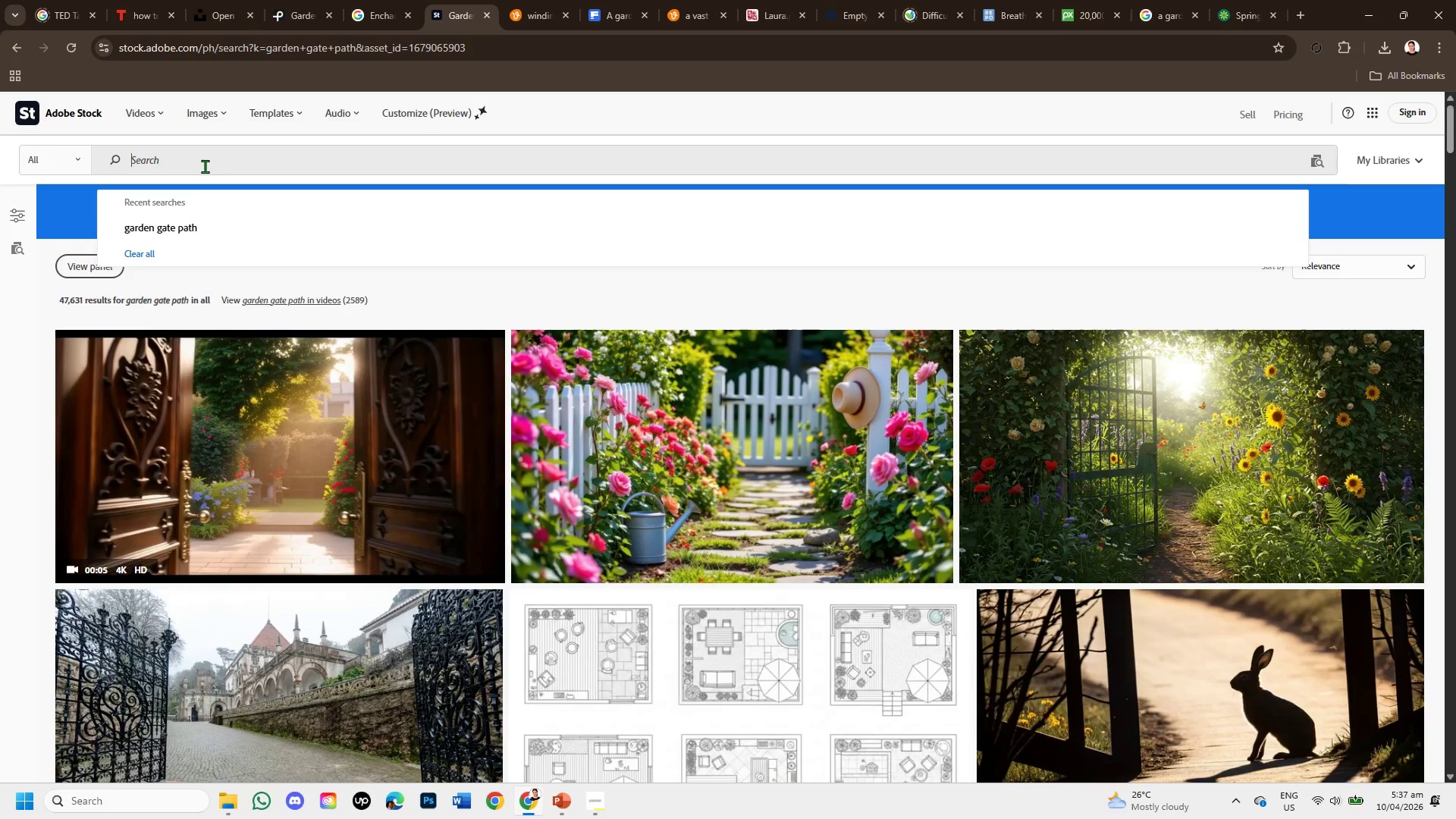 
key(Control+V)
 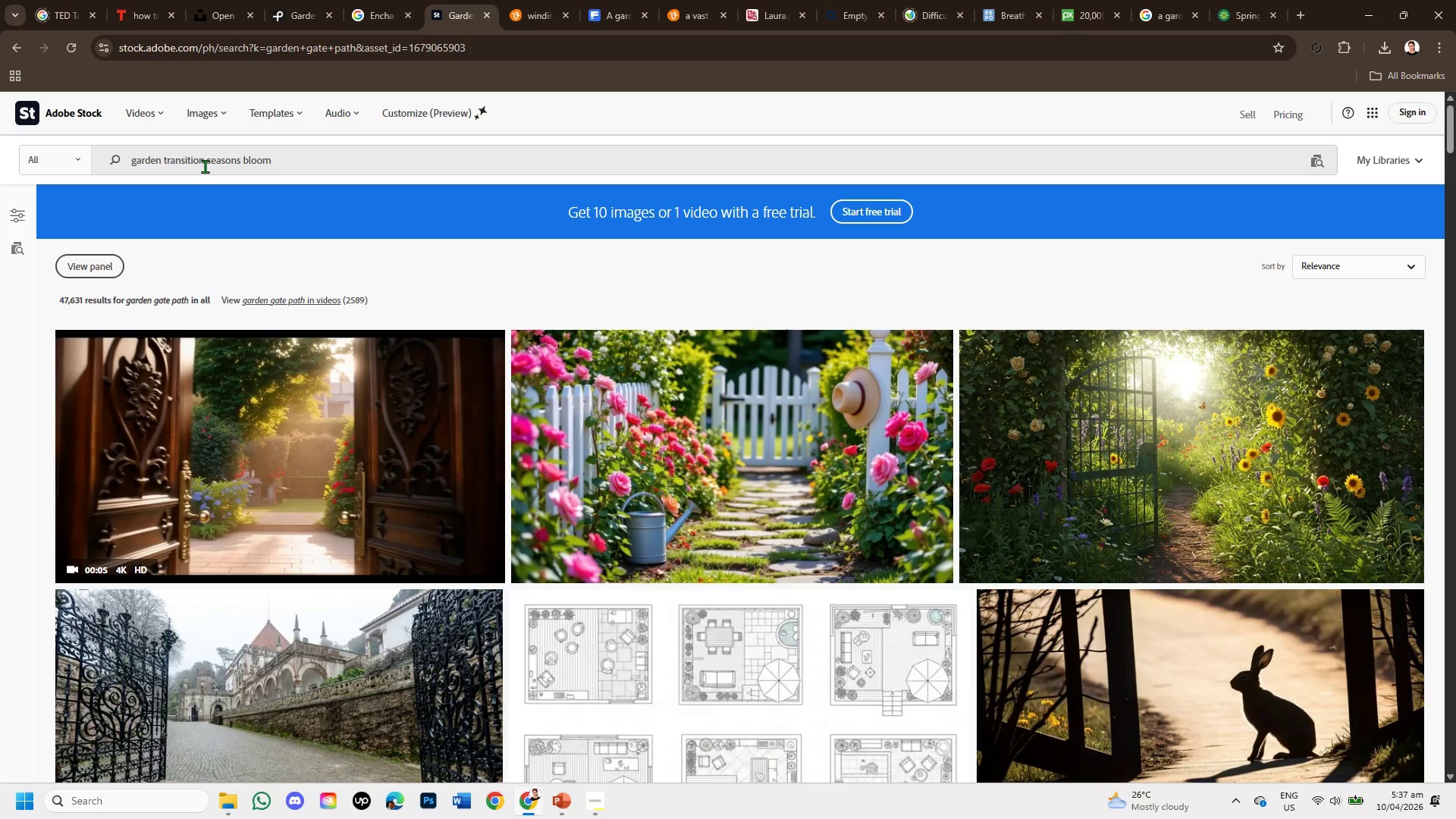 
key(Enter)
 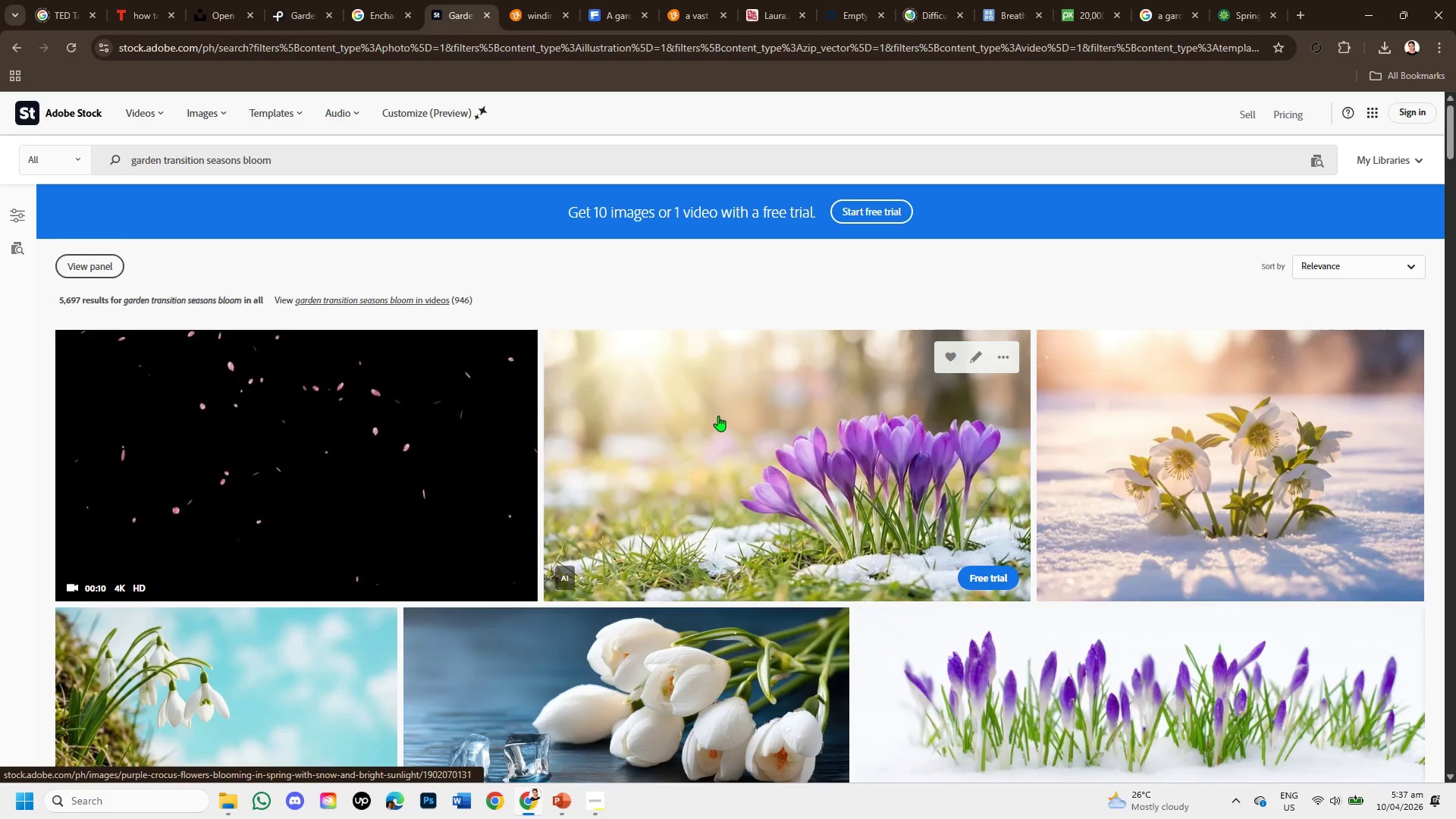 
wait(5.31)
 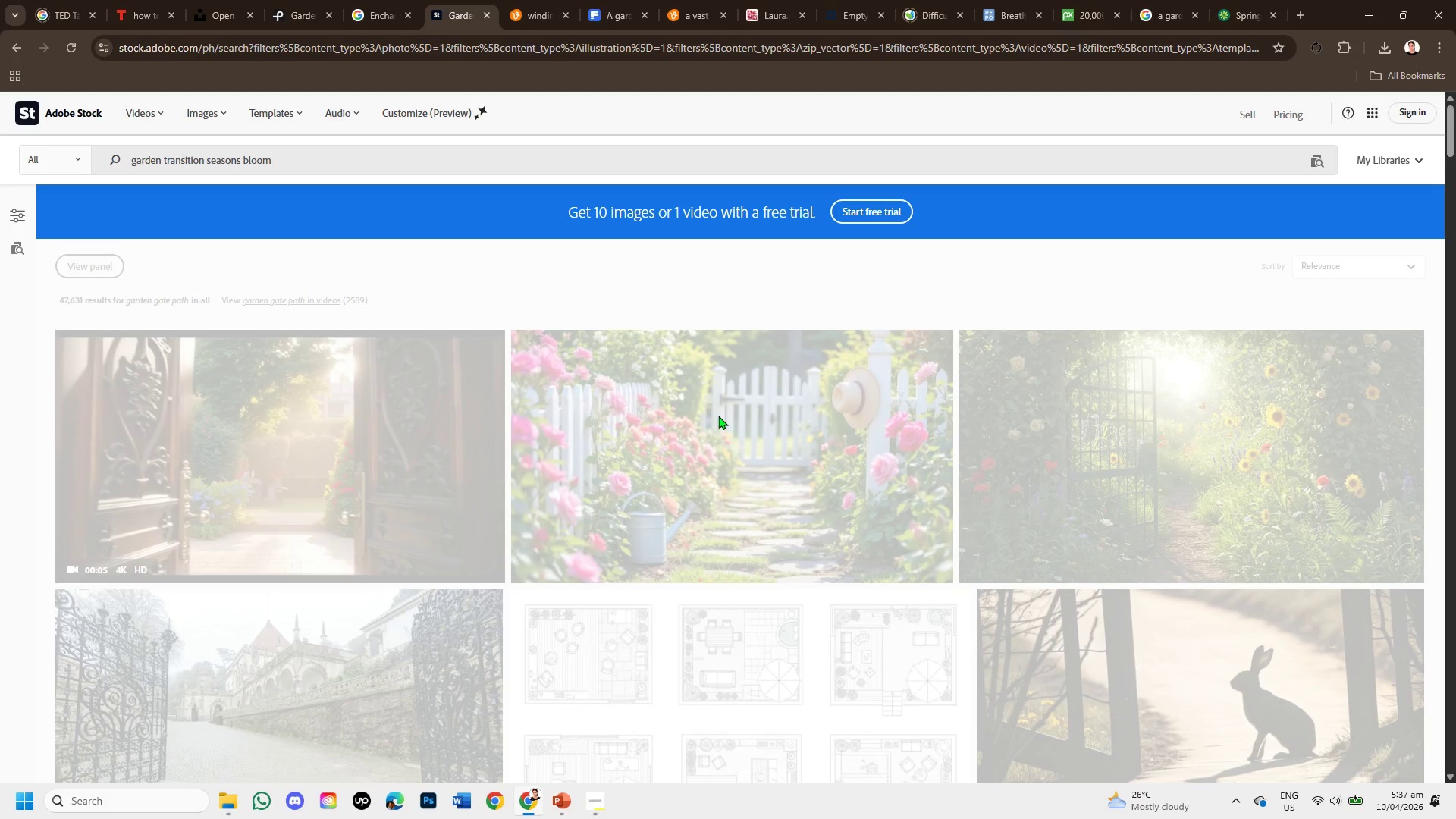 
scroll: coordinate [1173, 451], scroll_direction: down, amount: 9.0
 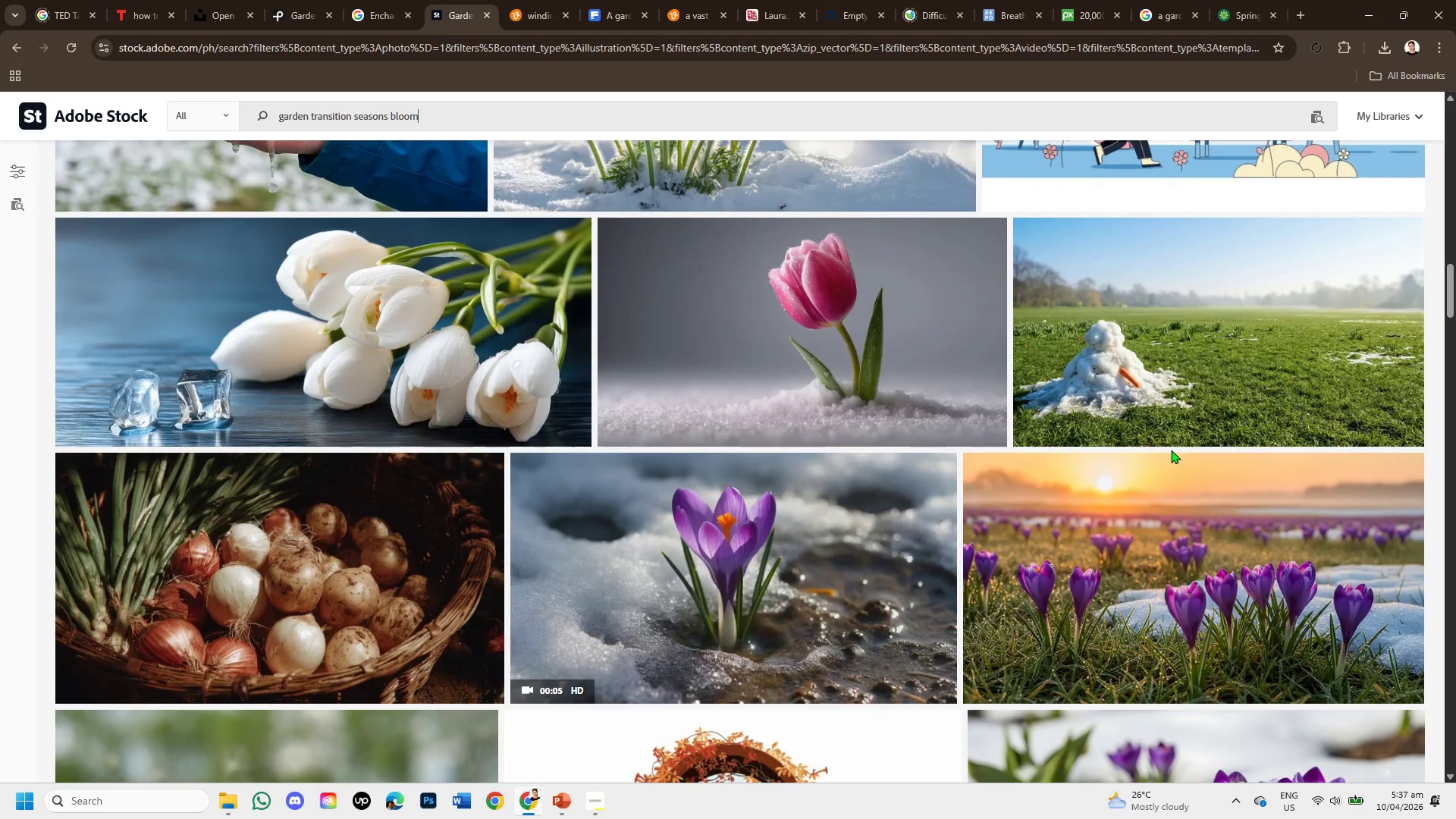 
scroll: coordinate [1124, 458], scroll_direction: down, amount: 8.0
 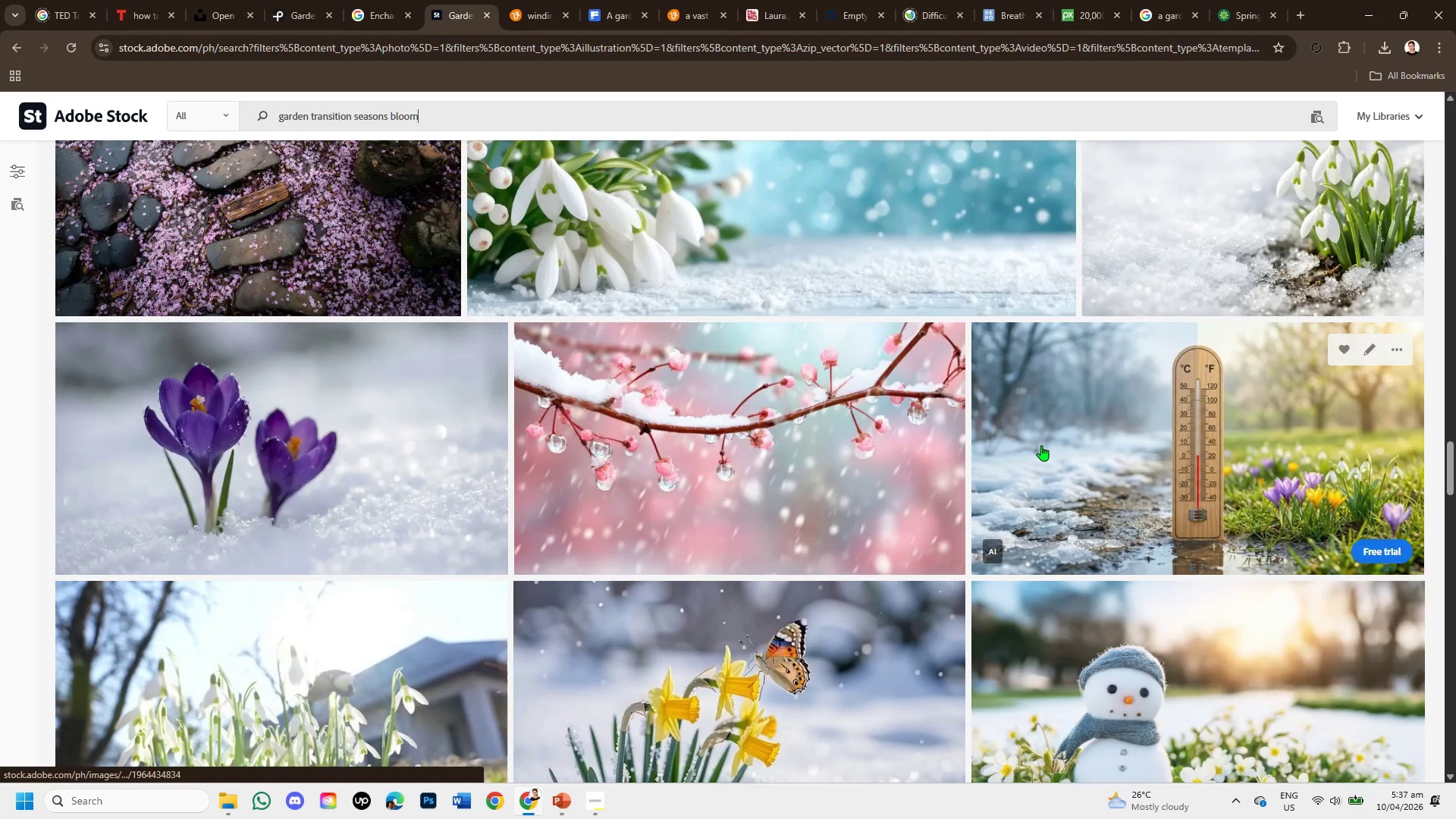 
scroll: coordinate [545, 394], scroll_direction: up, amount: 14.0
 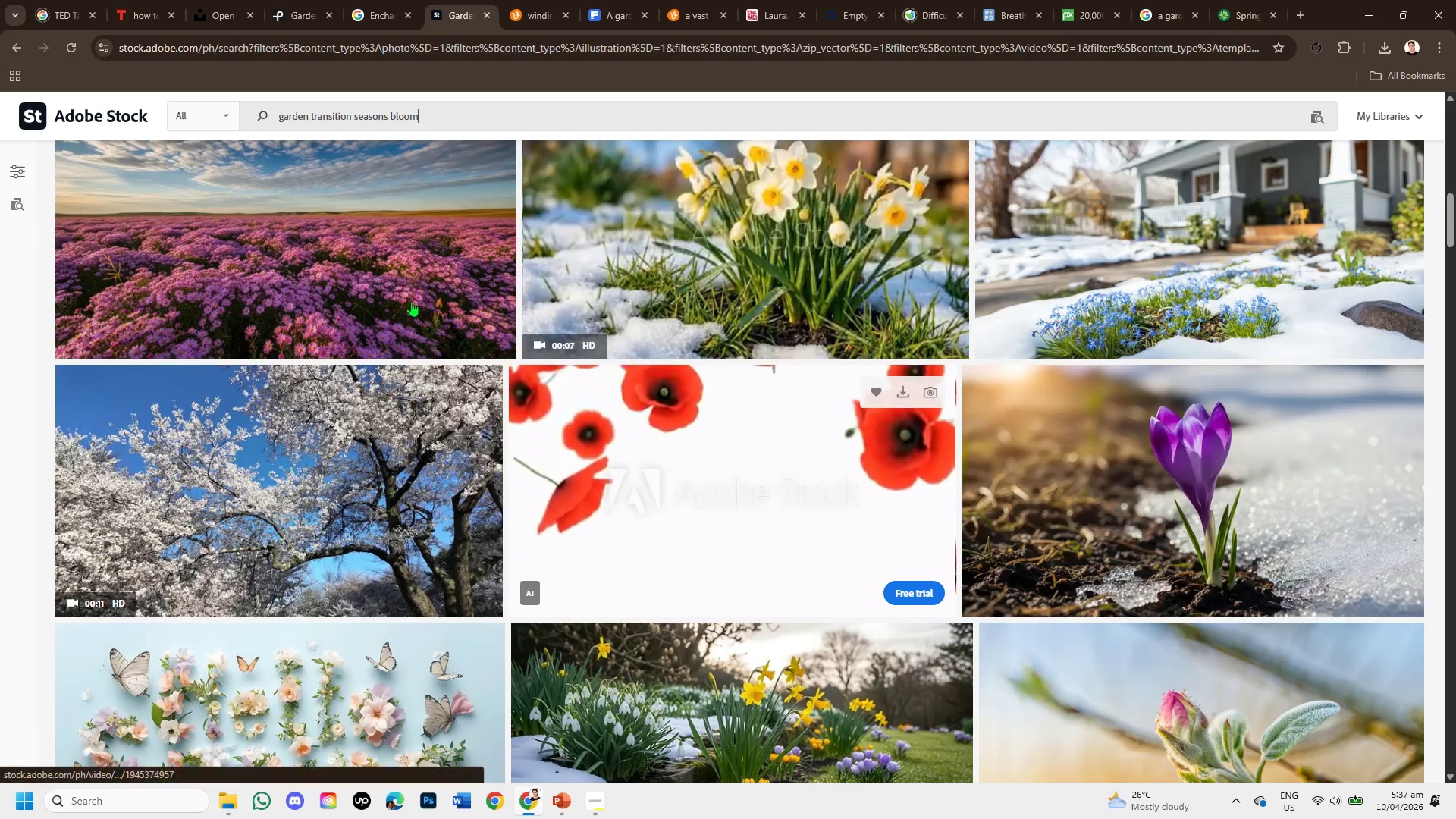 
left_click([411, 301])
 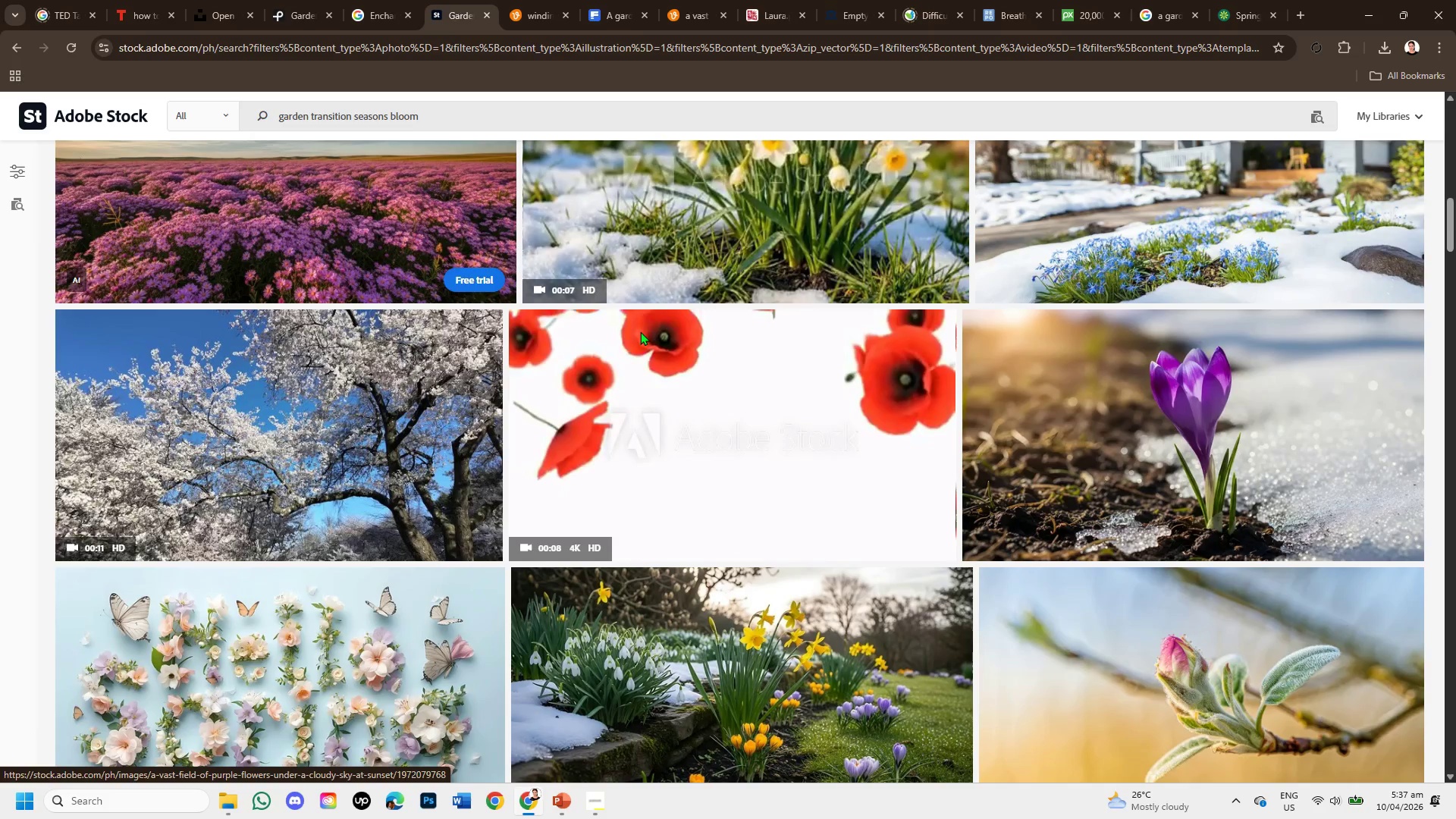 
mouse_move([1119, 350])
 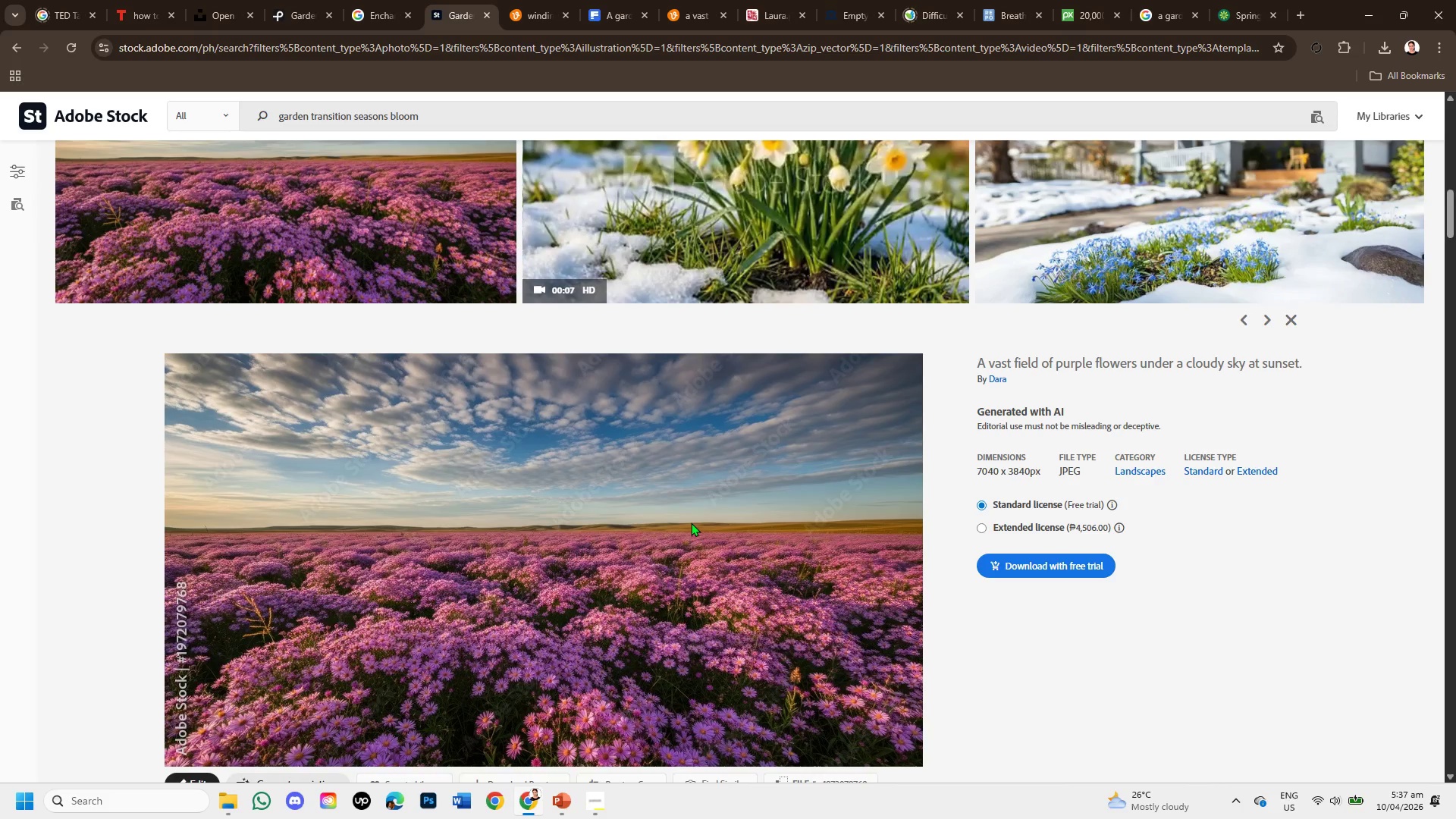 
scroll: coordinate [691, 522], scroll_direction: down, amount: 1.0
 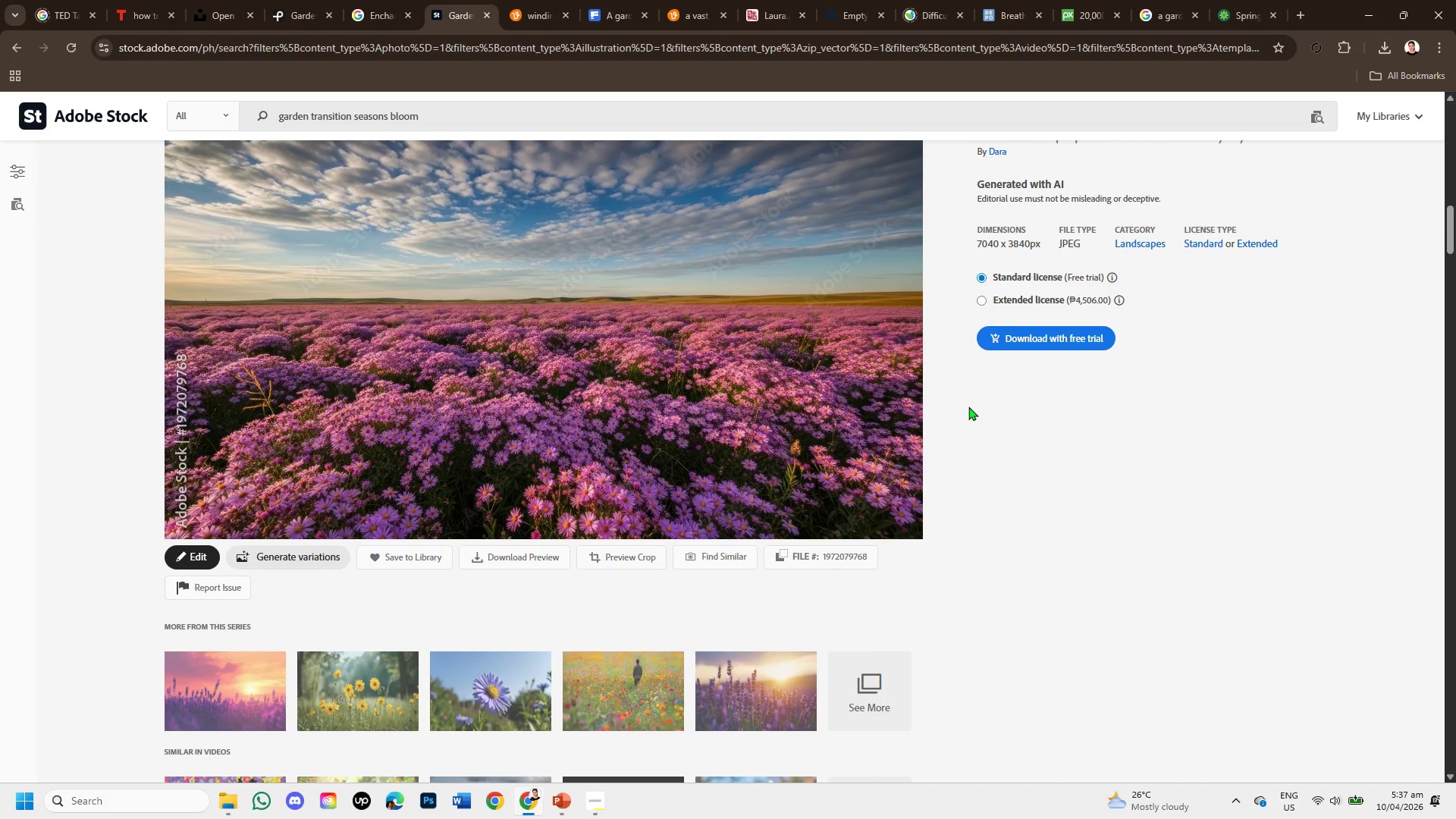 
scroll: coordinate [974, 404], scroll_direction: up, amount: 1.0
 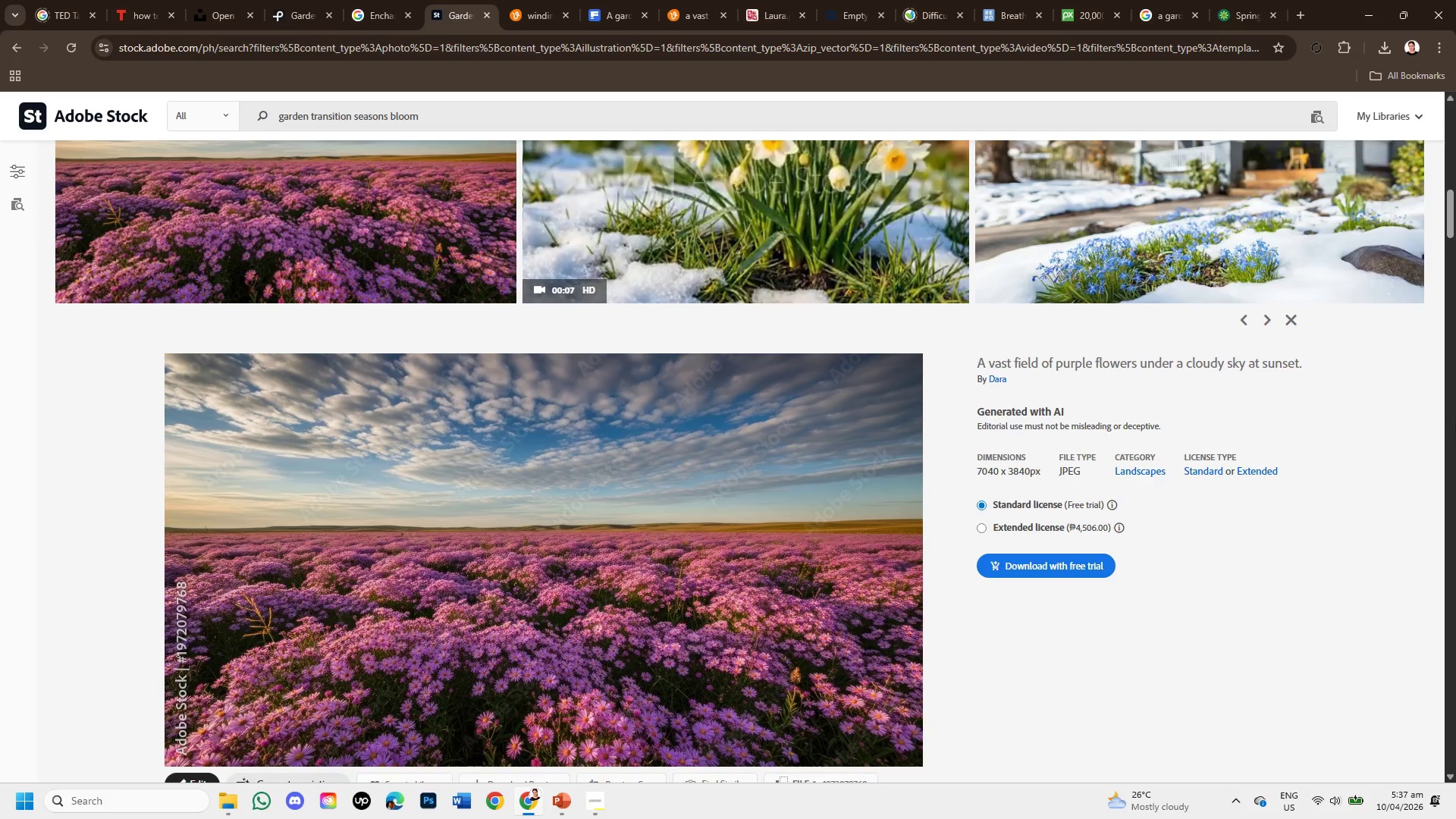 
scroll: coordinate [949, 463], scroll_direction: down, amount: 8.0
 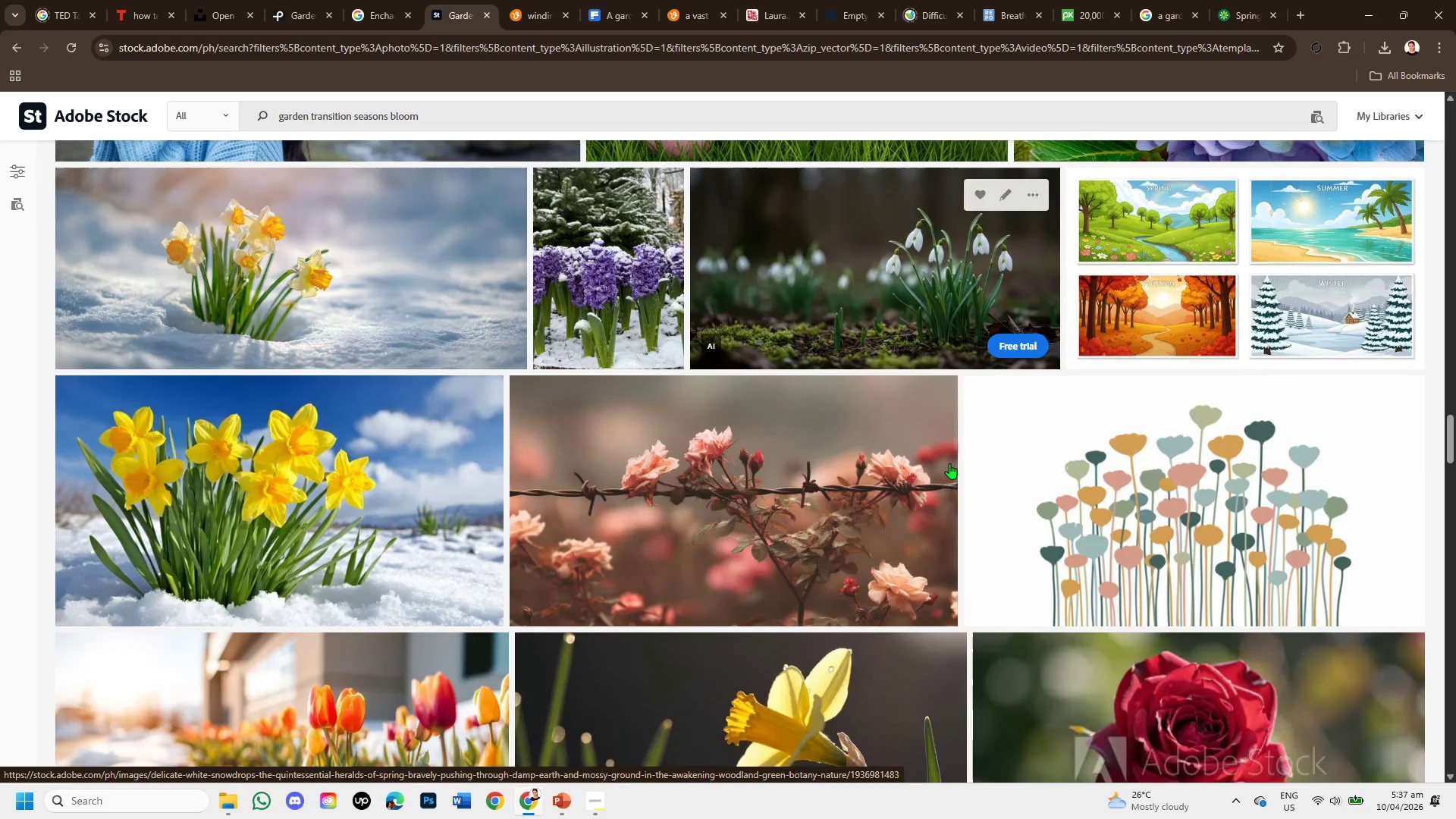 
scroll: coordinate [867, 409], scroll_direction: down, amount: 3.0
 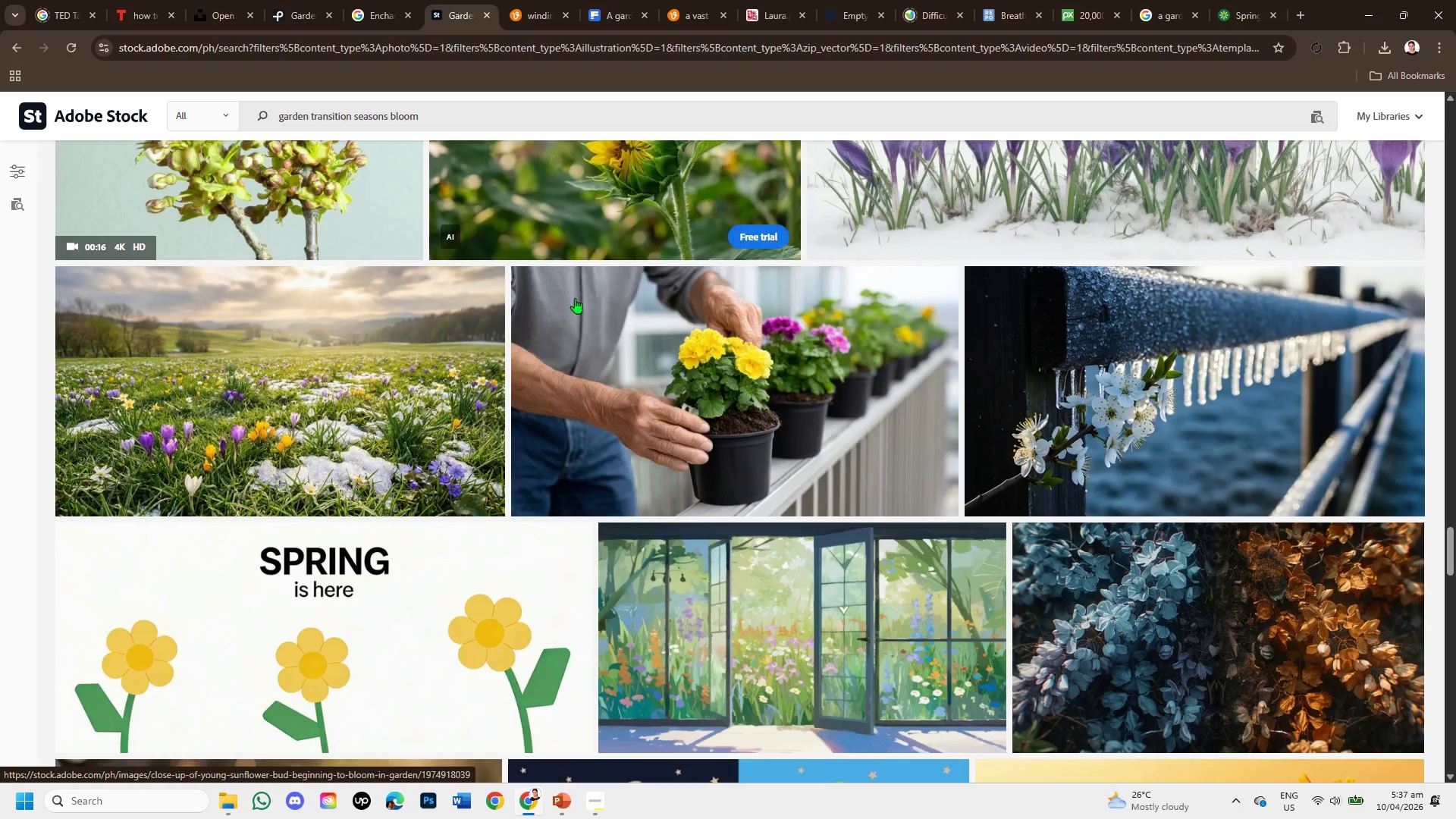 
left_click([303, 392])
 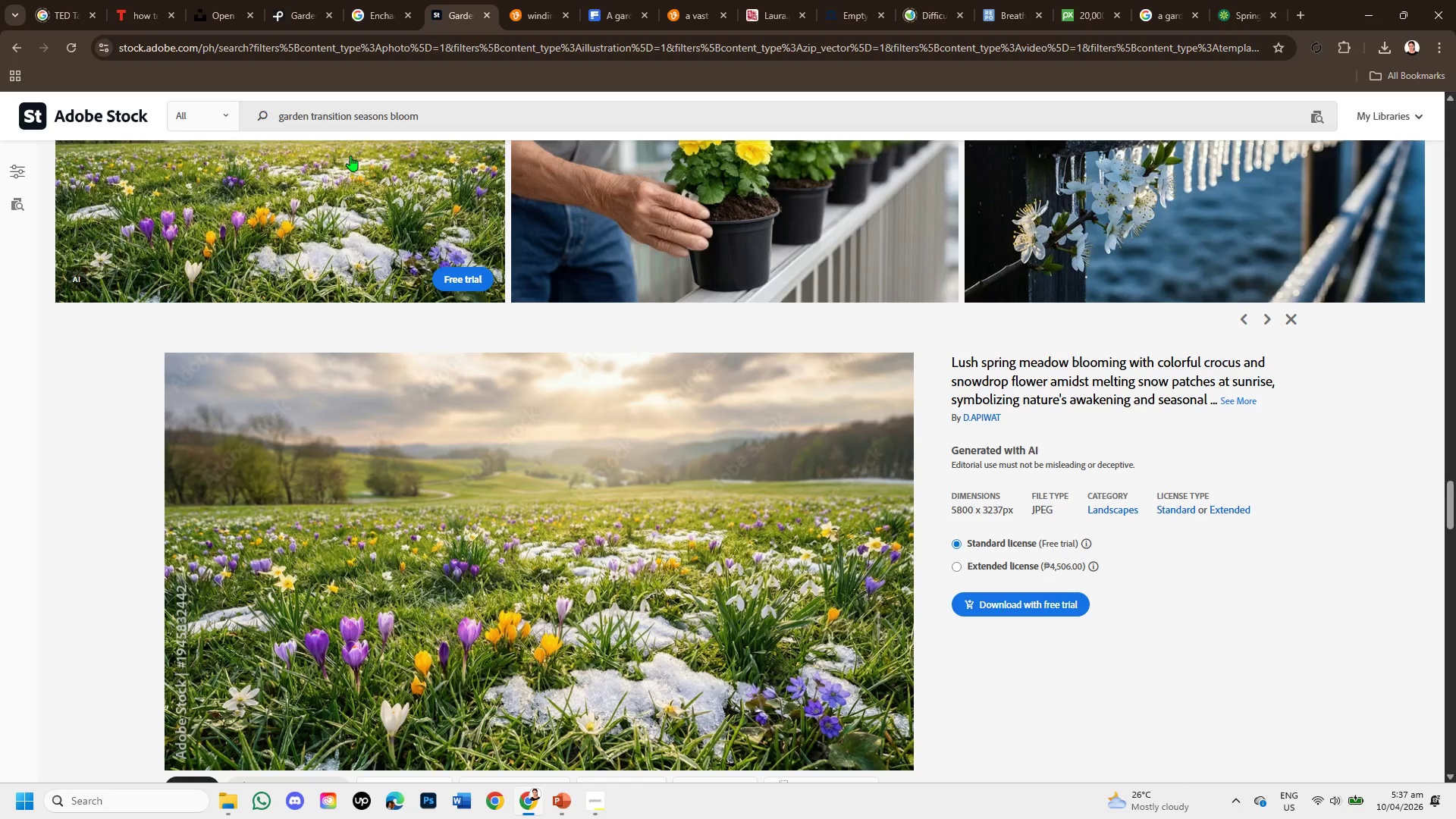 
scroll: coordinate [874, 448], scroll_direction: down, amount: 8.0
 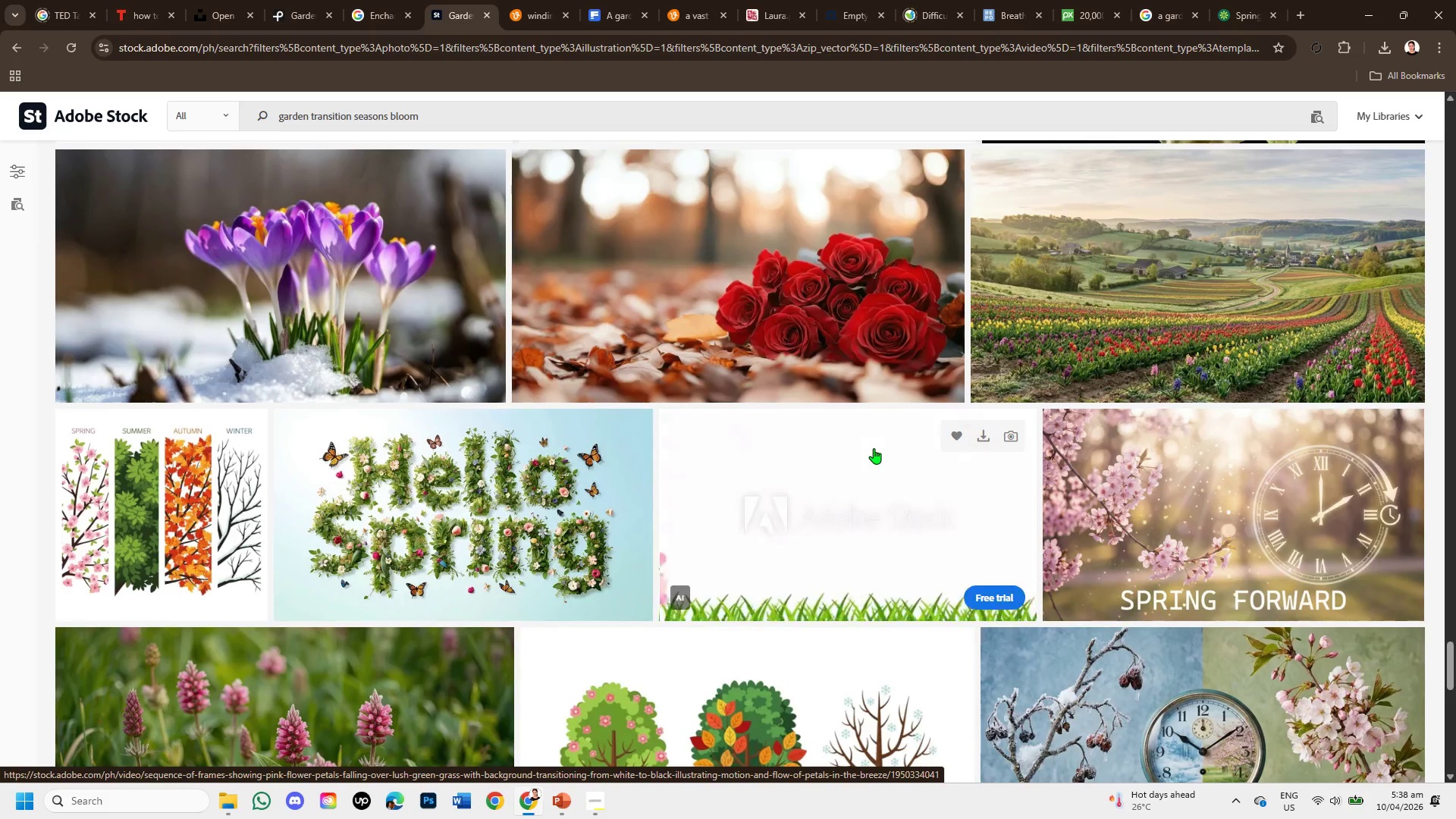 
scroll: coordinate [874, 448], scroll_direction: down, amount: 2.0
 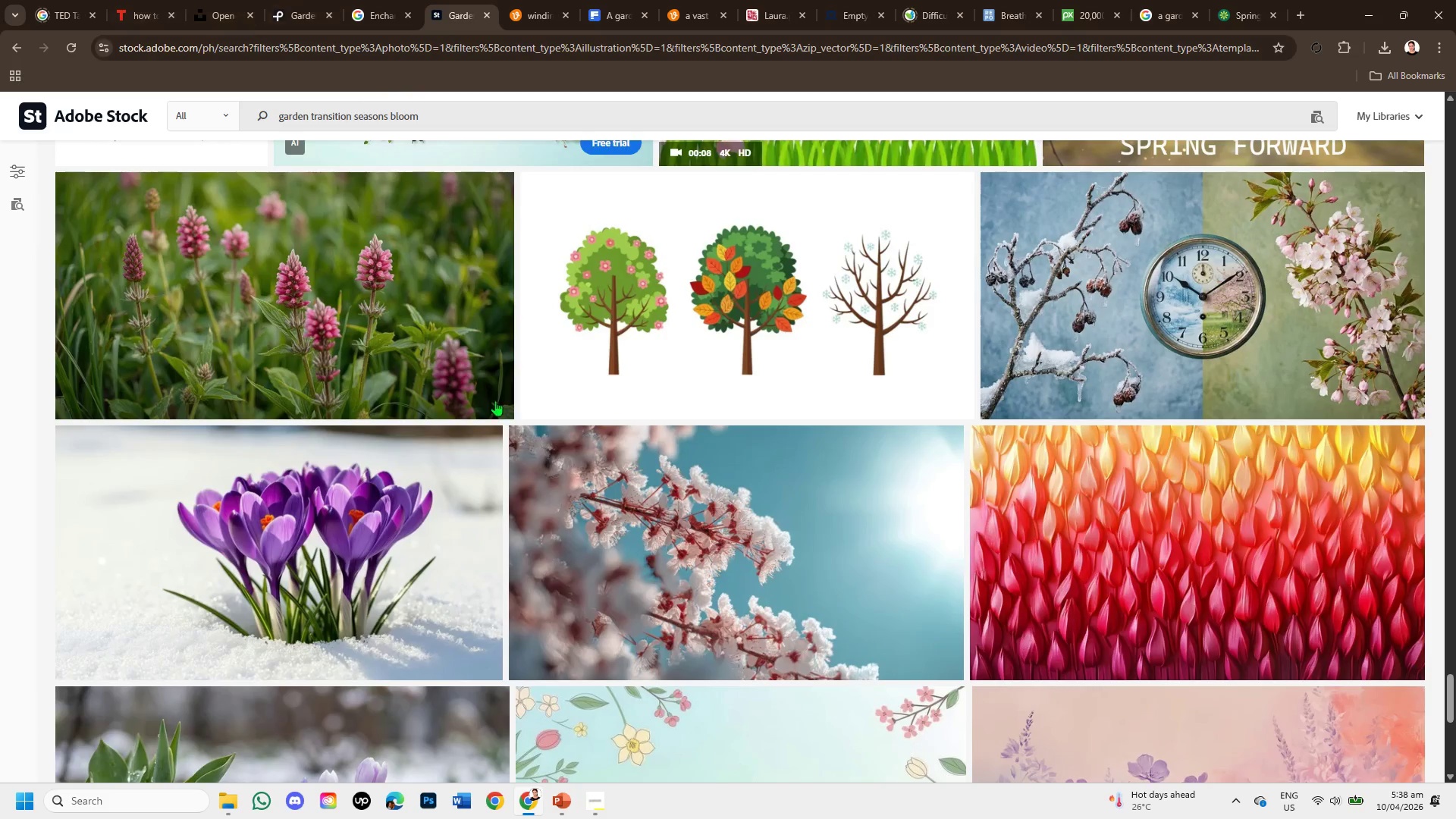 
left_click([558, 795])
 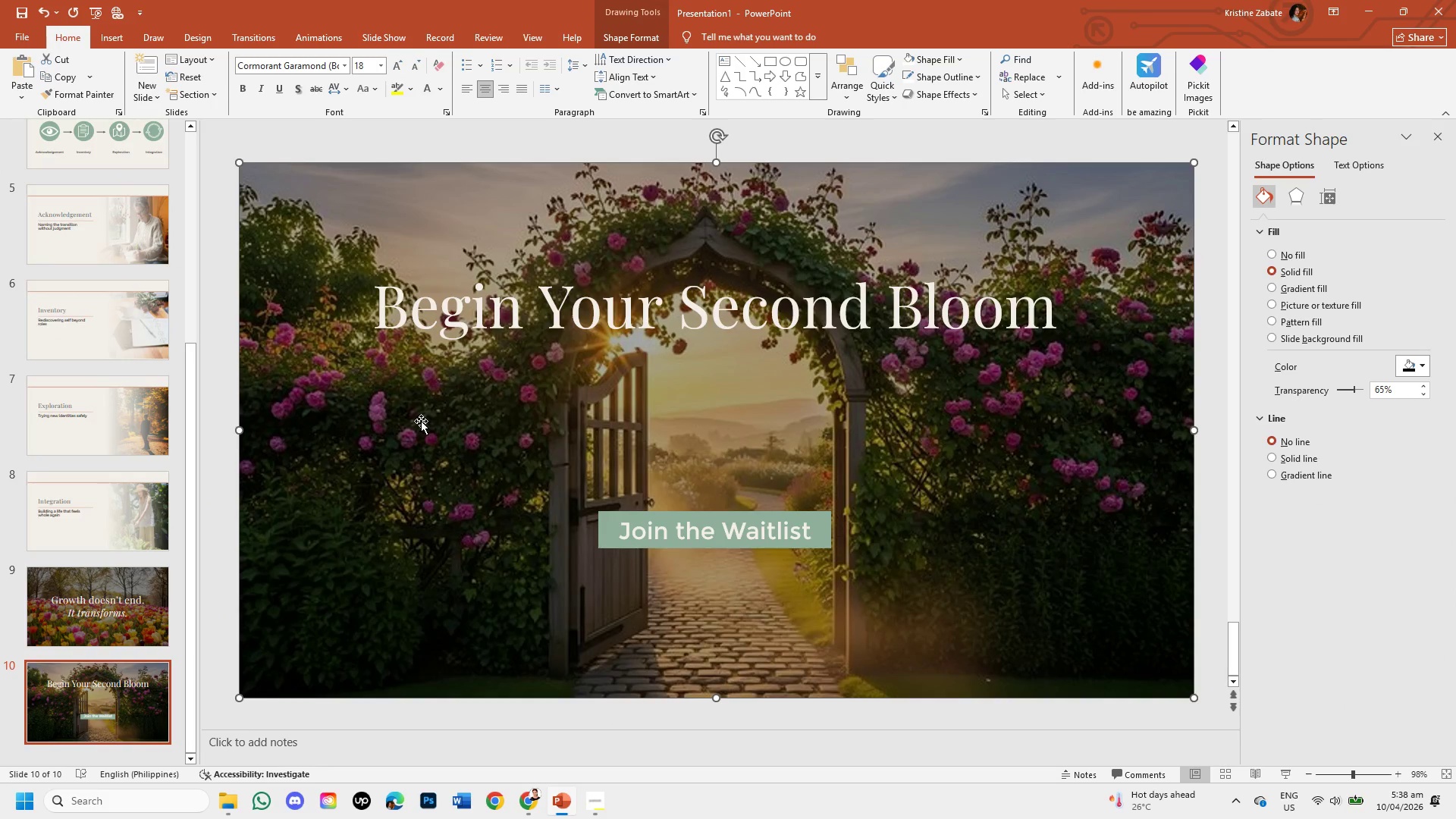 
wait(7.84)
 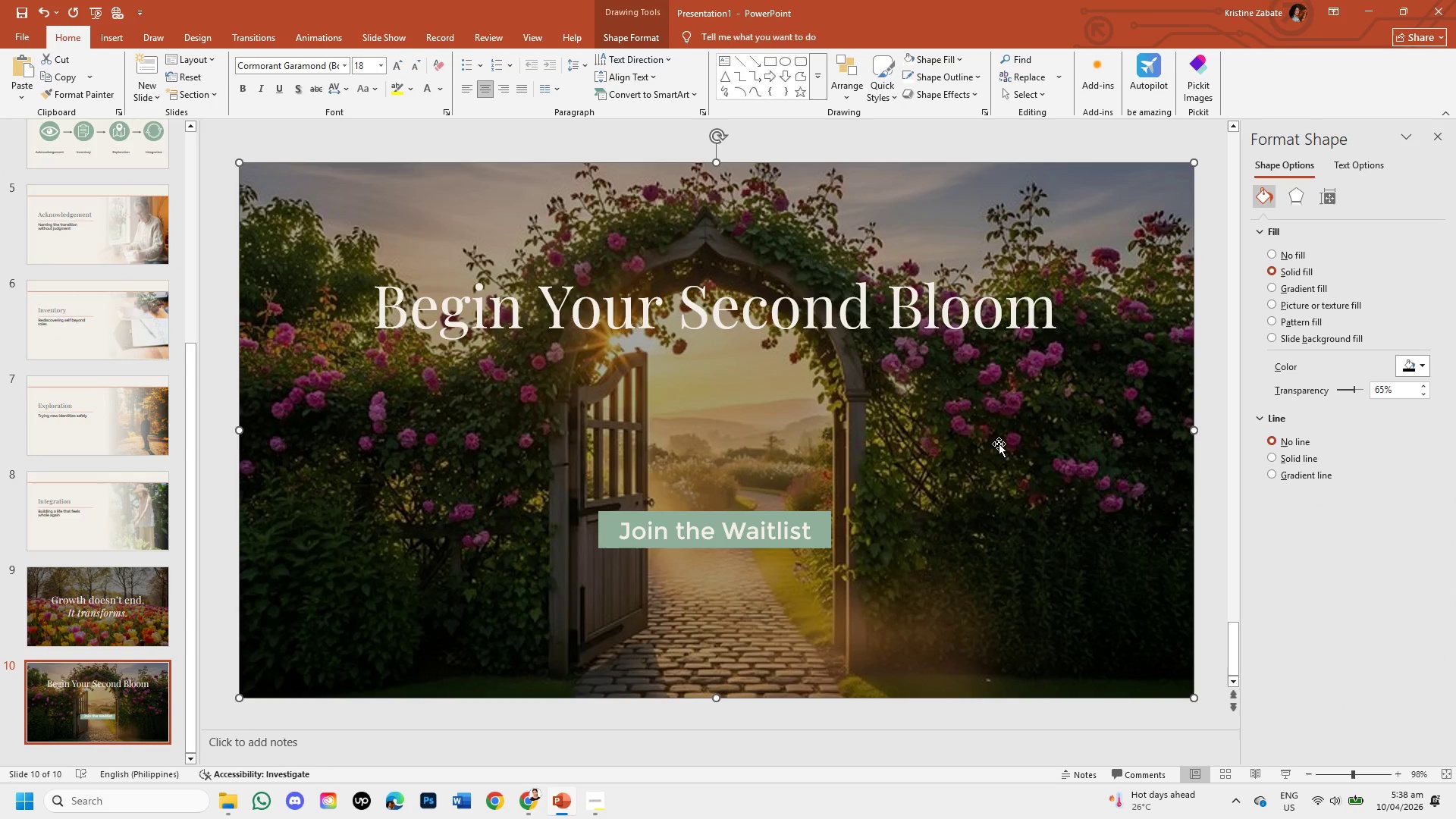 
left_click([391, 309])
 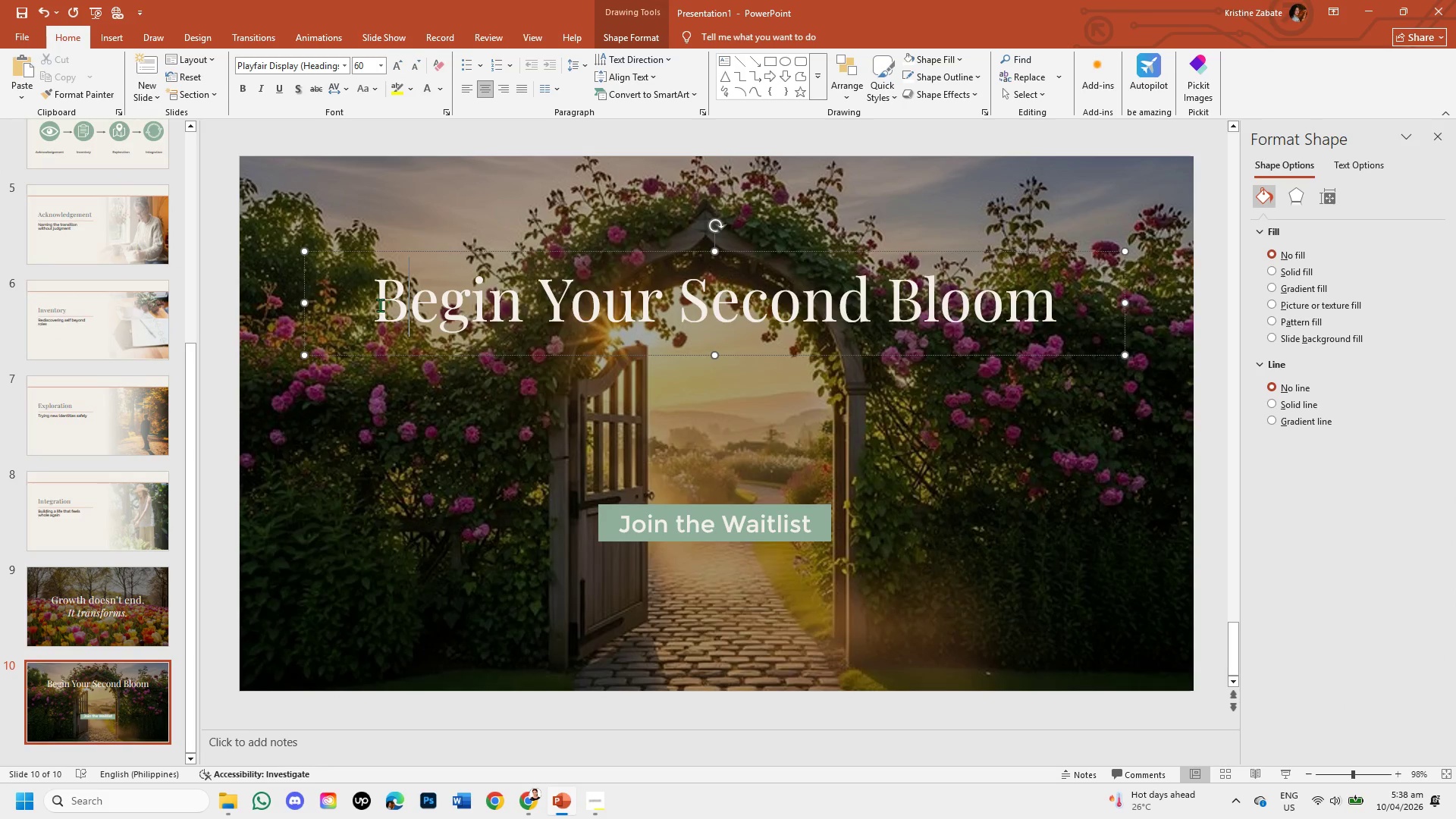 
left_click_drag(start_coordinate=[378, 303], to_coordinate=[1120, 287])
 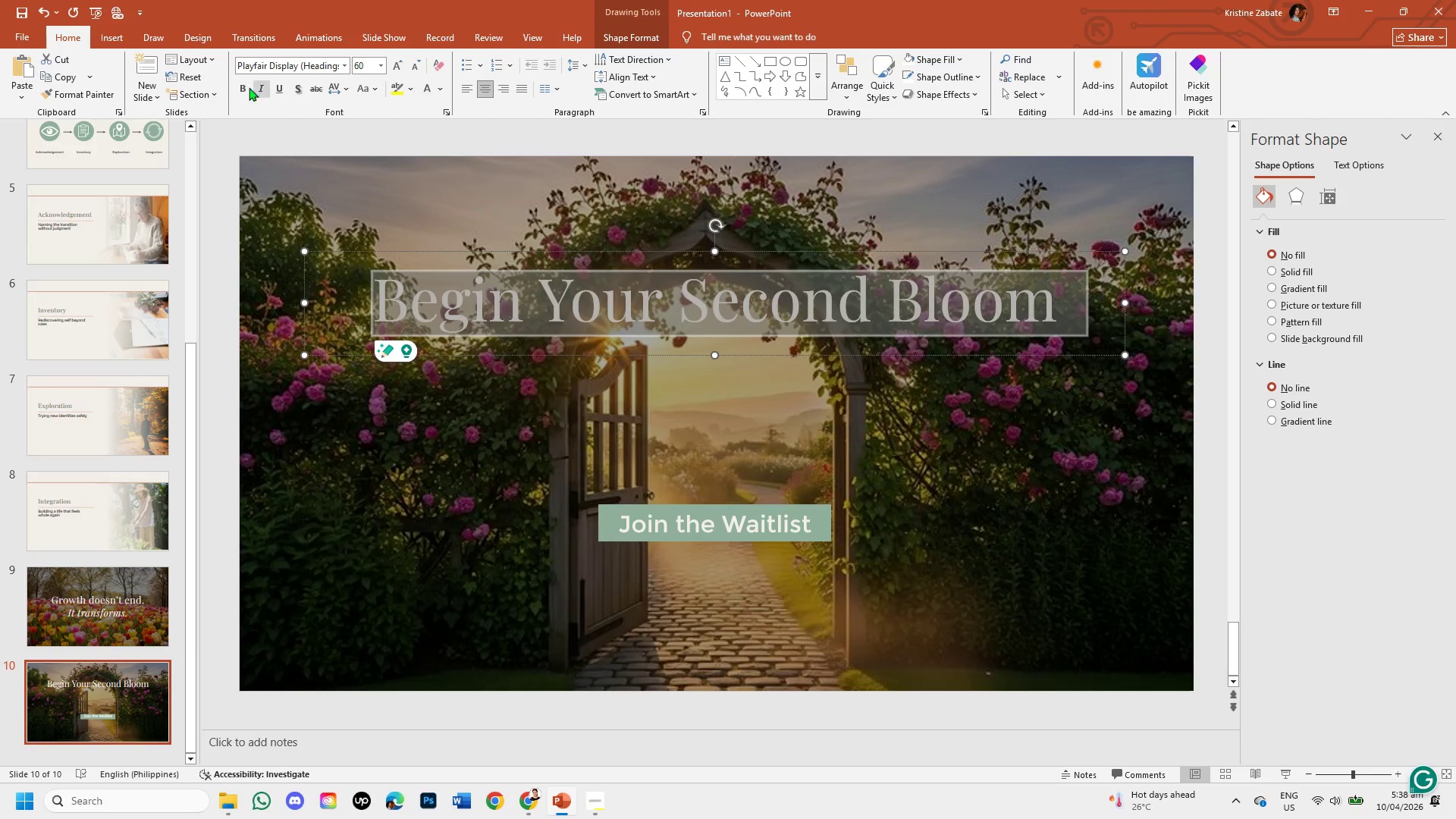 
left_click([238, 86])
 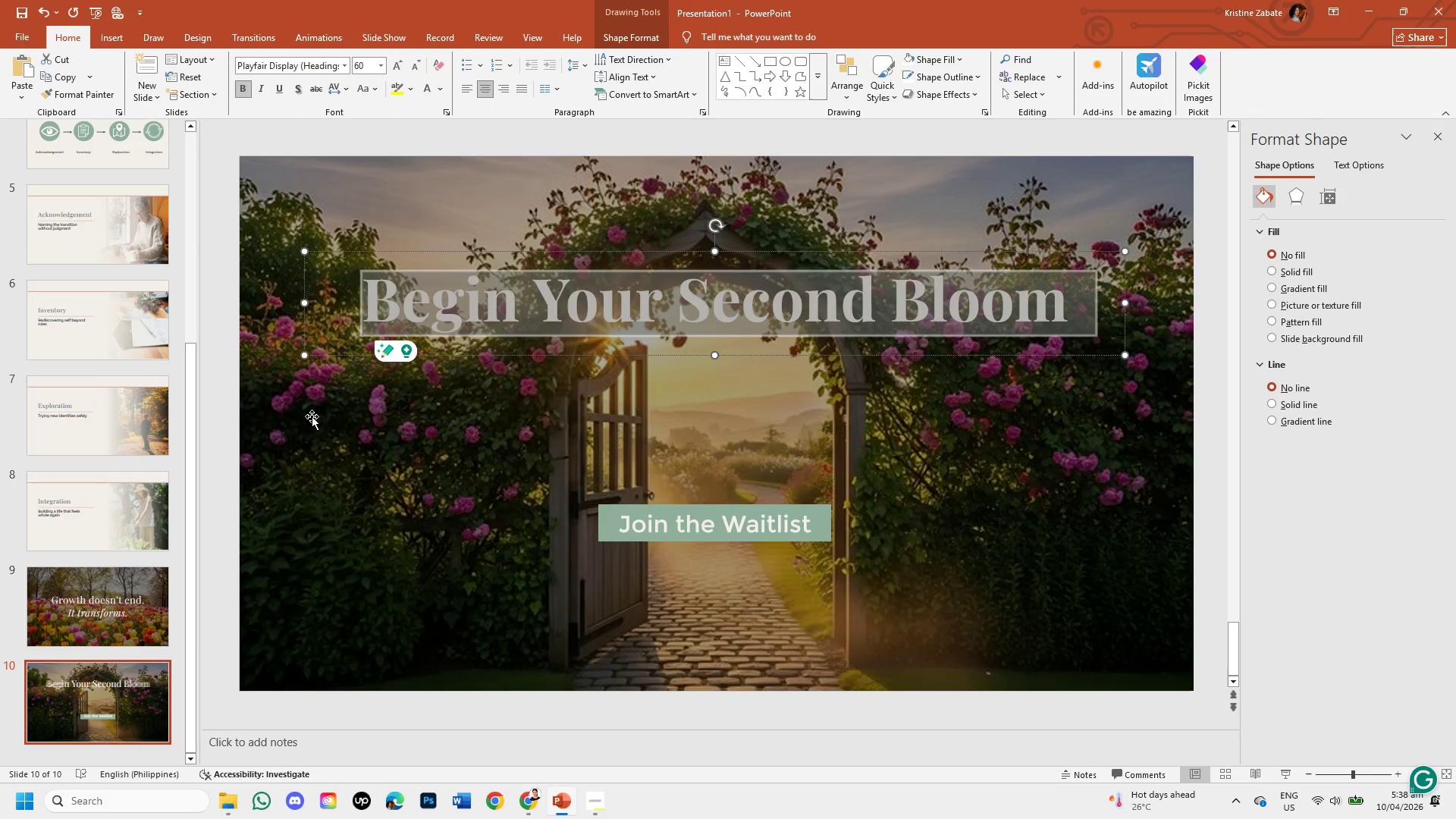 
left_click([320, 443])
 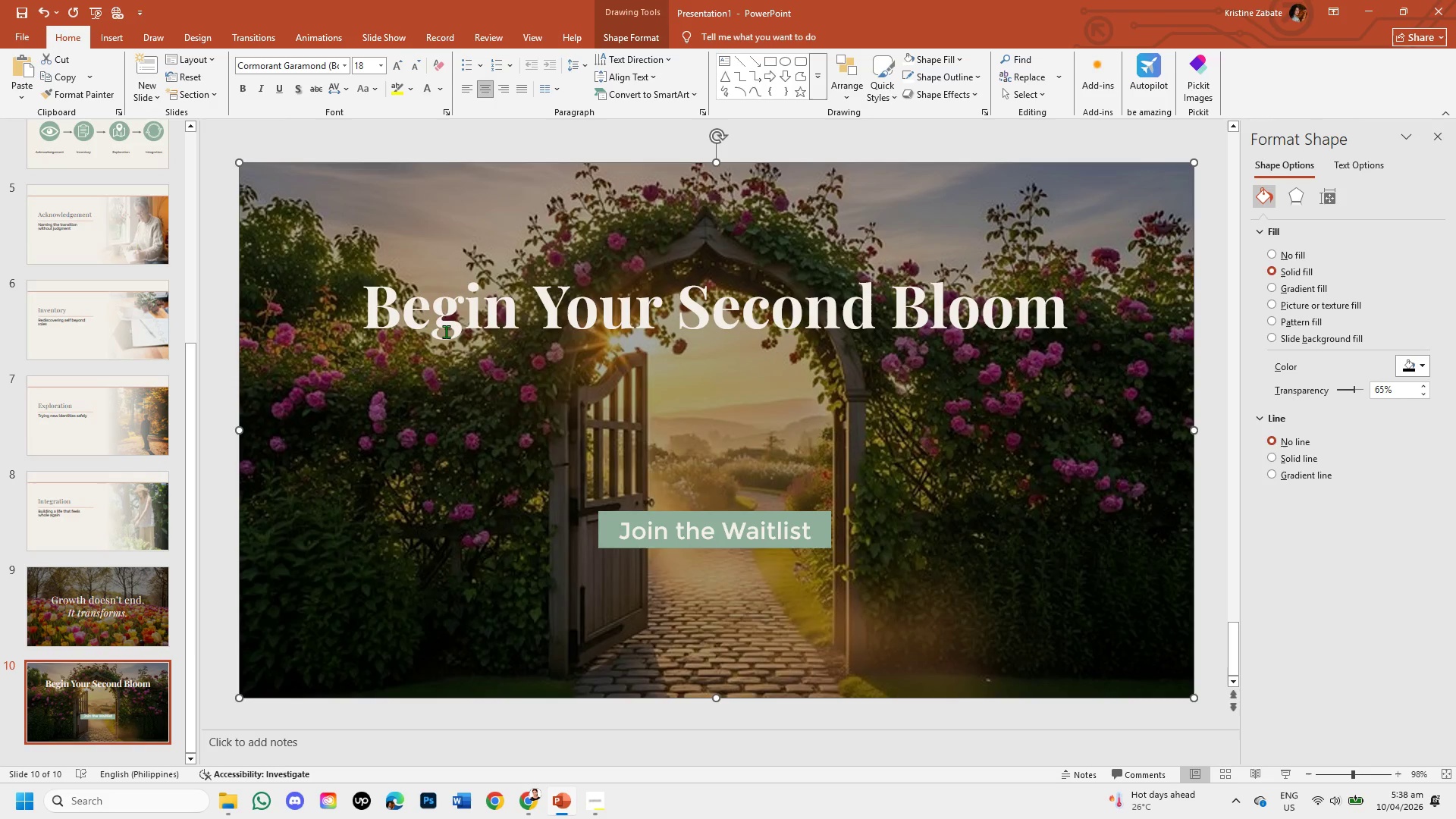 
key(Control+Z)
 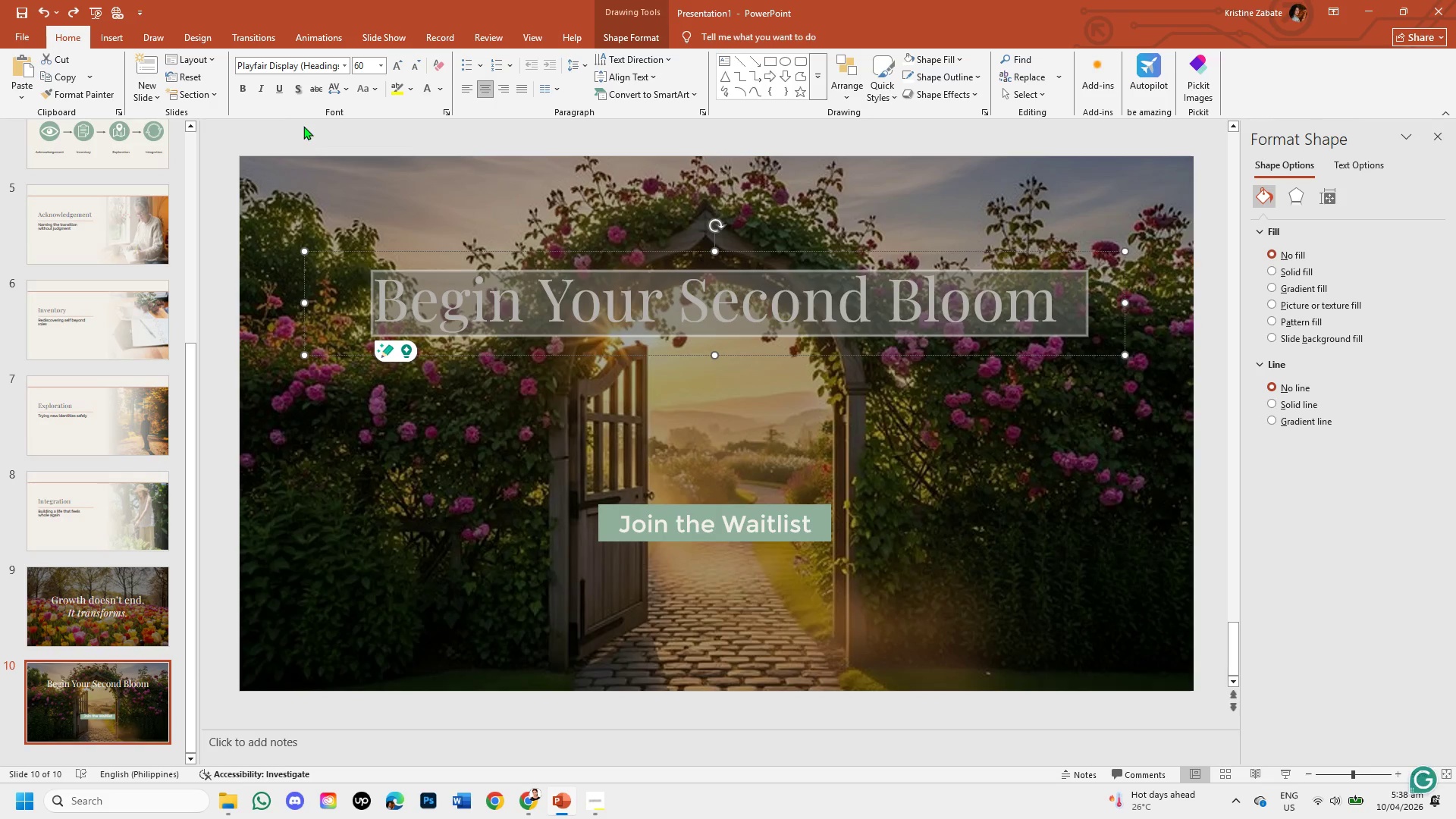 
left_click([293, 85])
 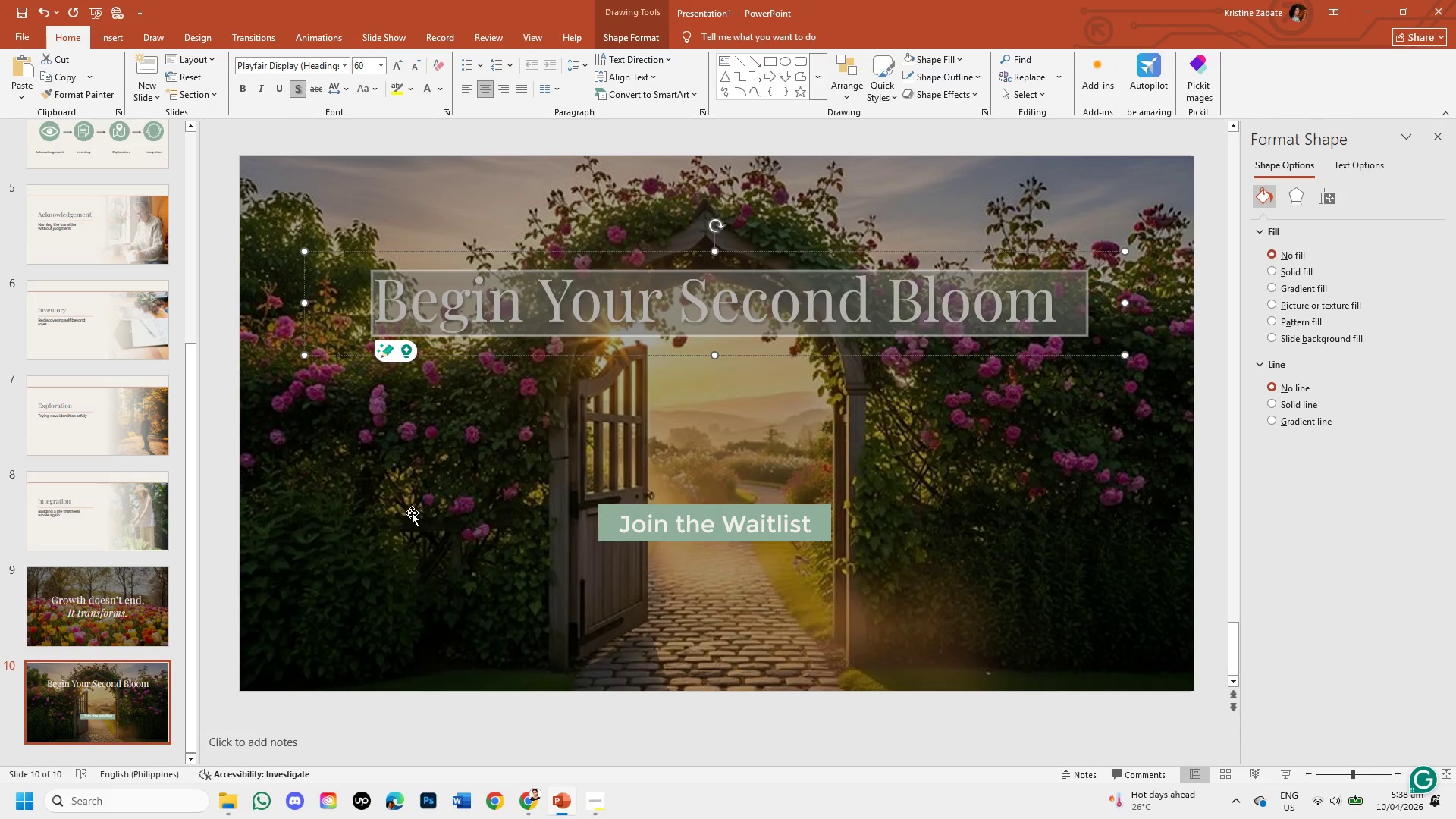 
left_click([414, 532])
 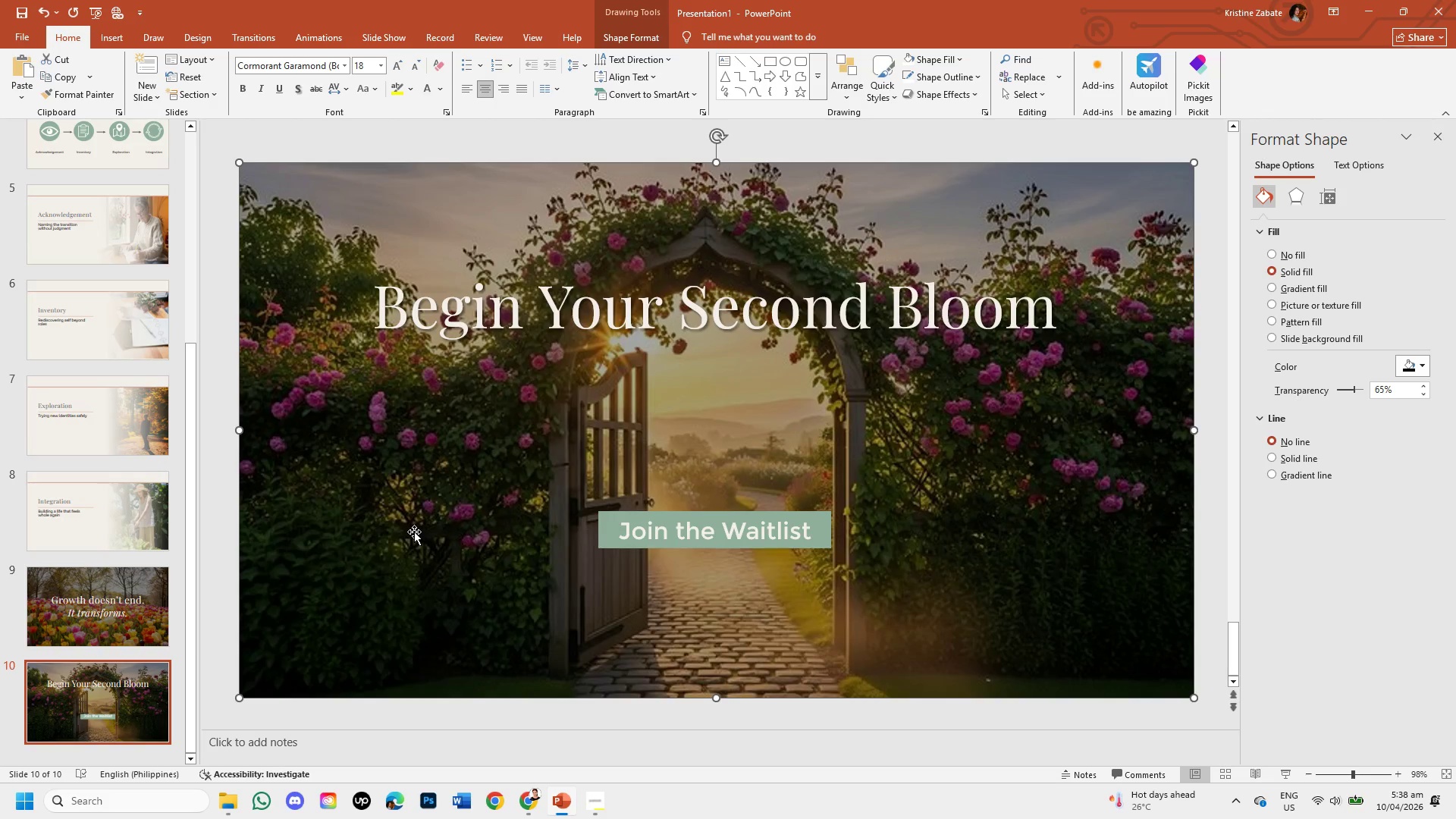 
wait(18.49)
 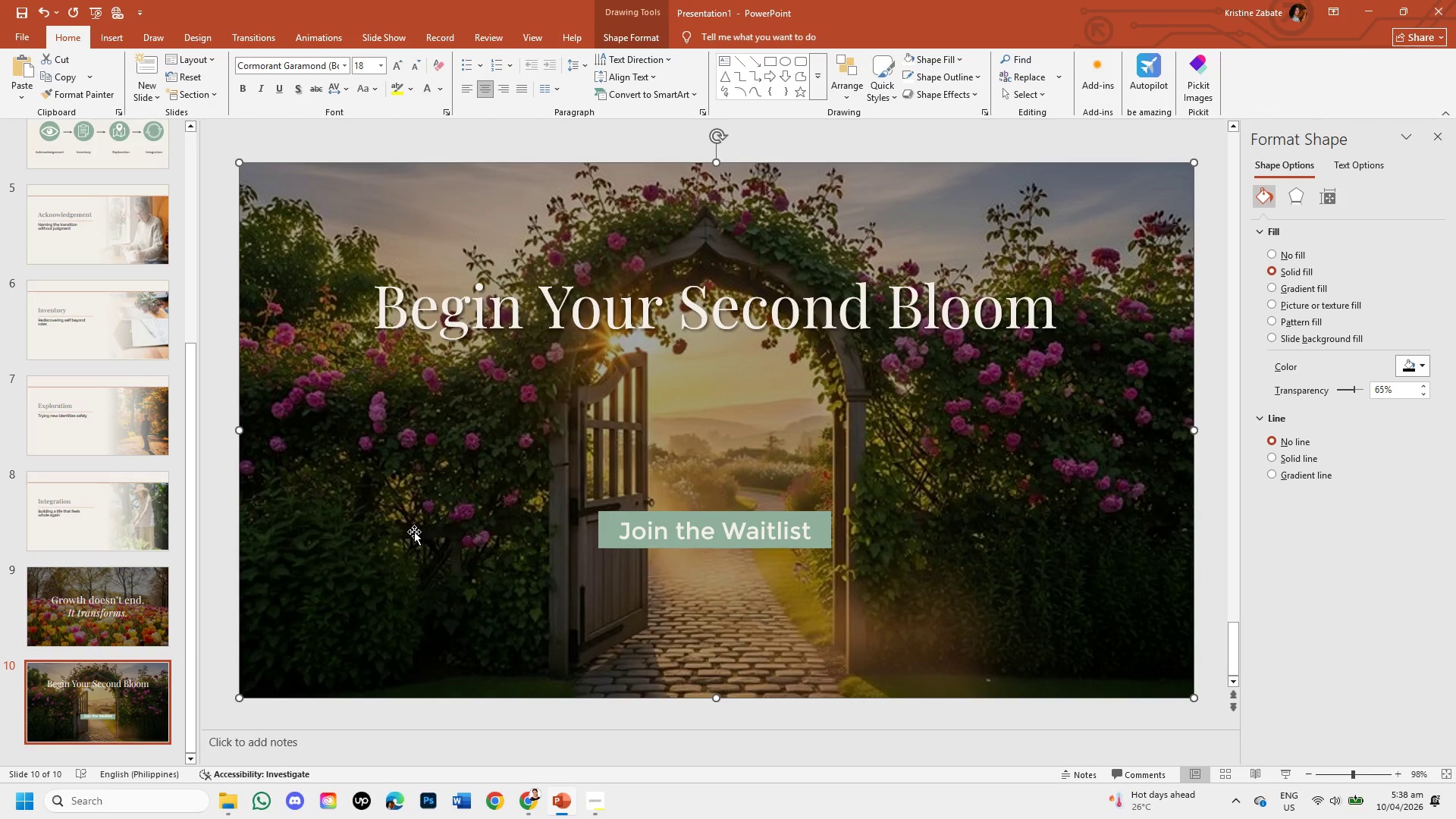 
left_click([606, 526])
 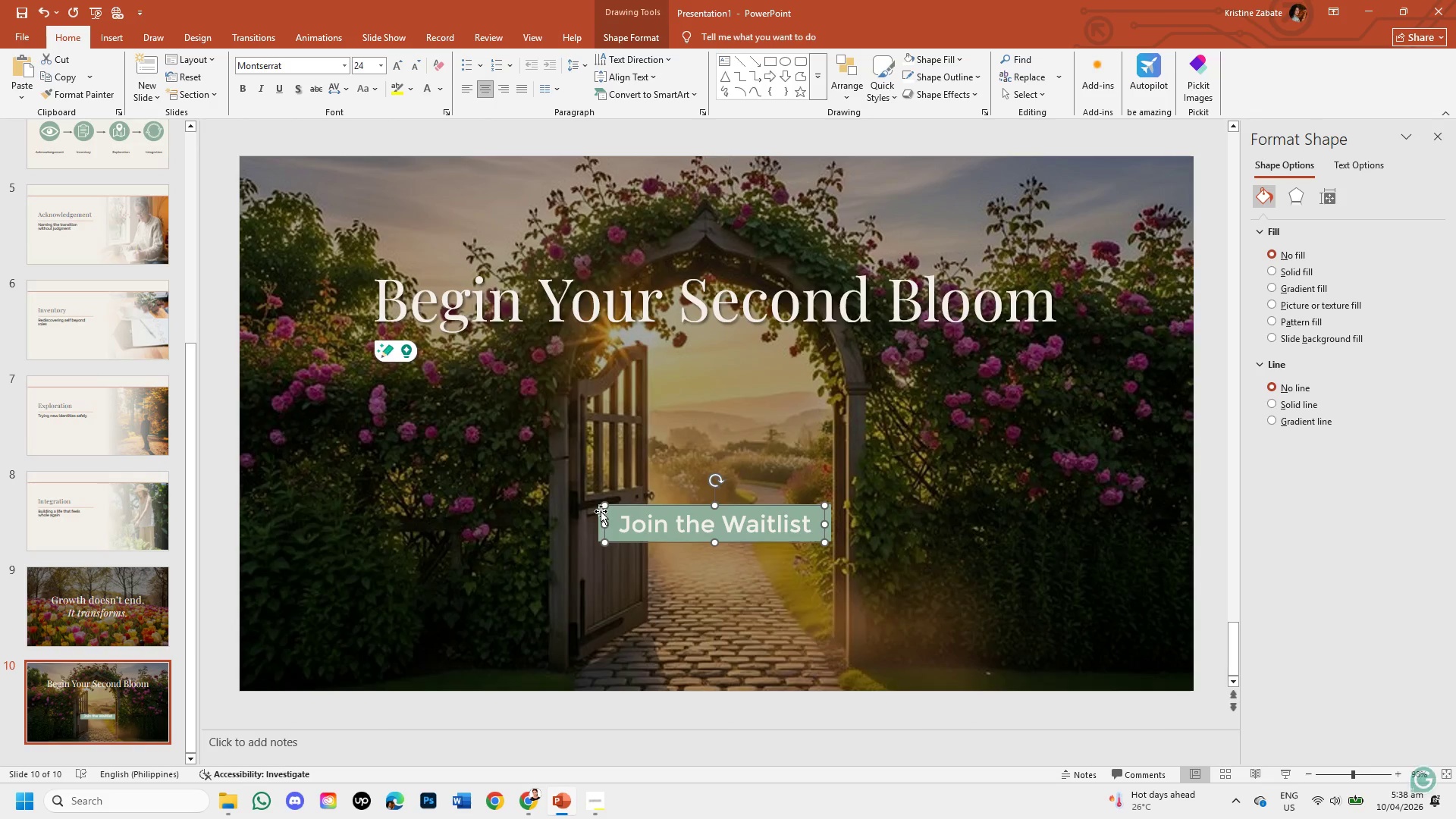 
left_click([601, 511])
 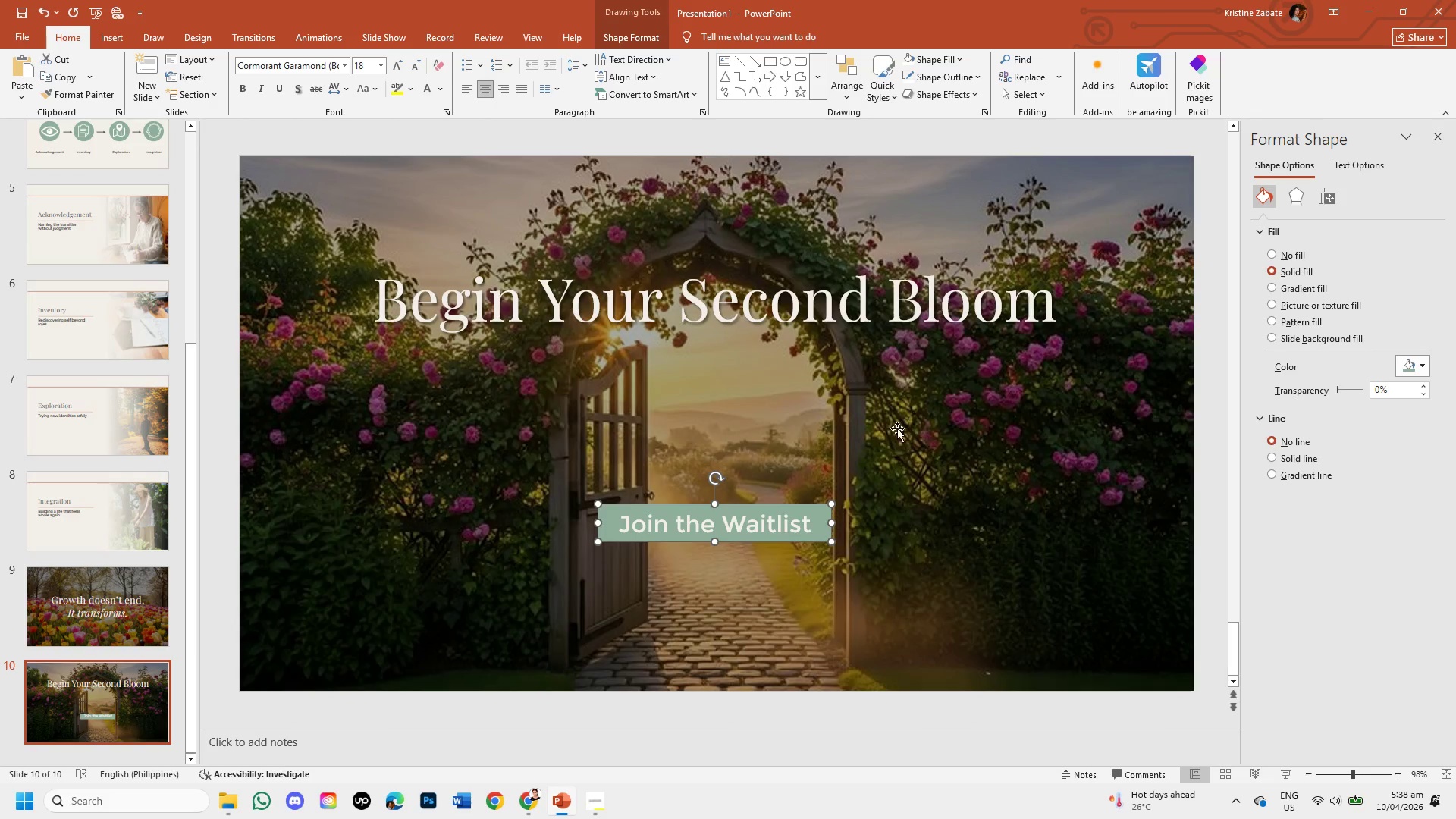 
wait(8.62)
 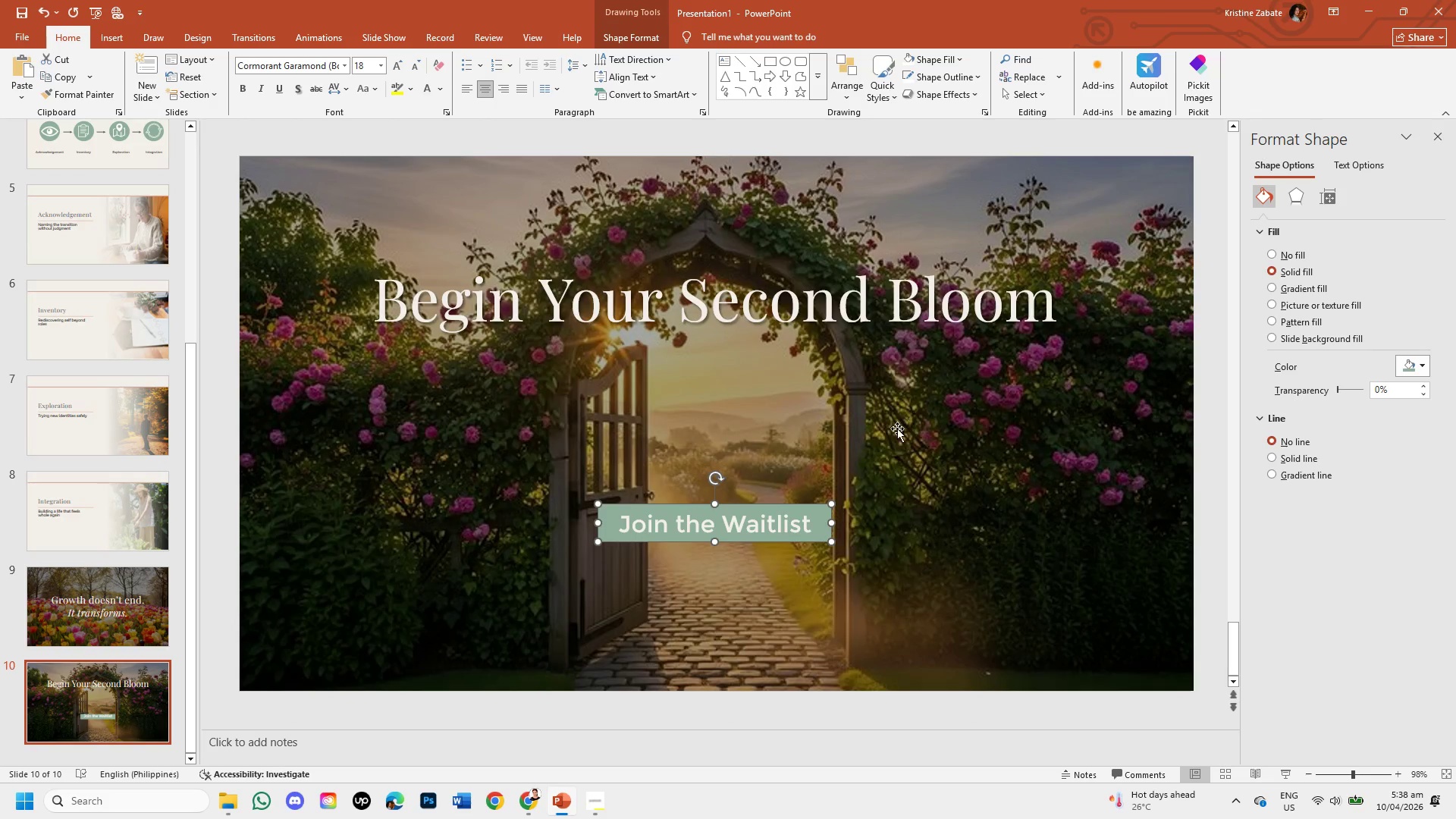 
right_click([821, 507])
 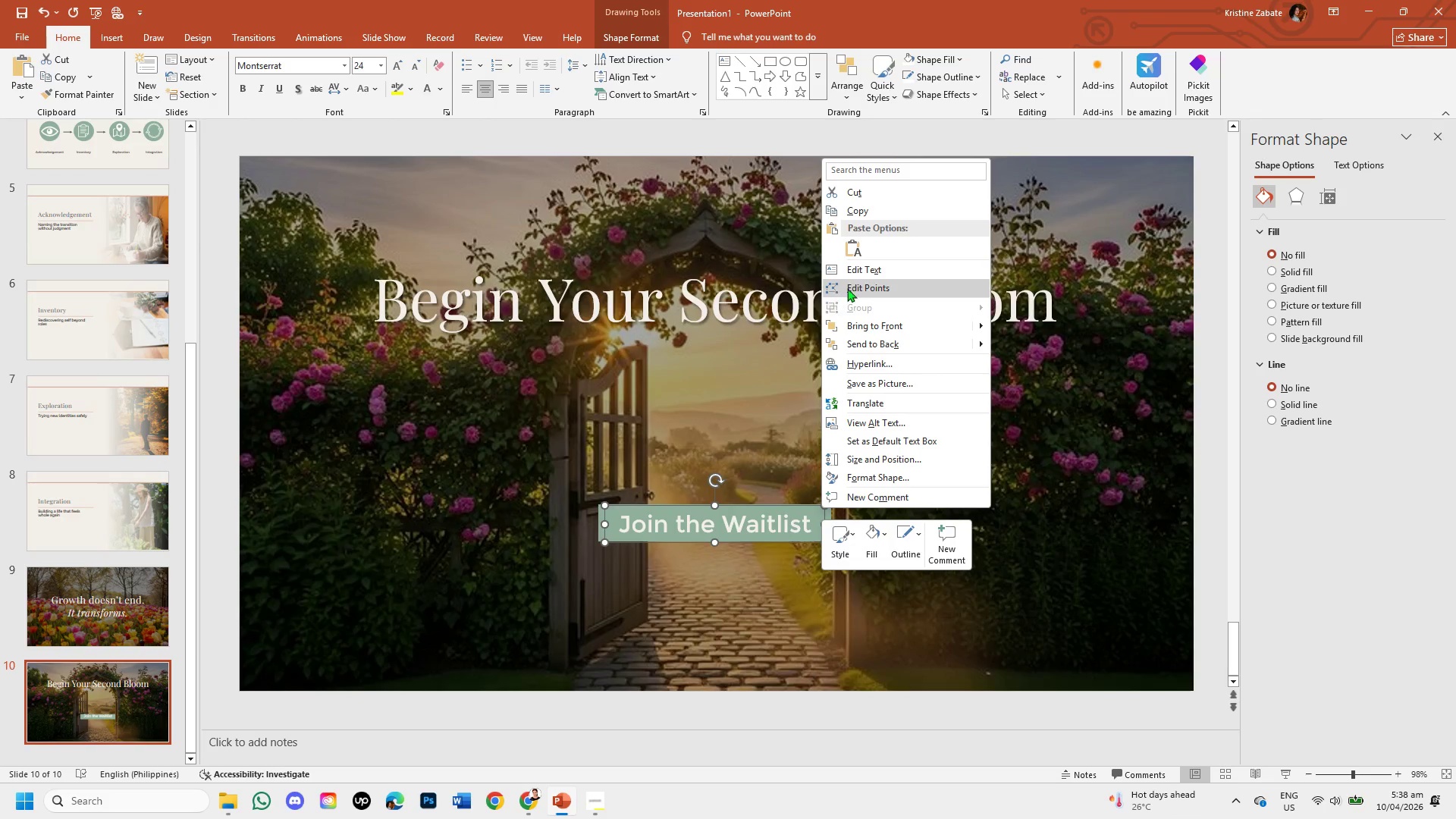 
left_click([876, 281])
 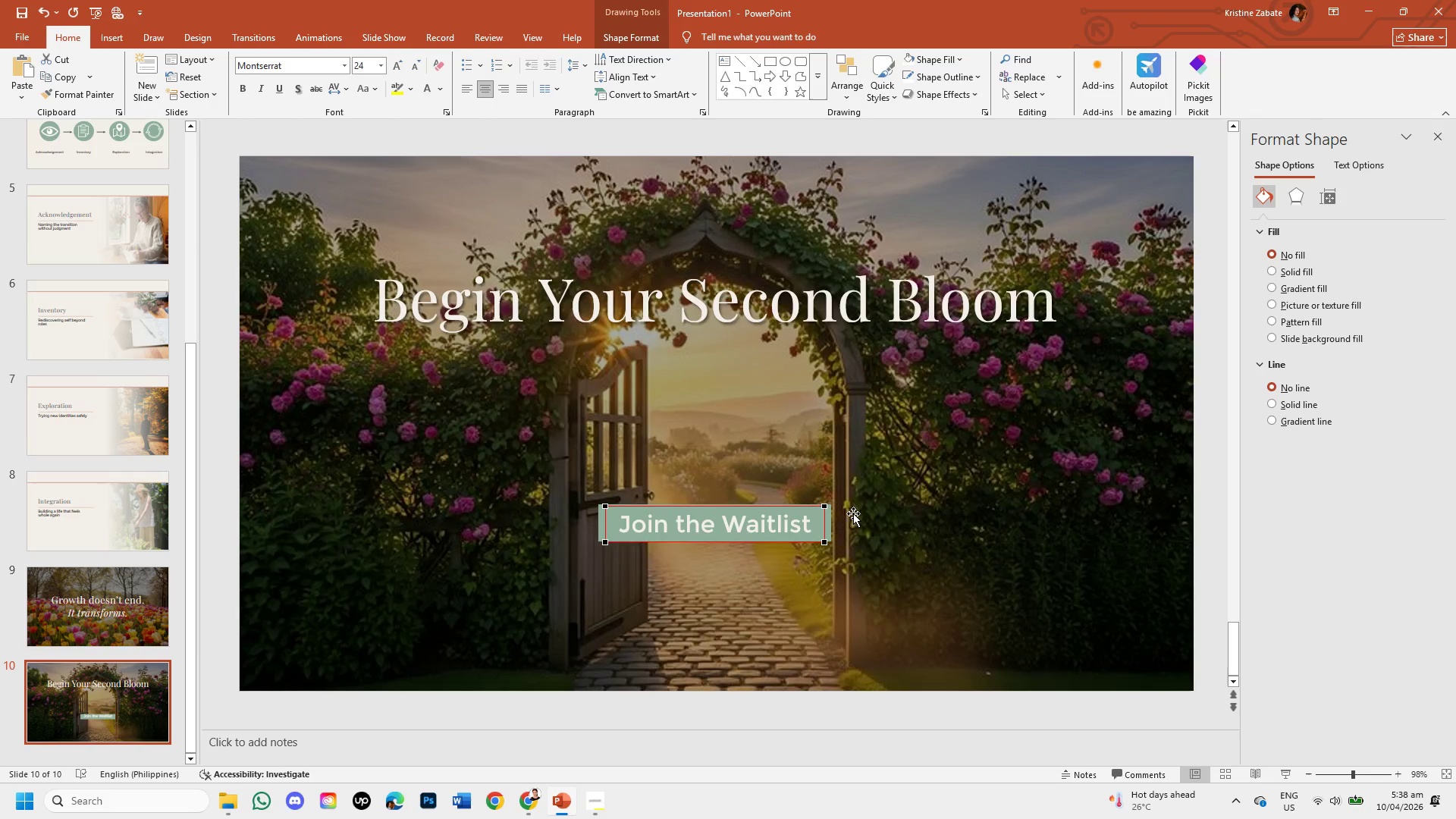 
left_click([844, 536])
 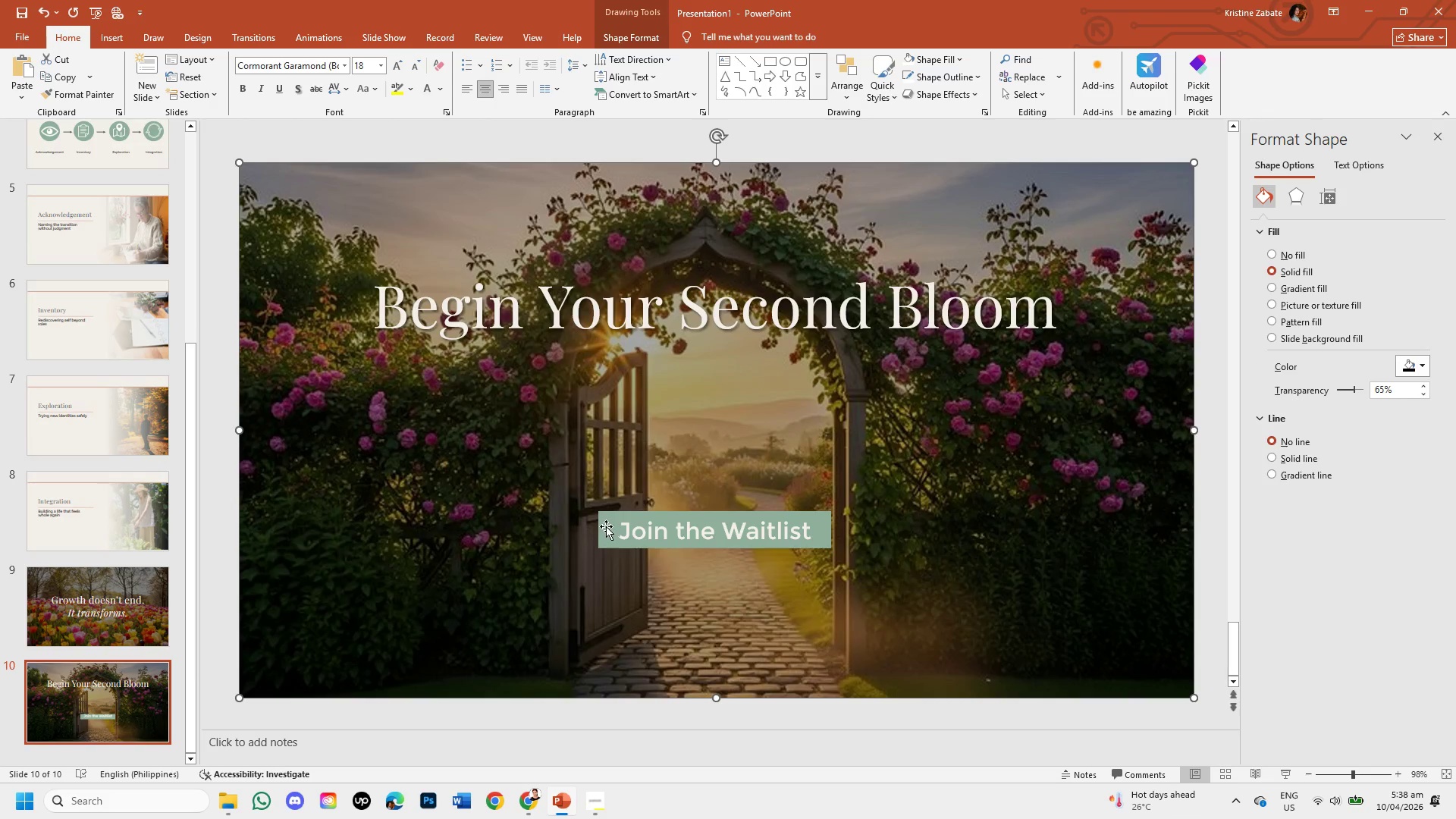 
left_click([606, 526])
 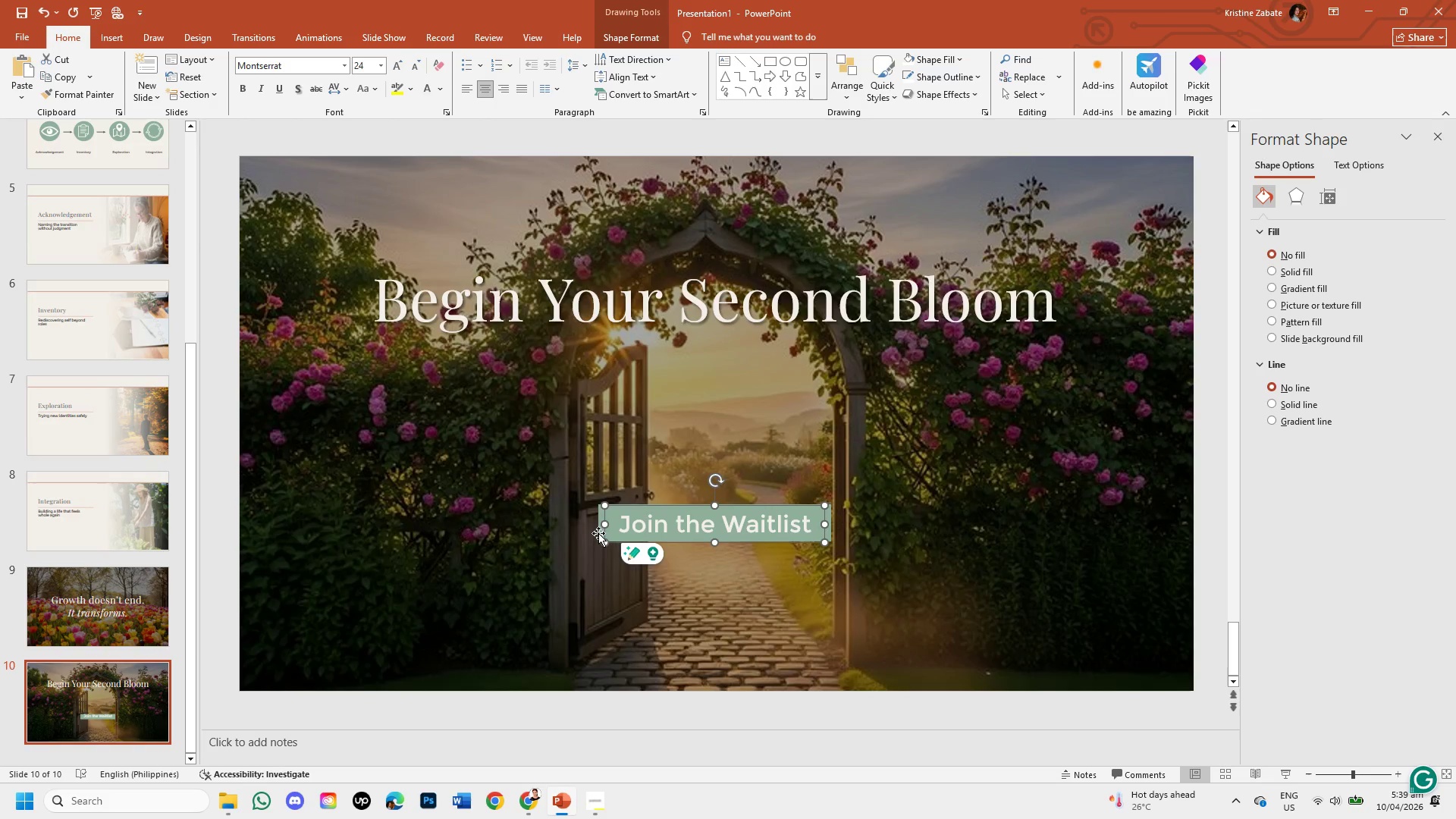 
left_click([598, 533])
 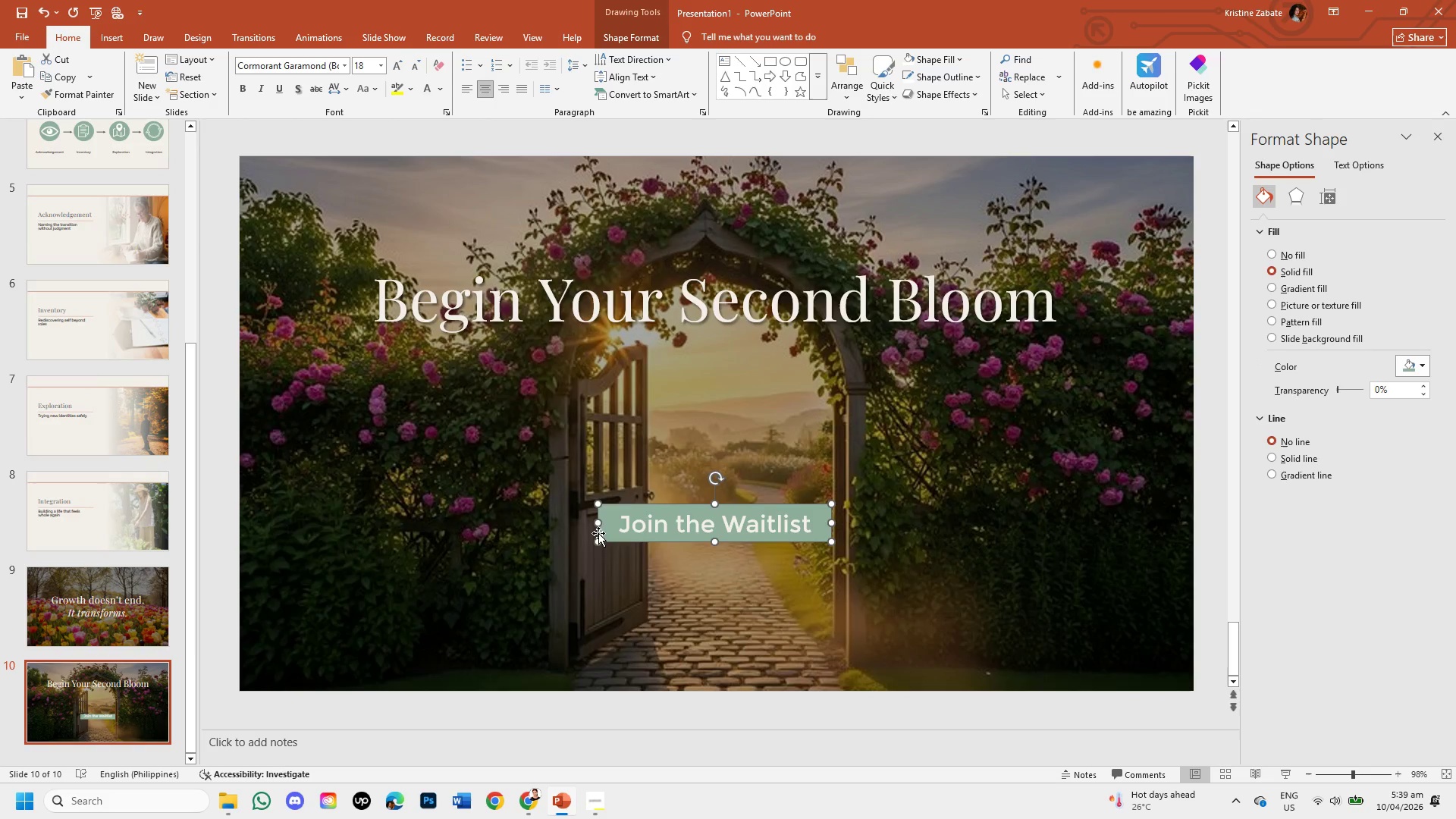 
right_click([598, 533])
 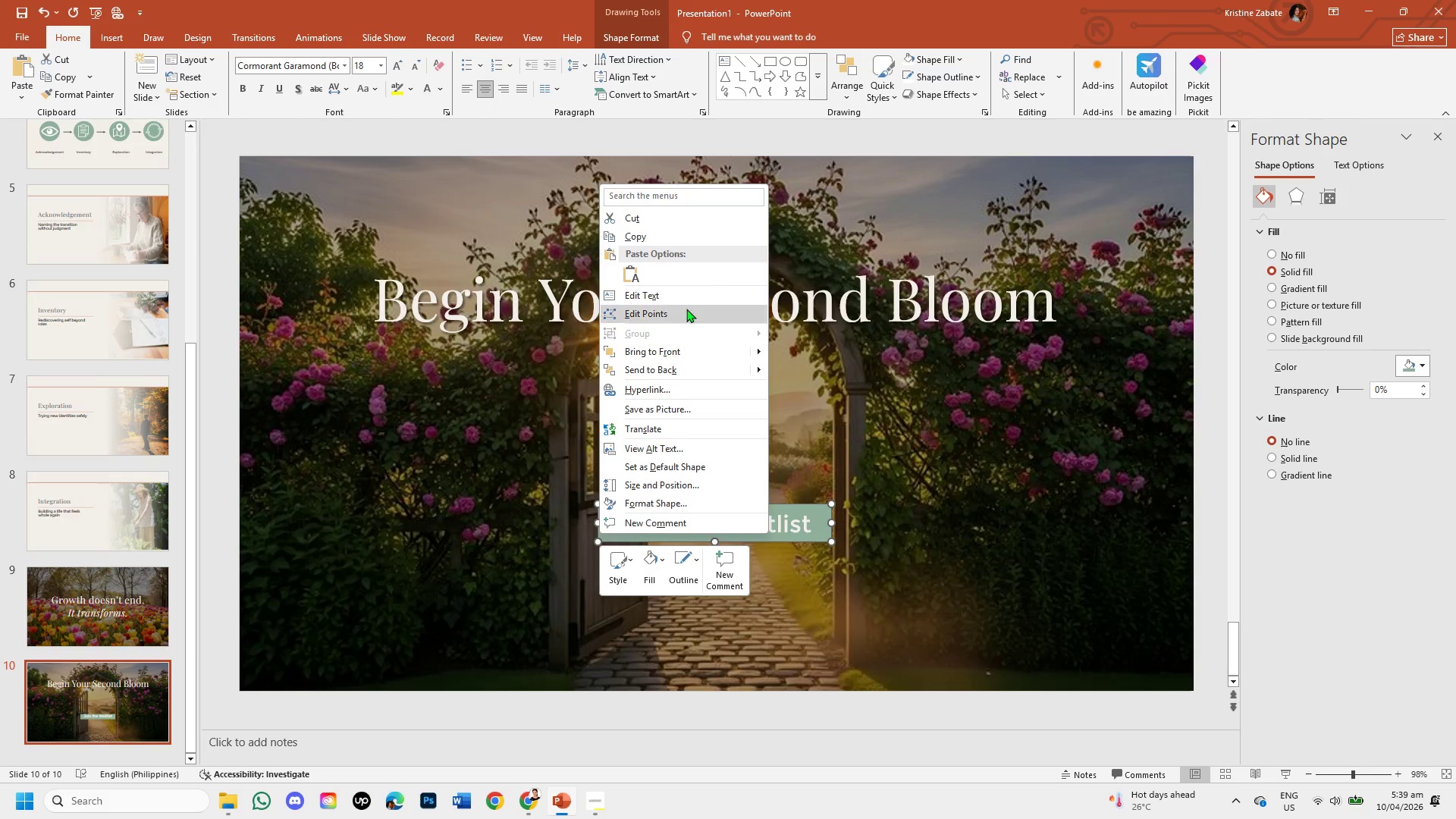 
left_click([684, 314])
 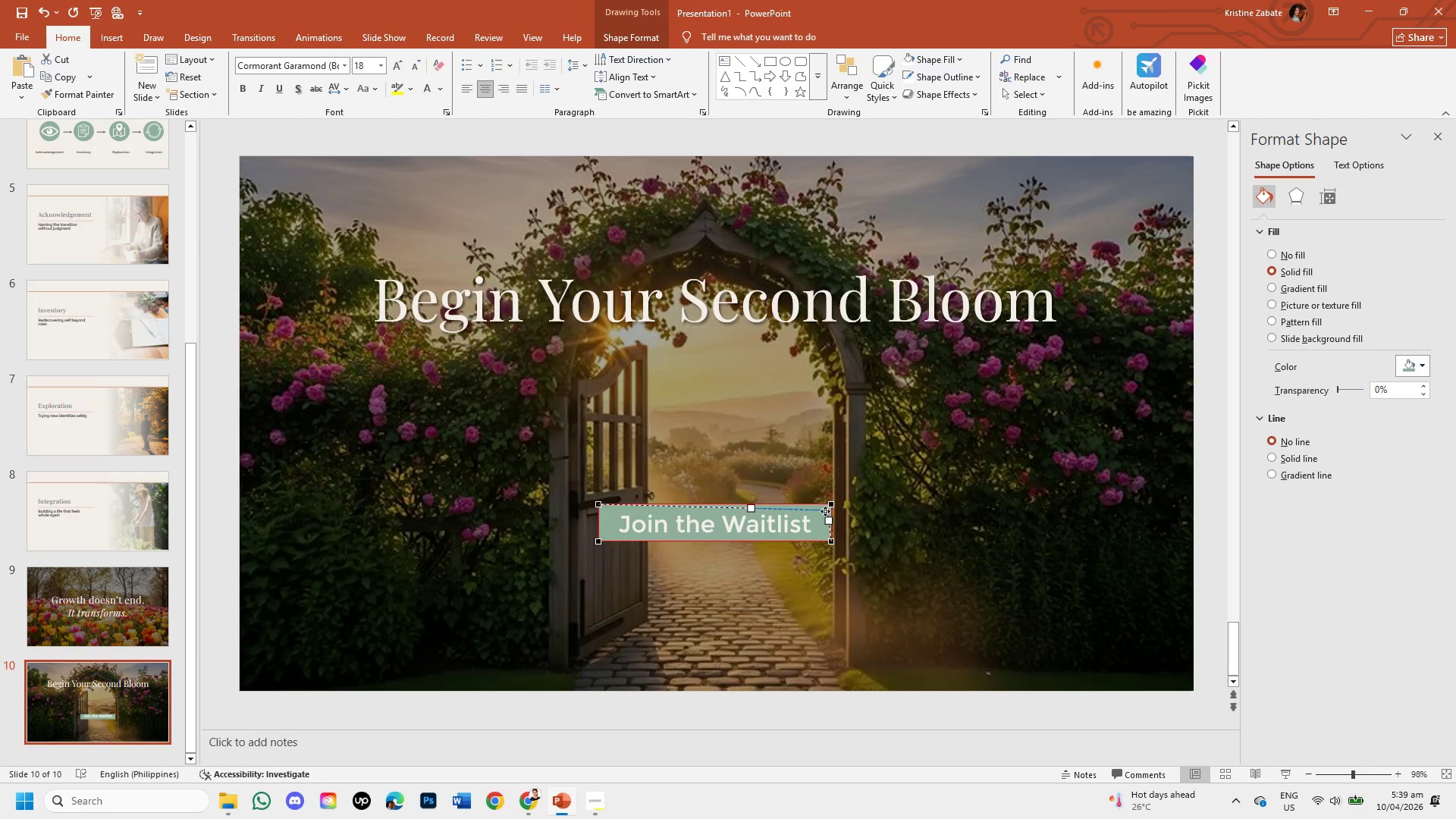 
wait(7.17)
 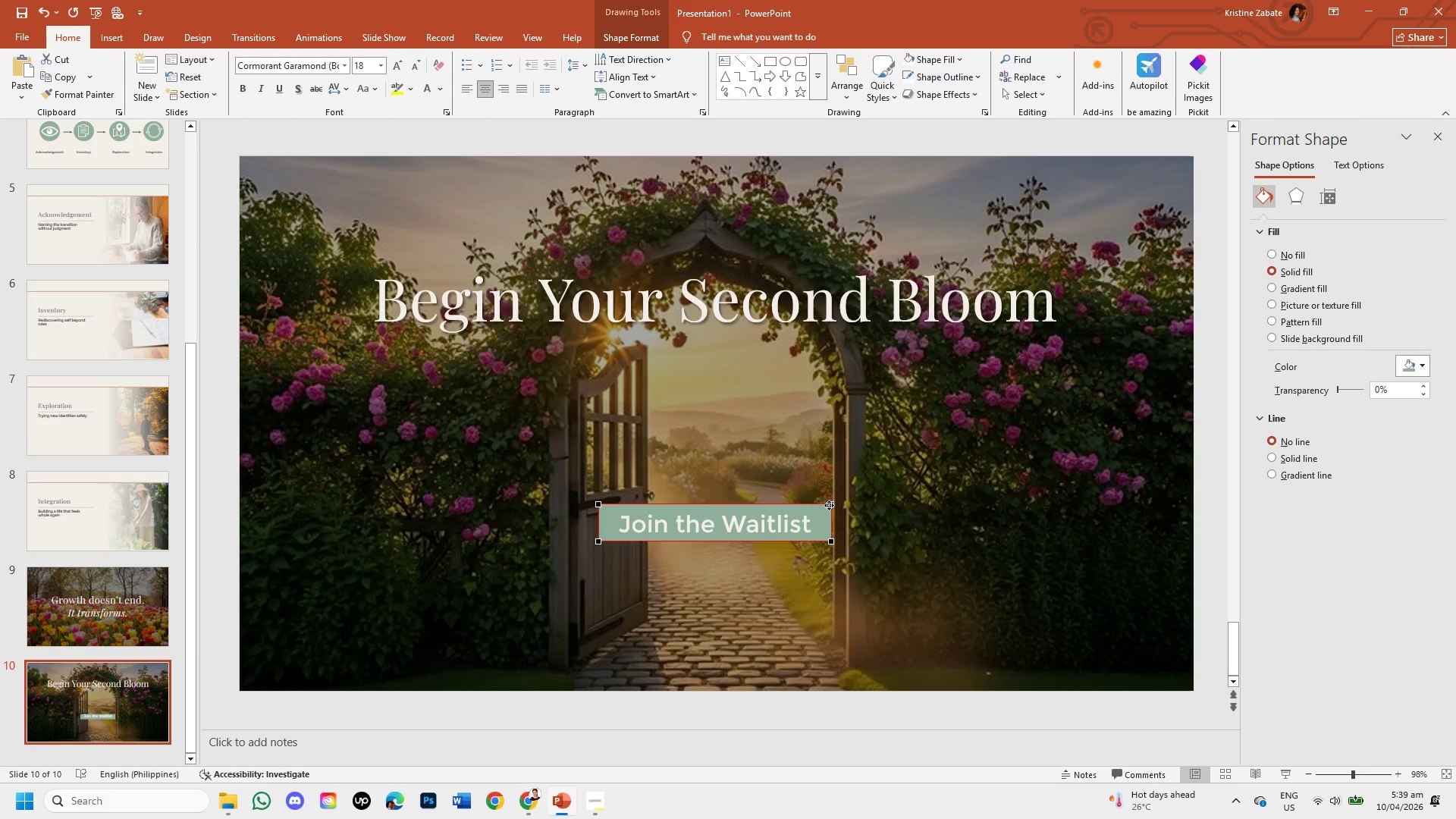 
left_click_drag(start_coordinate=[830, 541], to_coordinate=[827, 538])
 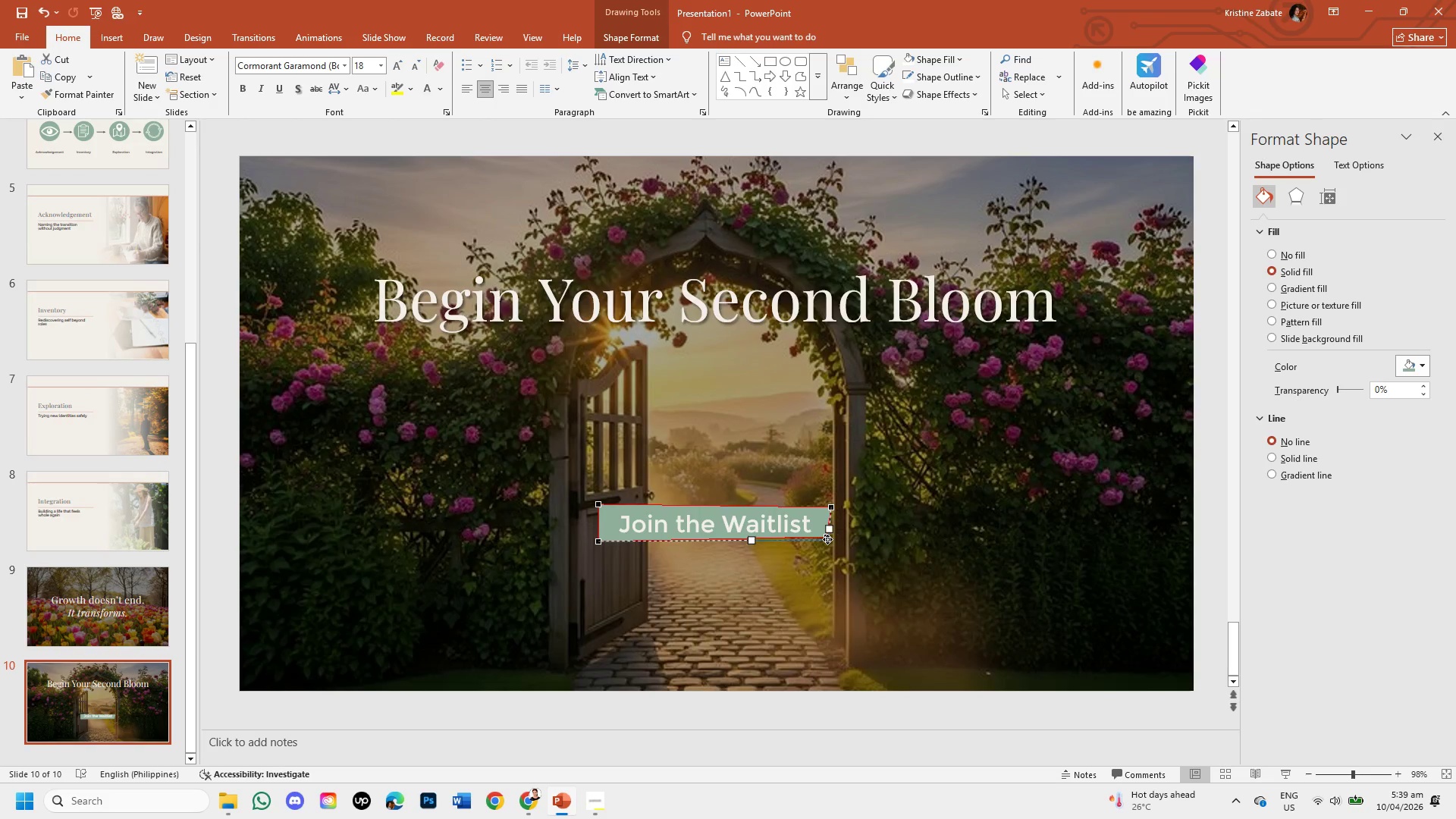 
wait(5.33)
 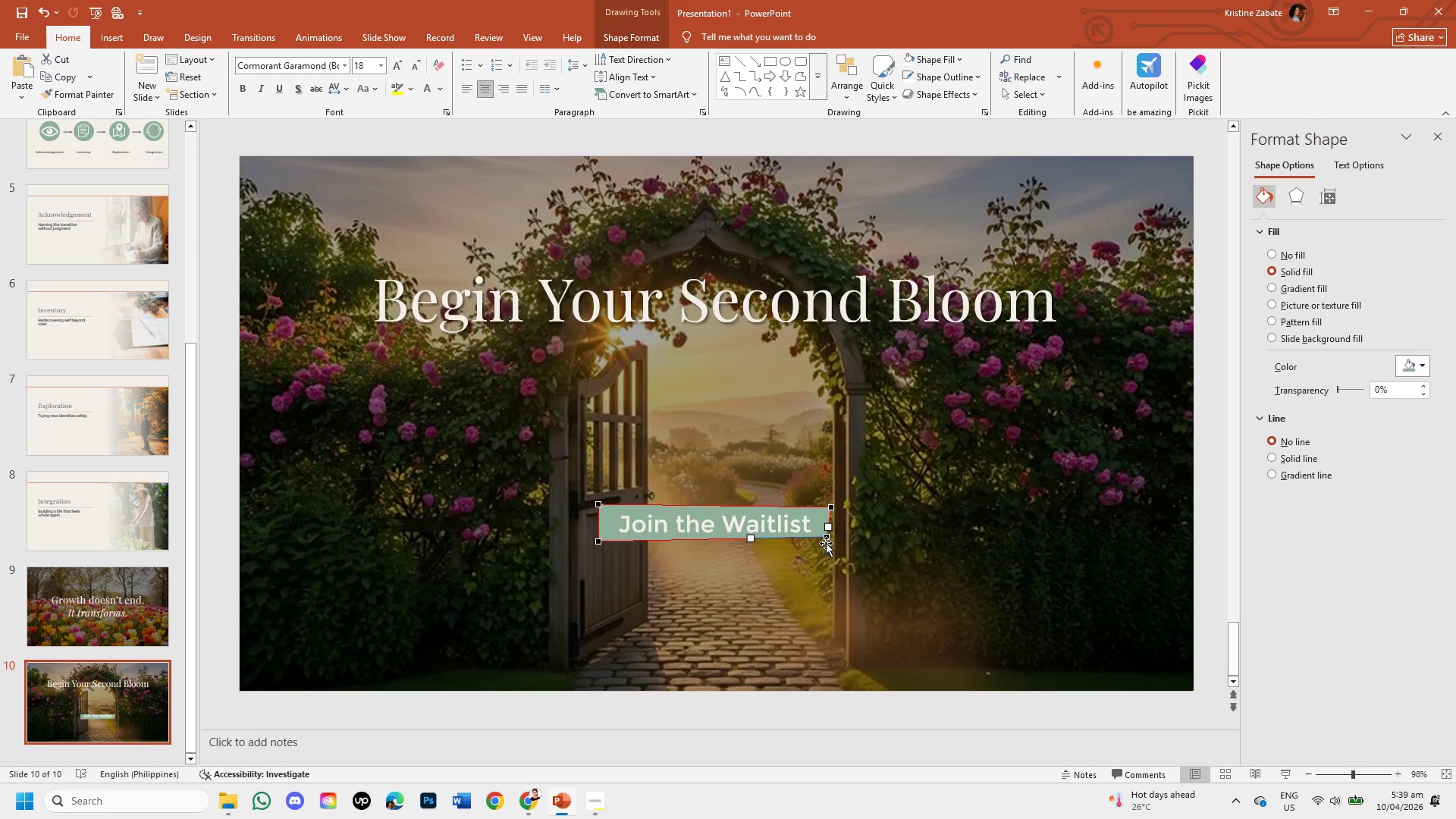 
left_click_drag(start_coordinate=[833, 507], to_coordinate=[827, 509])
 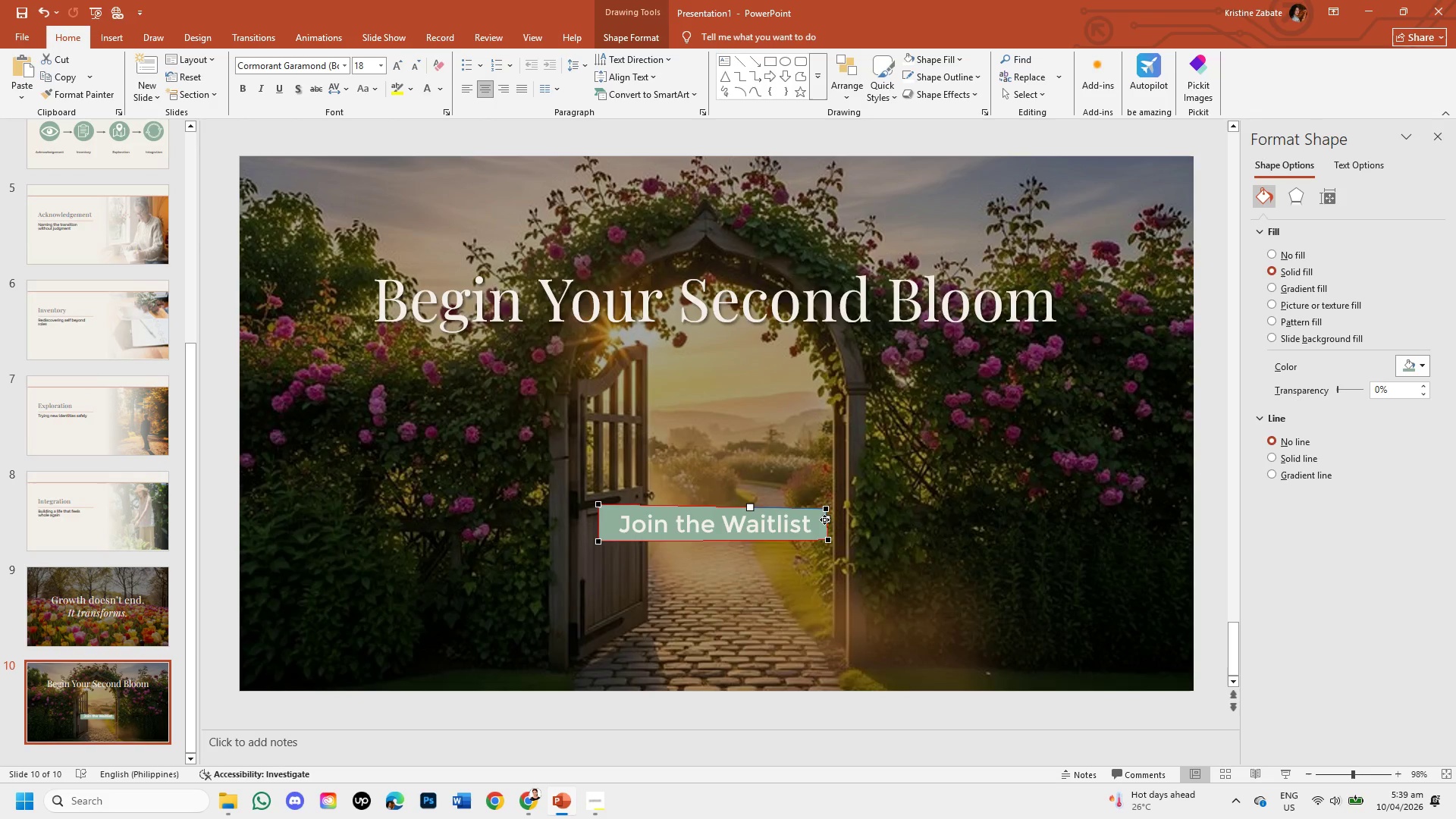 
left_click_drag(start_coordinate=[824, 519], to_coordinate=[820, 525])
 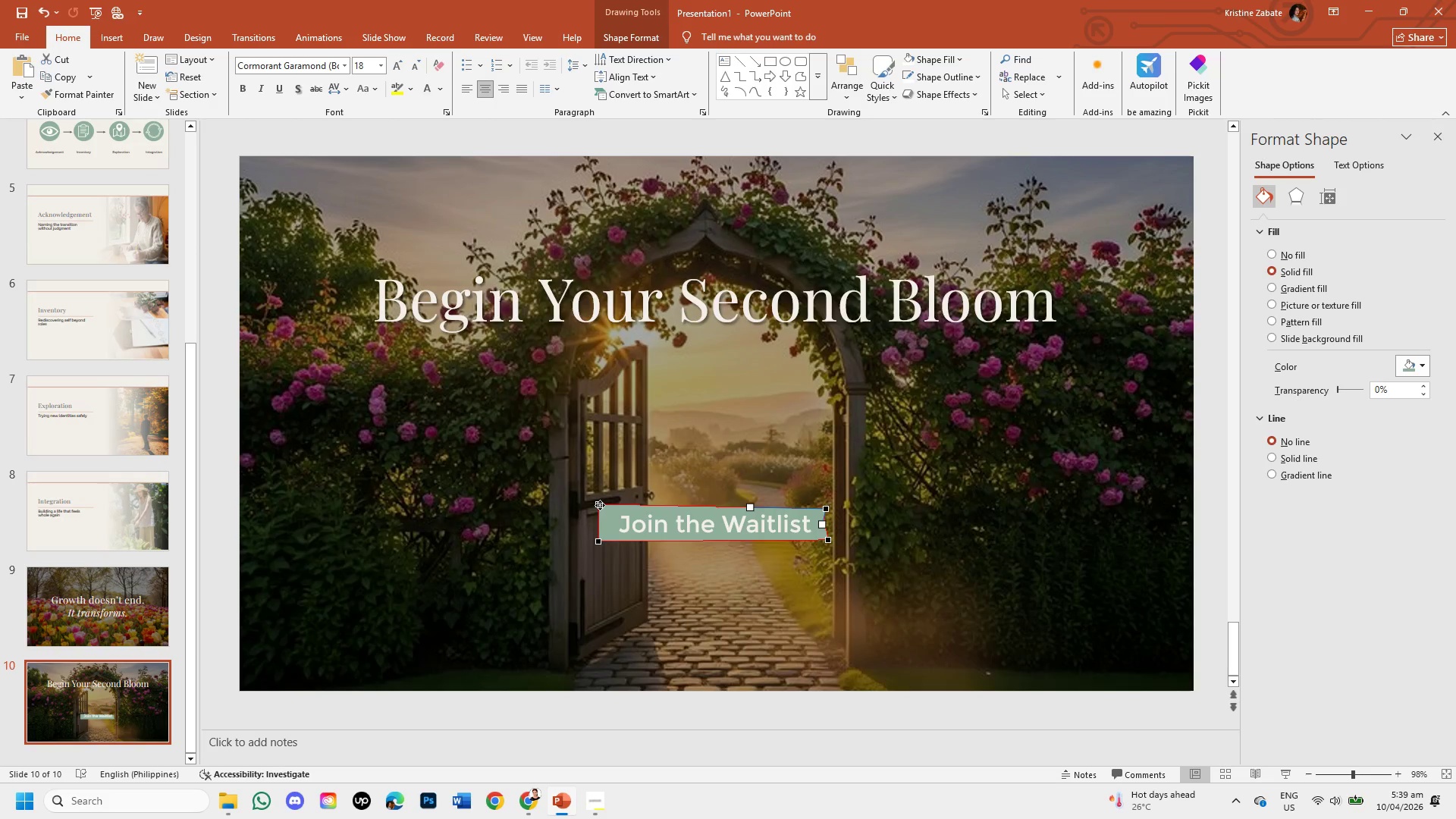 
left_click_drag(start_coordinate=[598, 504], to_coordinate=[603, 504])
 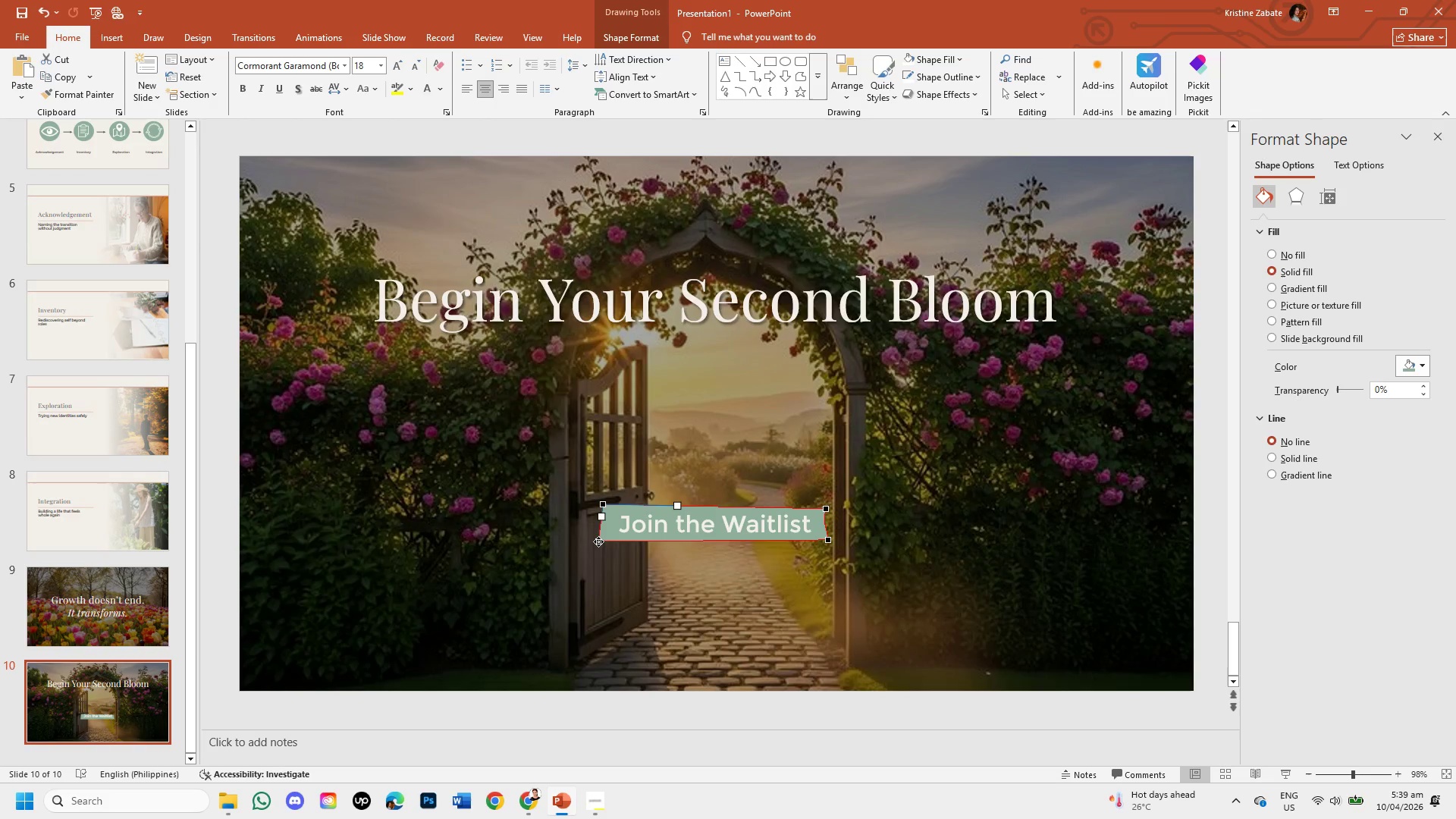 
left_click_drag(start_coordinate=[608, 541], to_coordinate=[613, 542])
 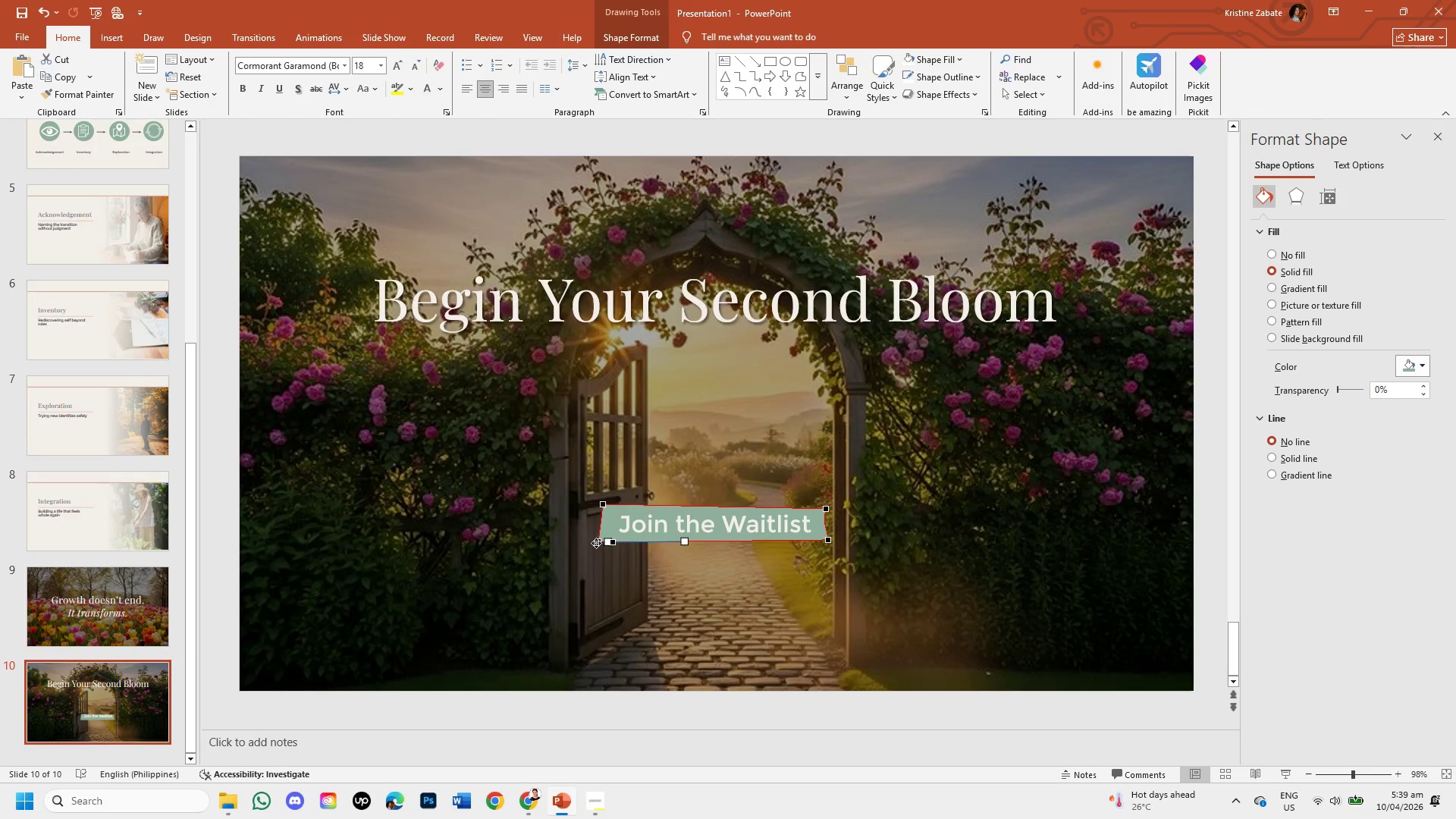 
left_click_drag(start_coordinate=[596, 543], to_coordinate=[605, 540])
 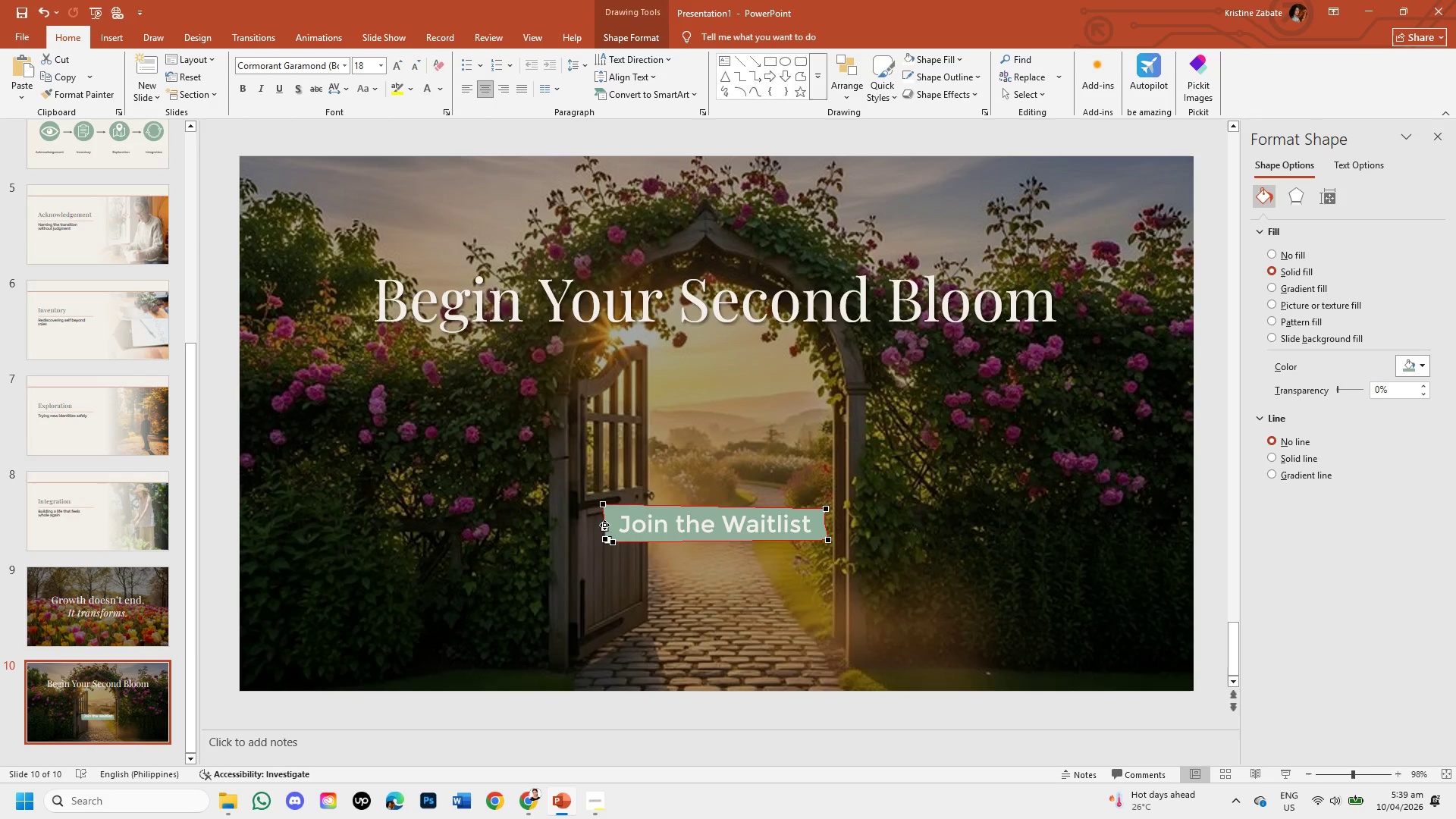 
left_click_drag(start_coordinate=[607, 527], to_coordinate=[617, 527])
 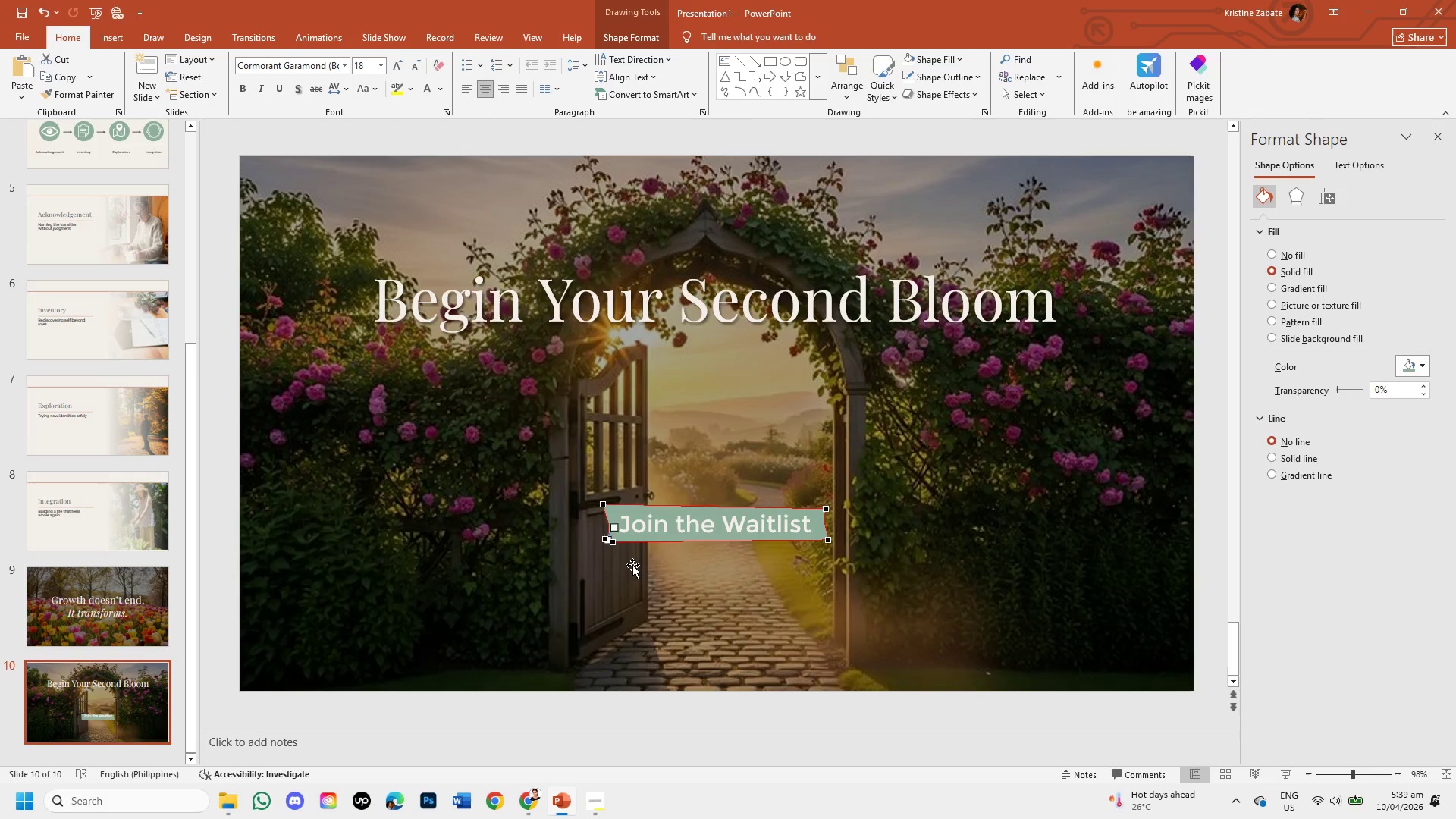 
left_click([632, 565])
 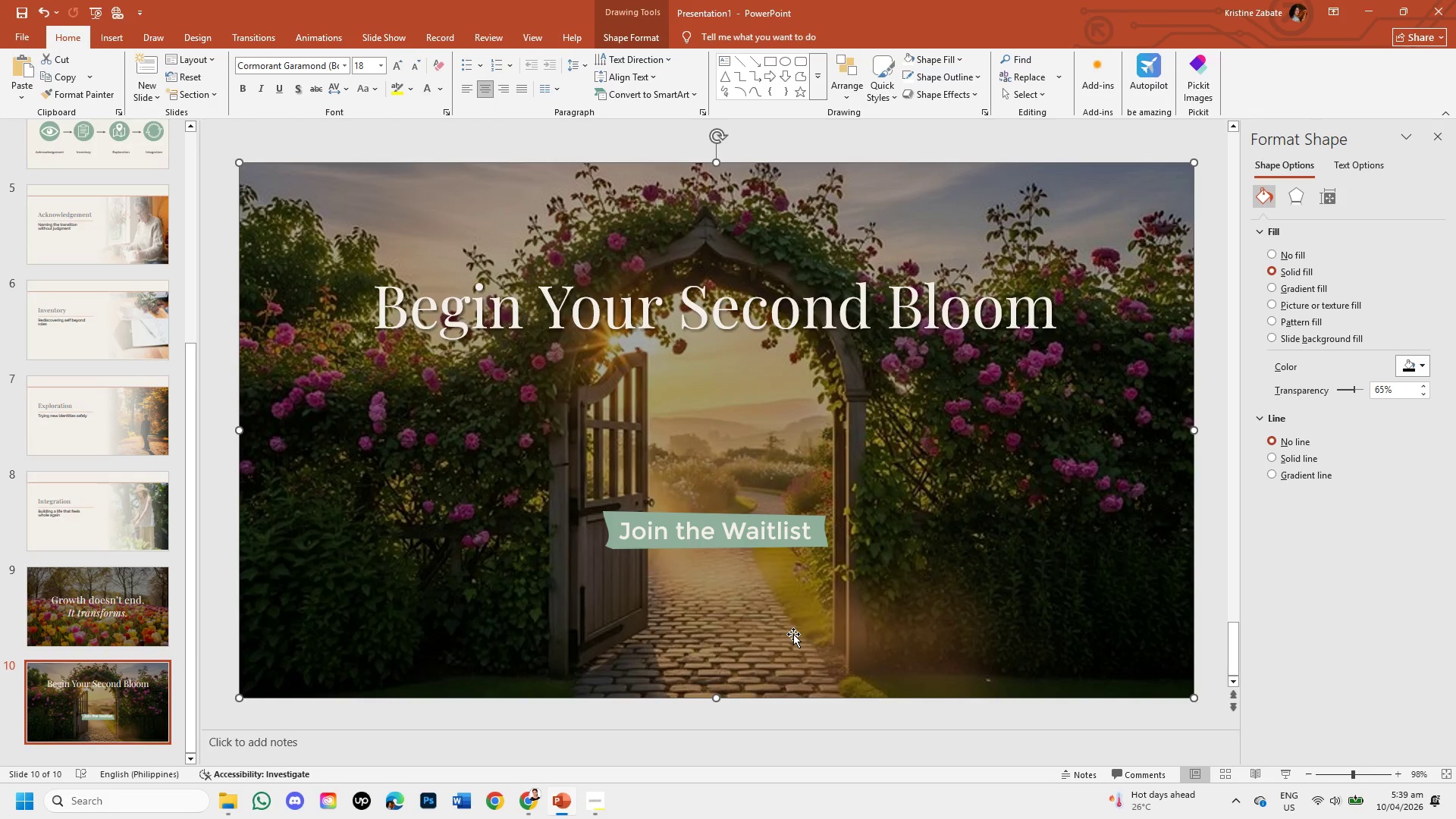 
wait(9.03)
 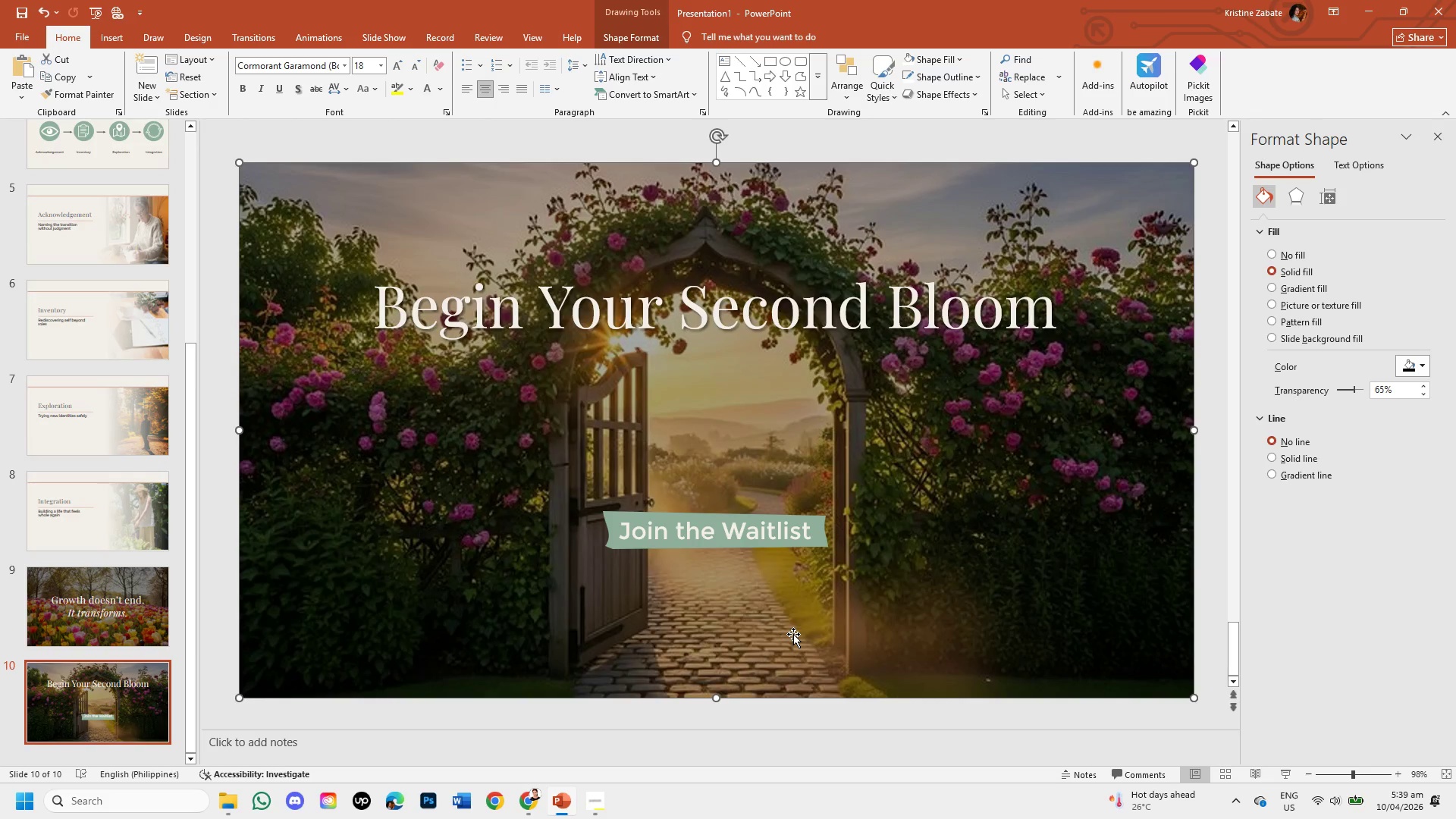 
left_click([113, 40])
 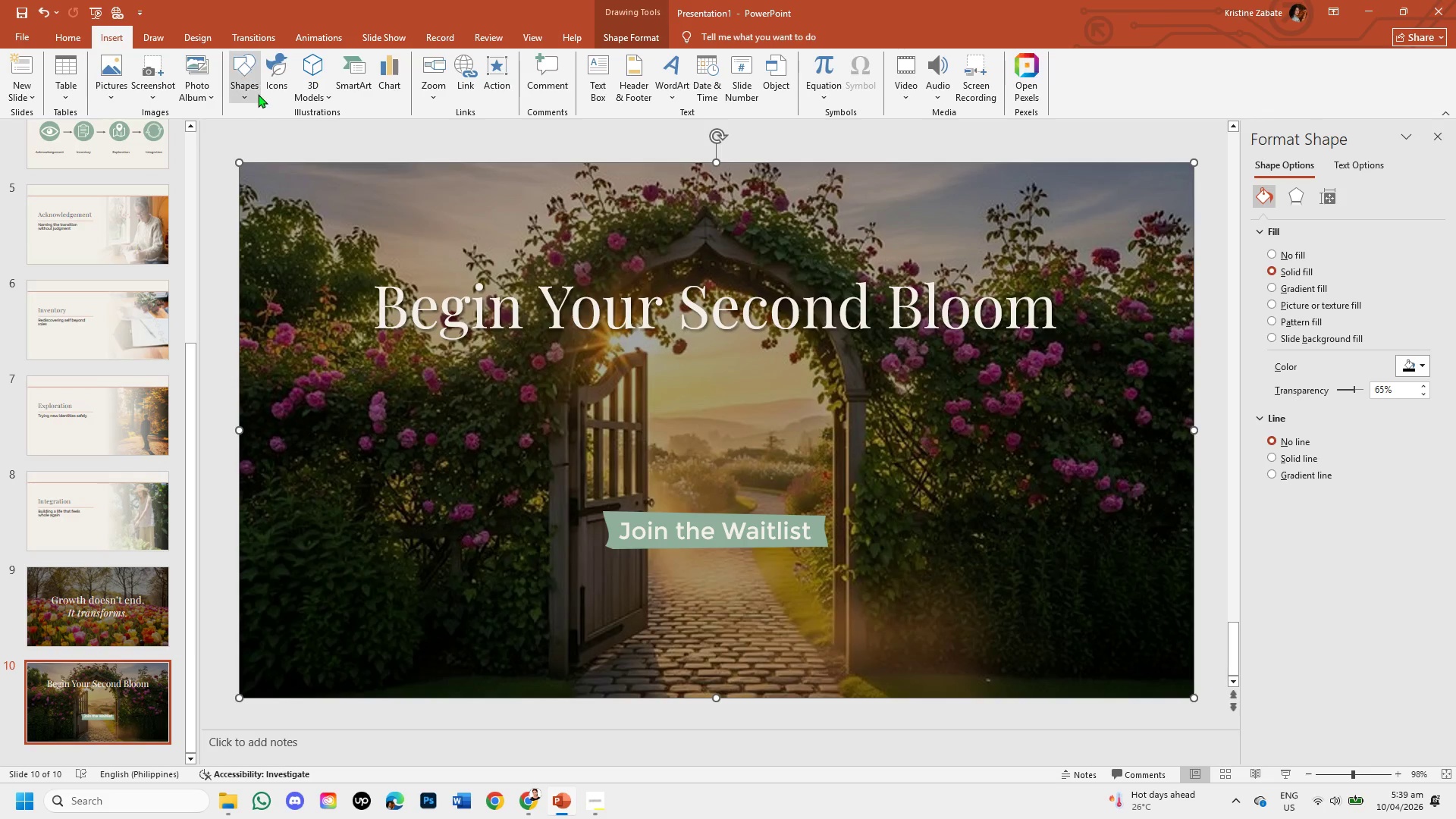 
left_click([254, 92])
 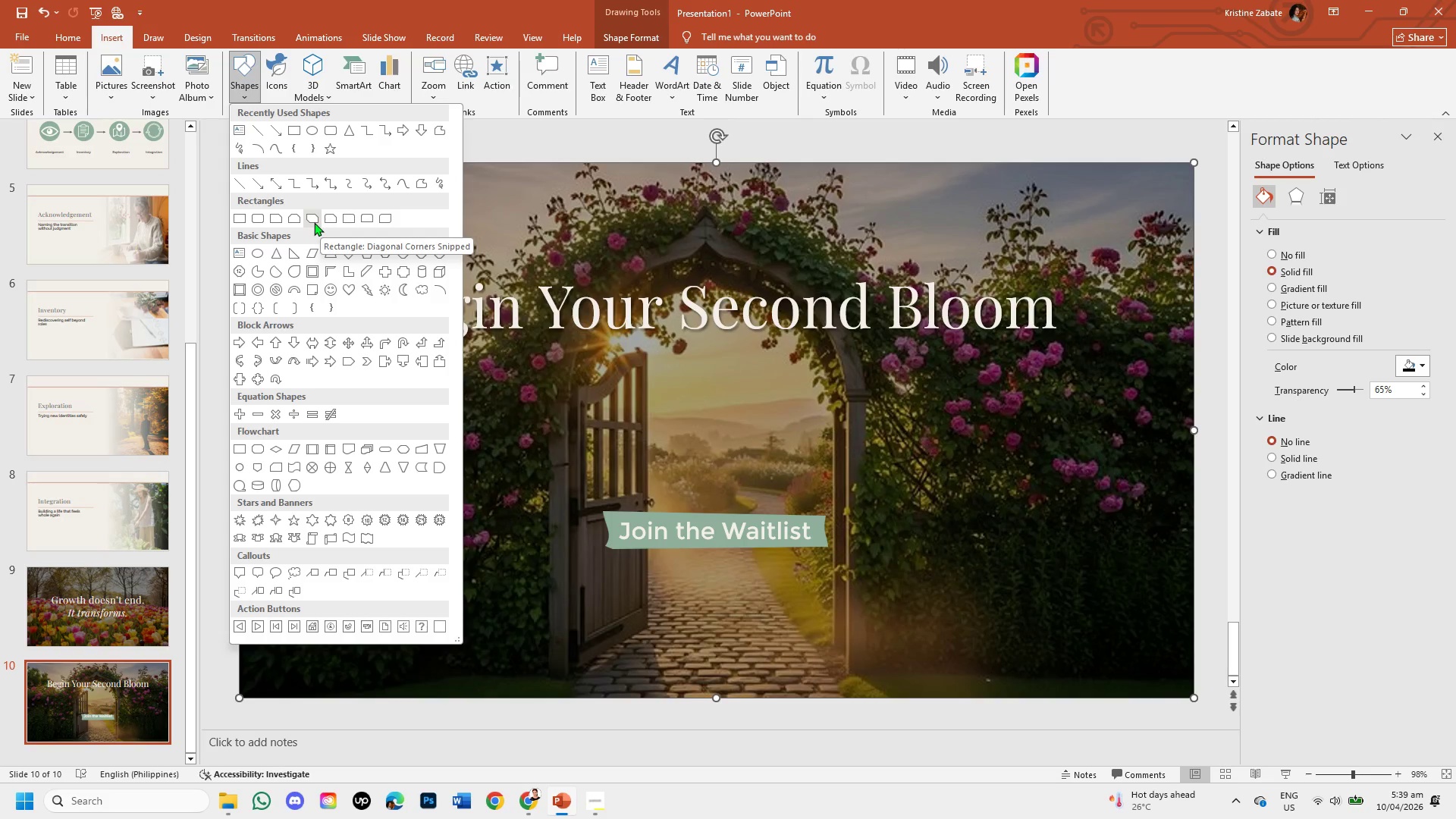 
wait(15.89)
 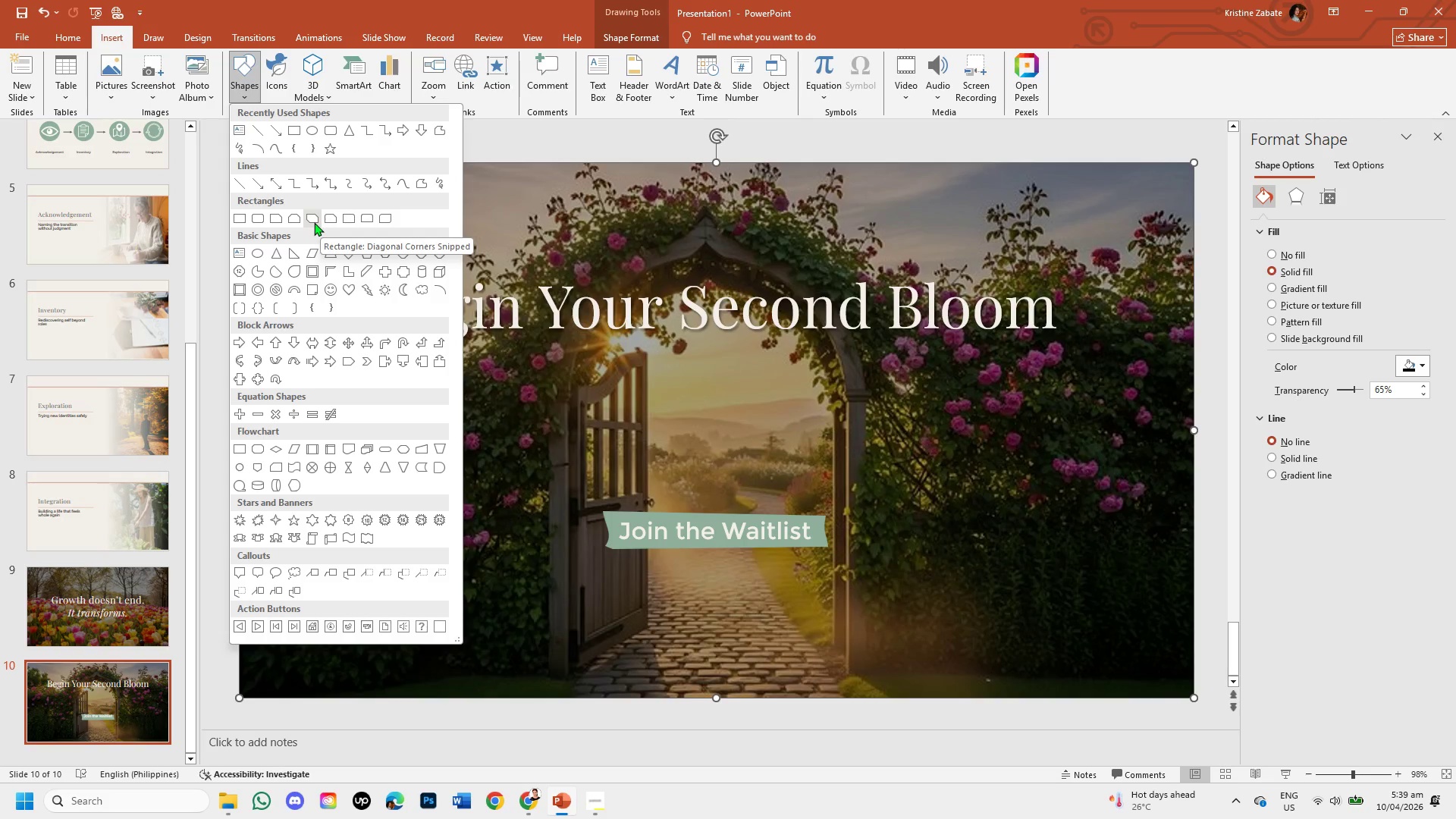 
left_click([310, 222])
 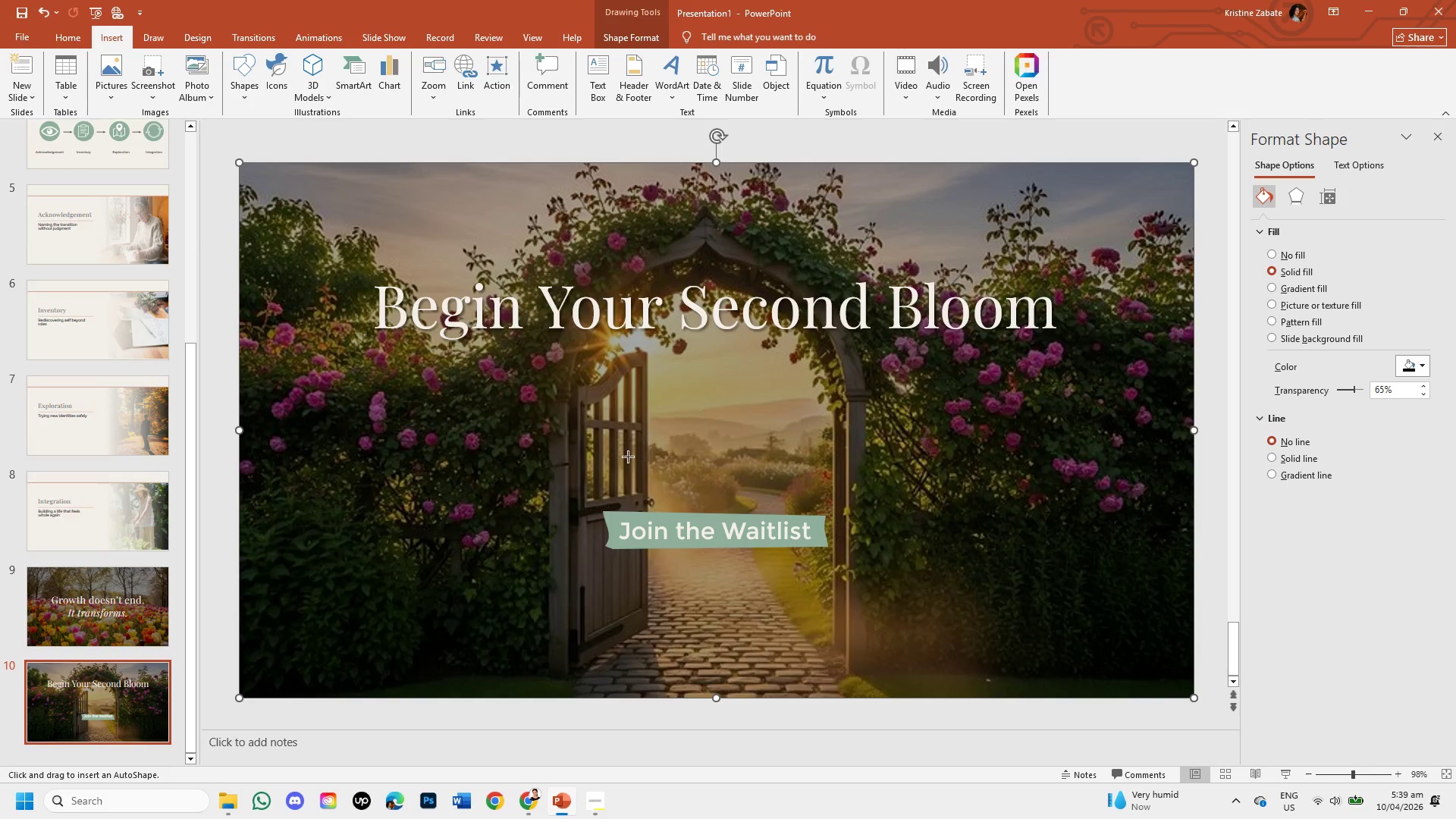 
left_click_drag(start_coordinate=[609, 445], to_coordinate=[883, 494])
 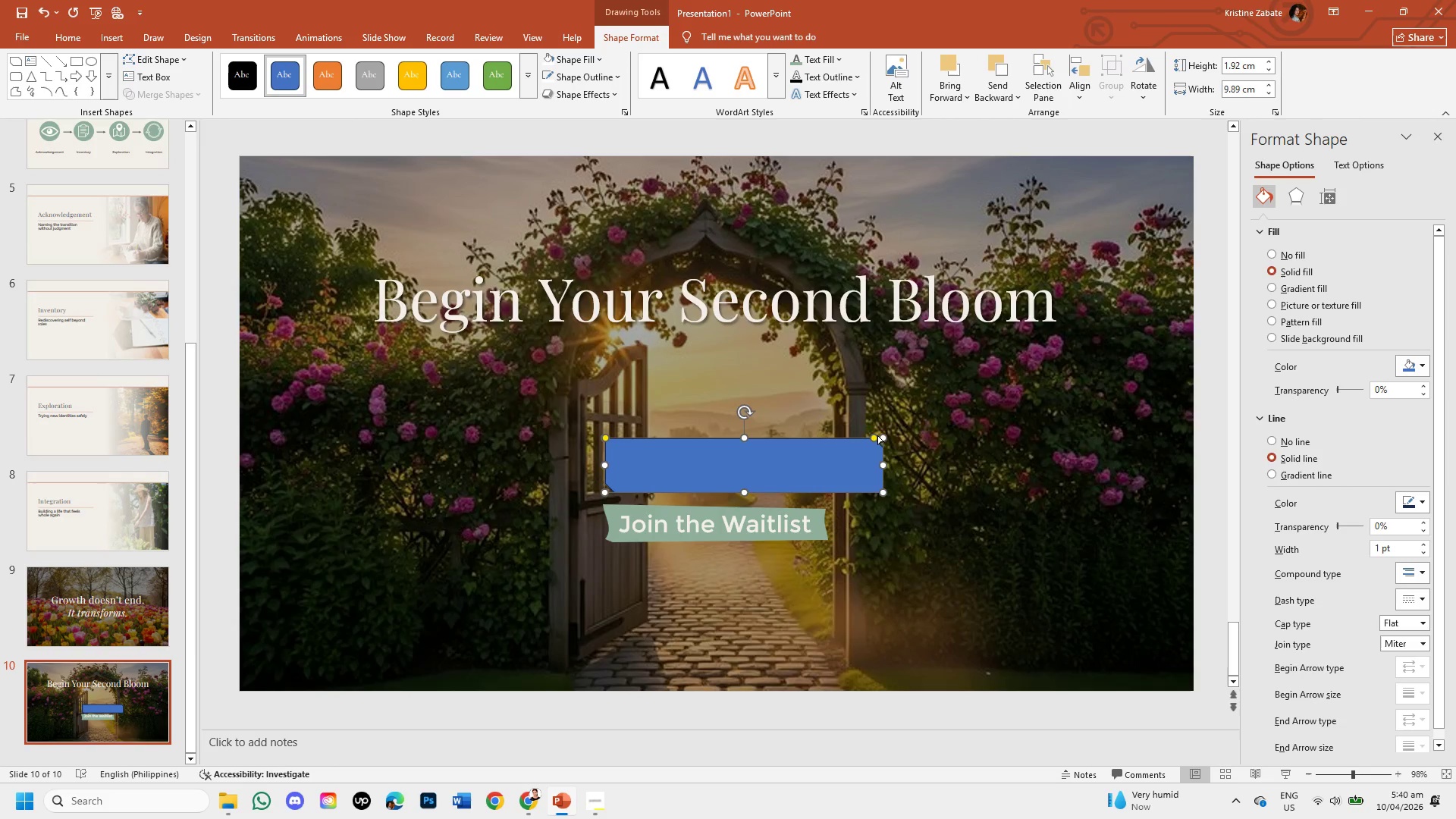 
left_click_drag(start_coordinate=[875, 435], to_coordinate=[867, 464])
 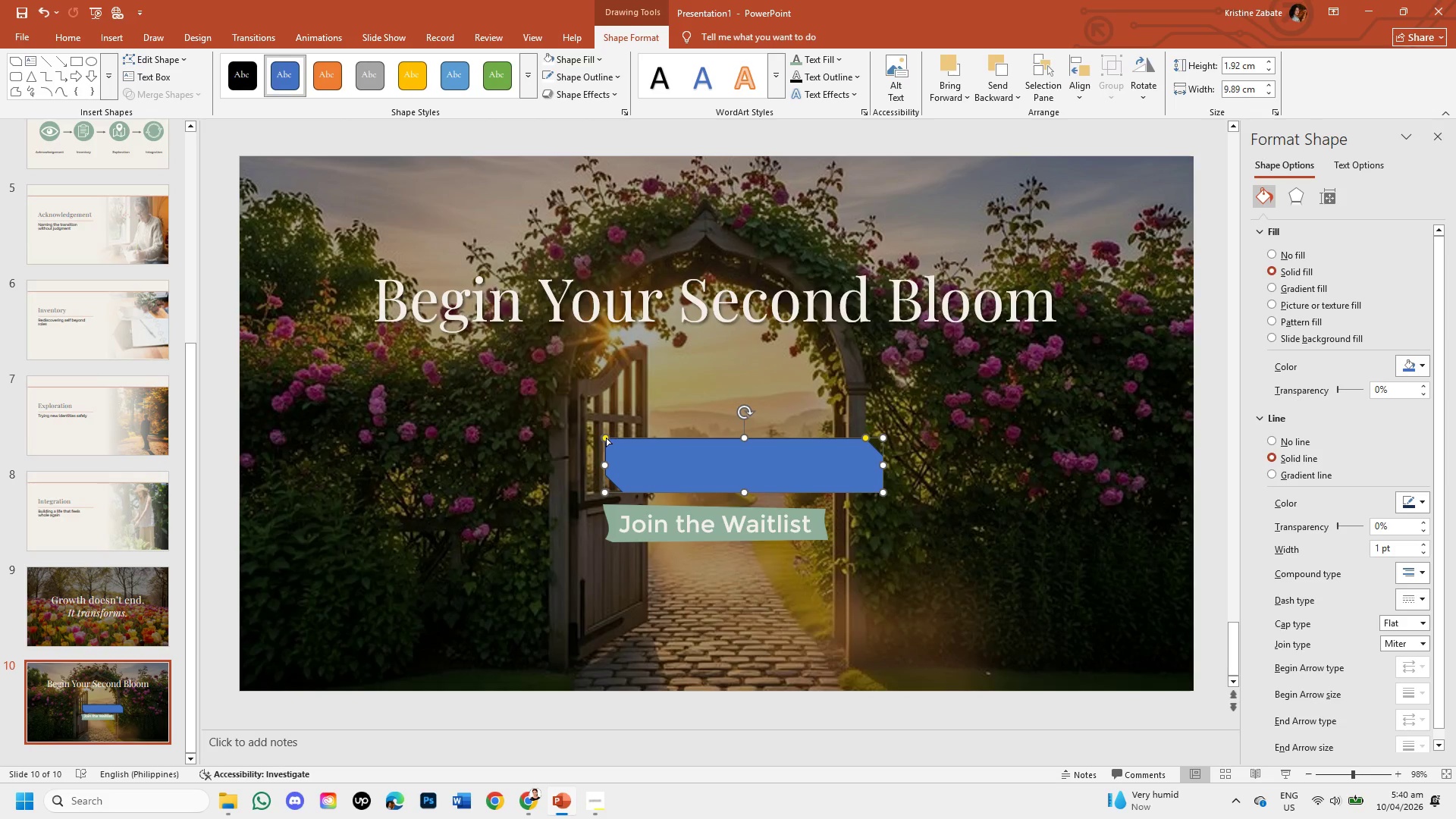 
left_click_drag(start_coordinate=[604, 435], to_coordinate=[620, 450])
 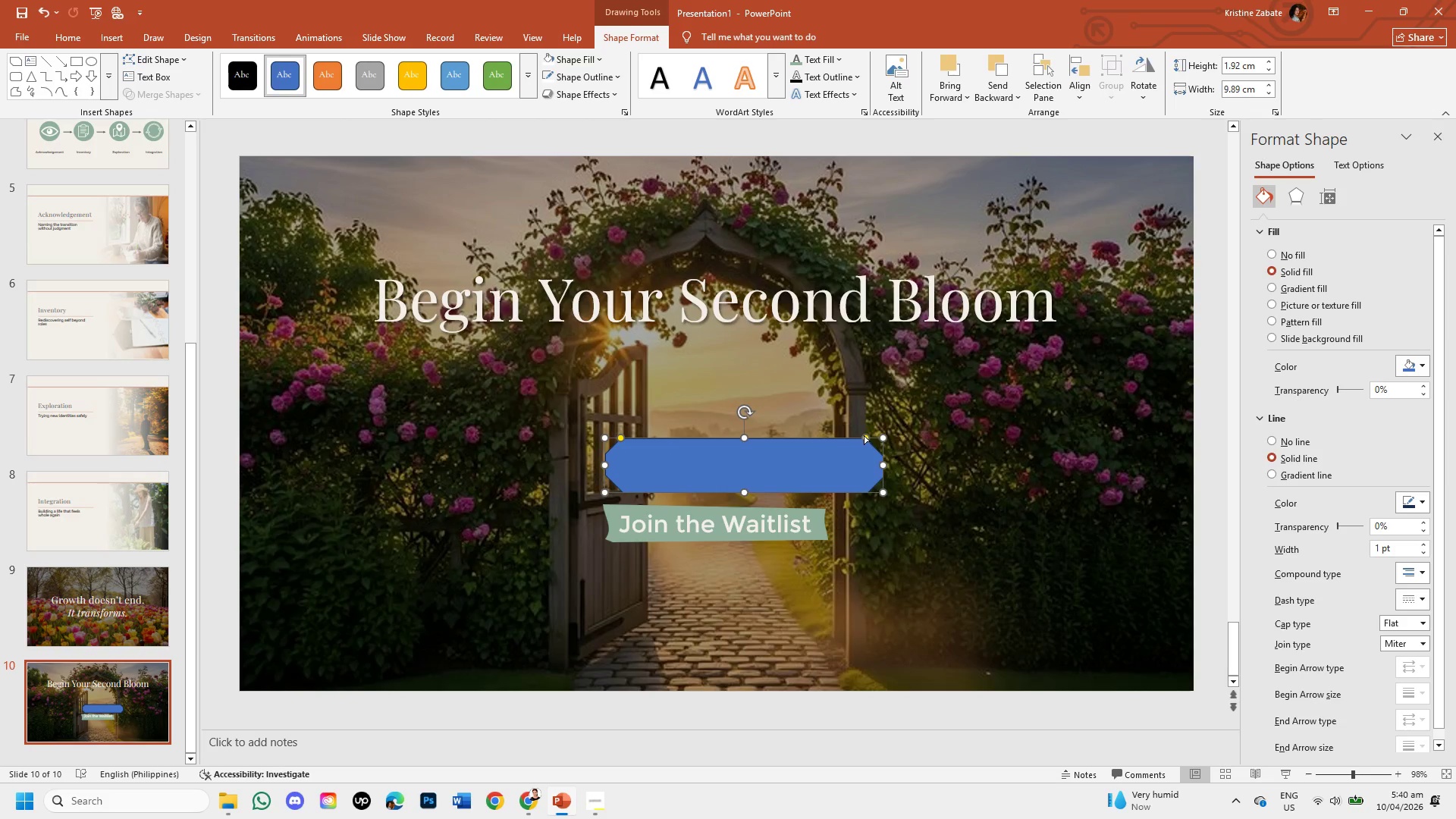 
left_click_drag(start_coordinate=[864, 432], to_coordinate=[868, 432])
 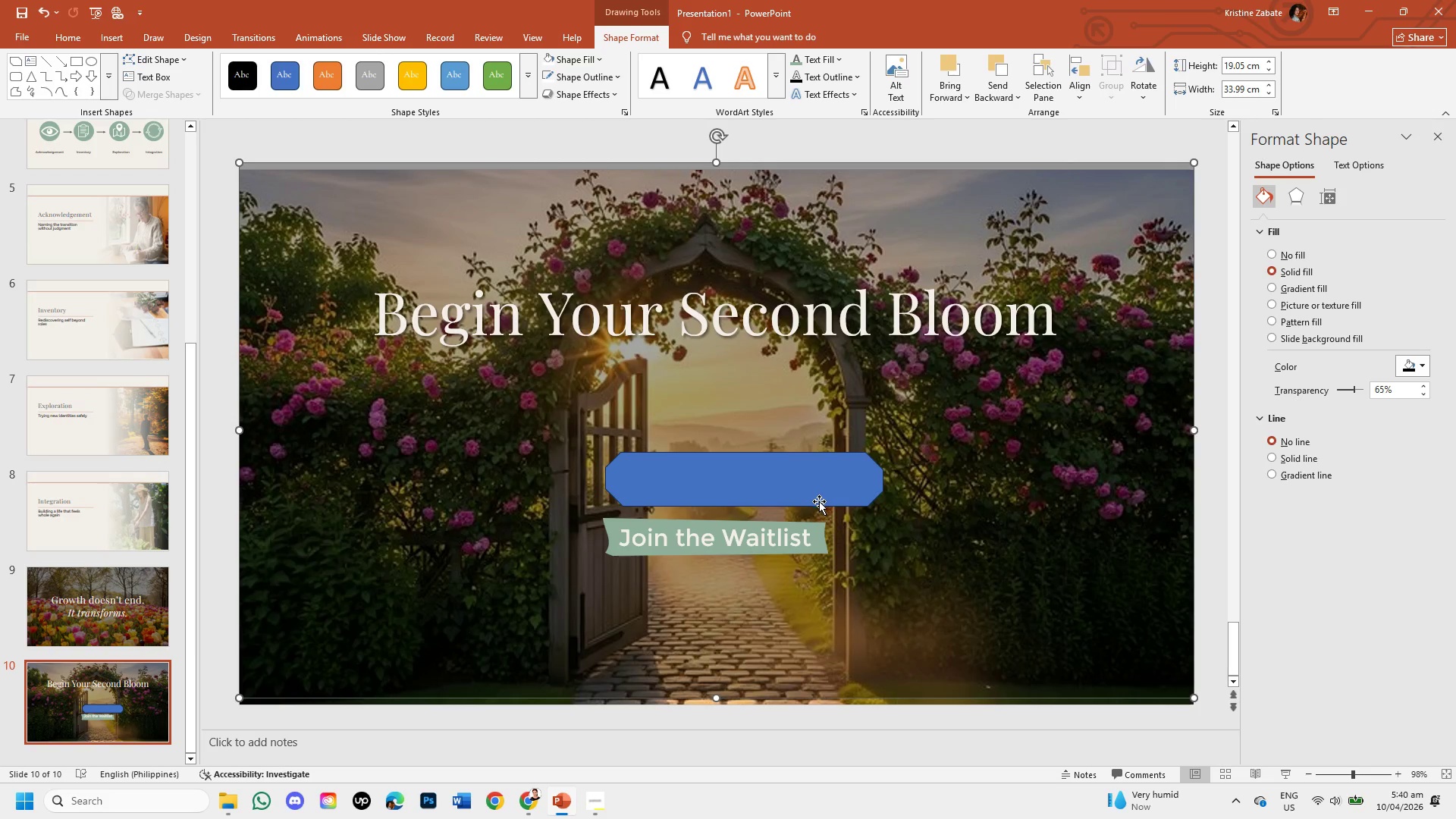 
wait(5.16)
 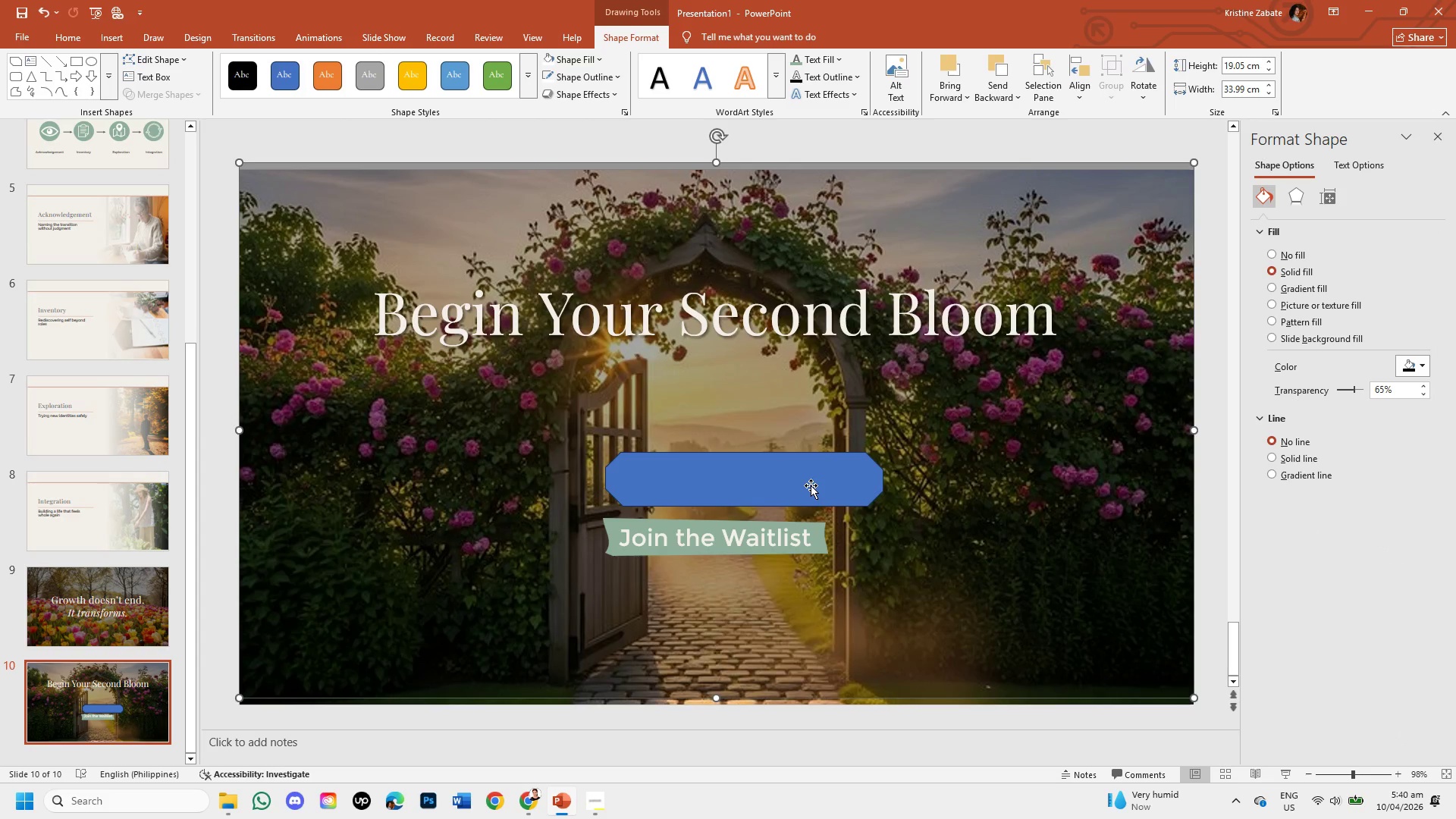 
left_click([823, 506])
 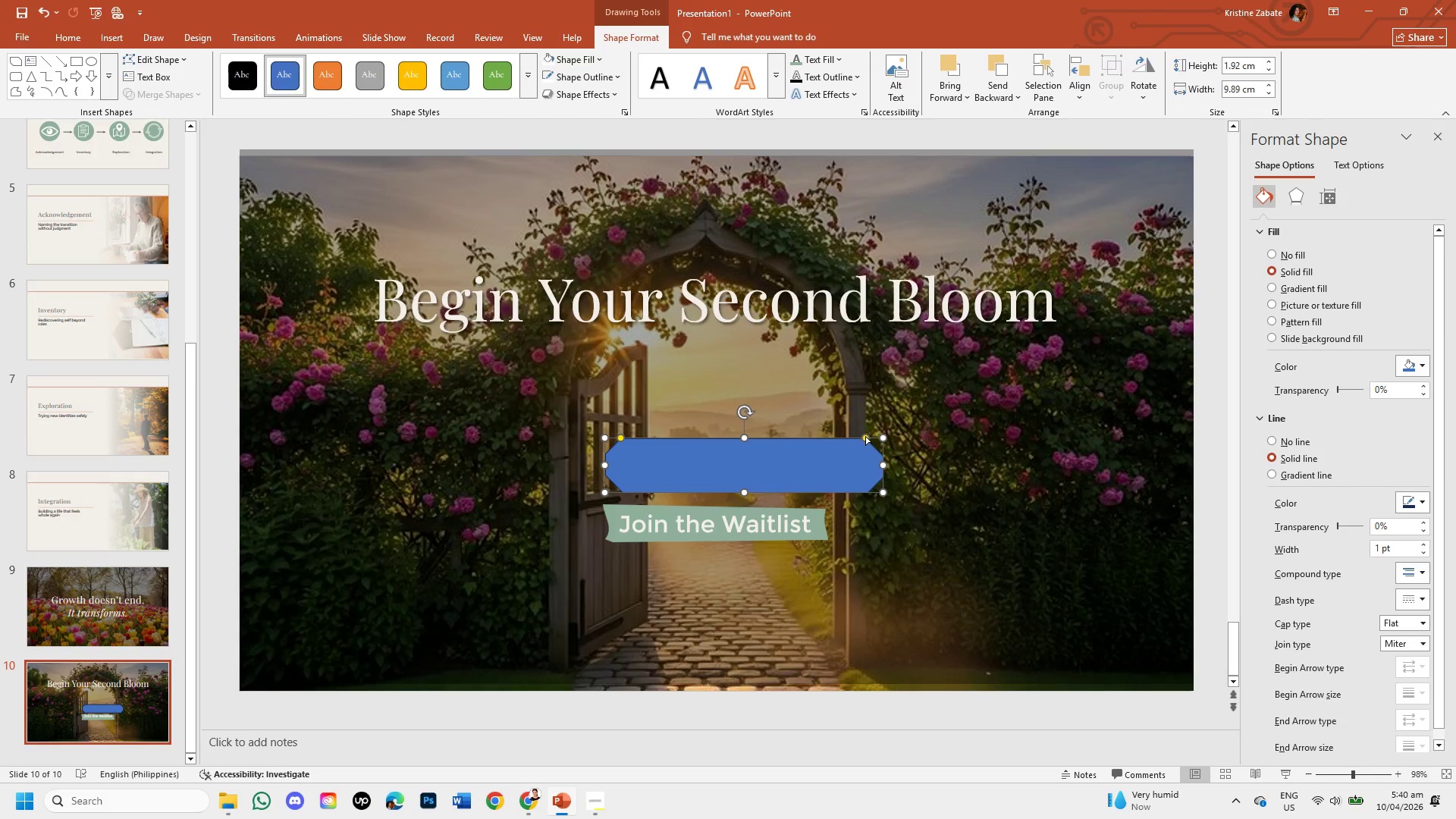 
left_click_drag(start_coordinate=[864, 436], to_coordinate=[870, 458])
 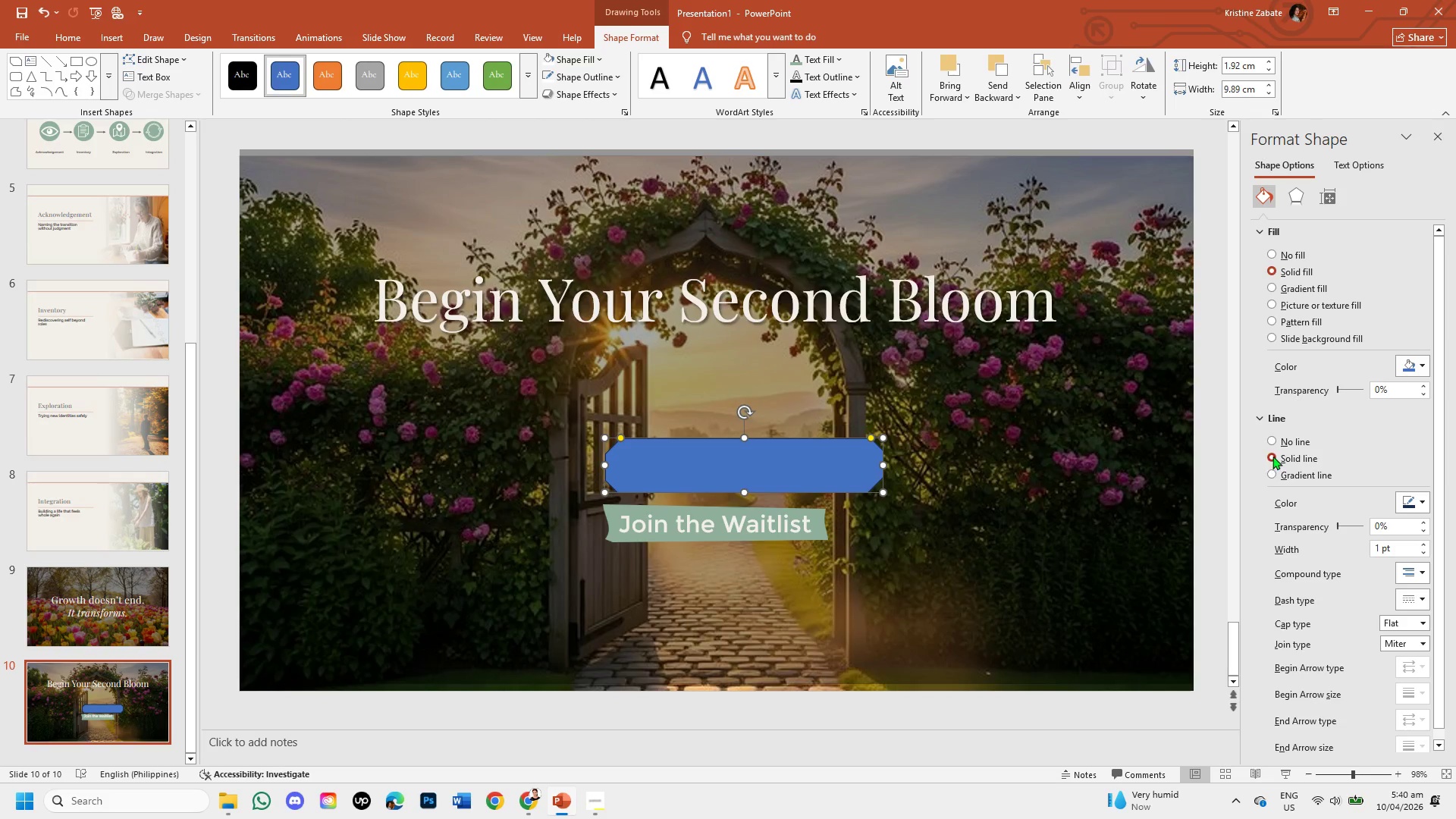 
left_click([1275, 438])
 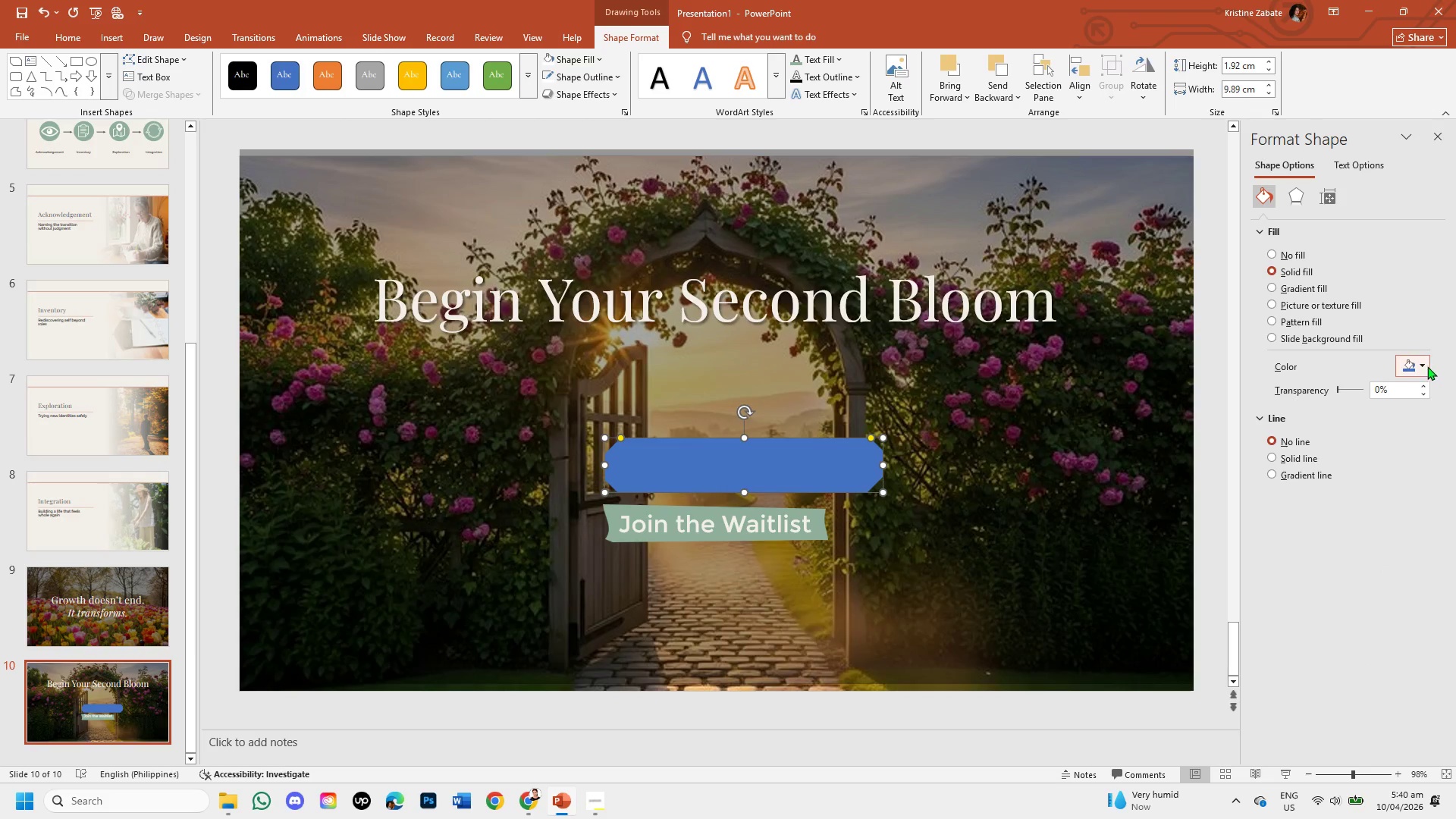 
left_click([1425, 366])
 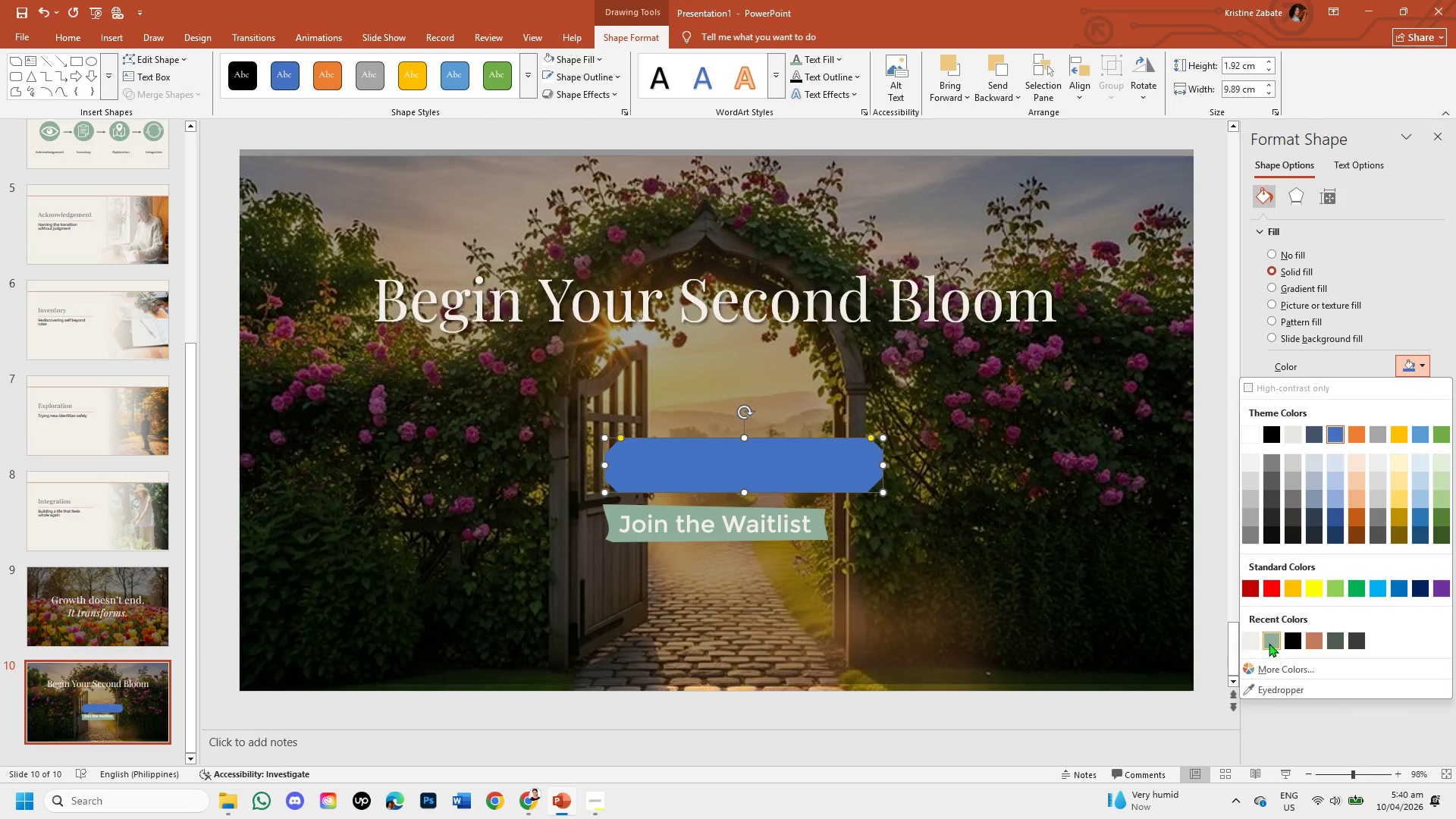 
left_click([1269, 643])
 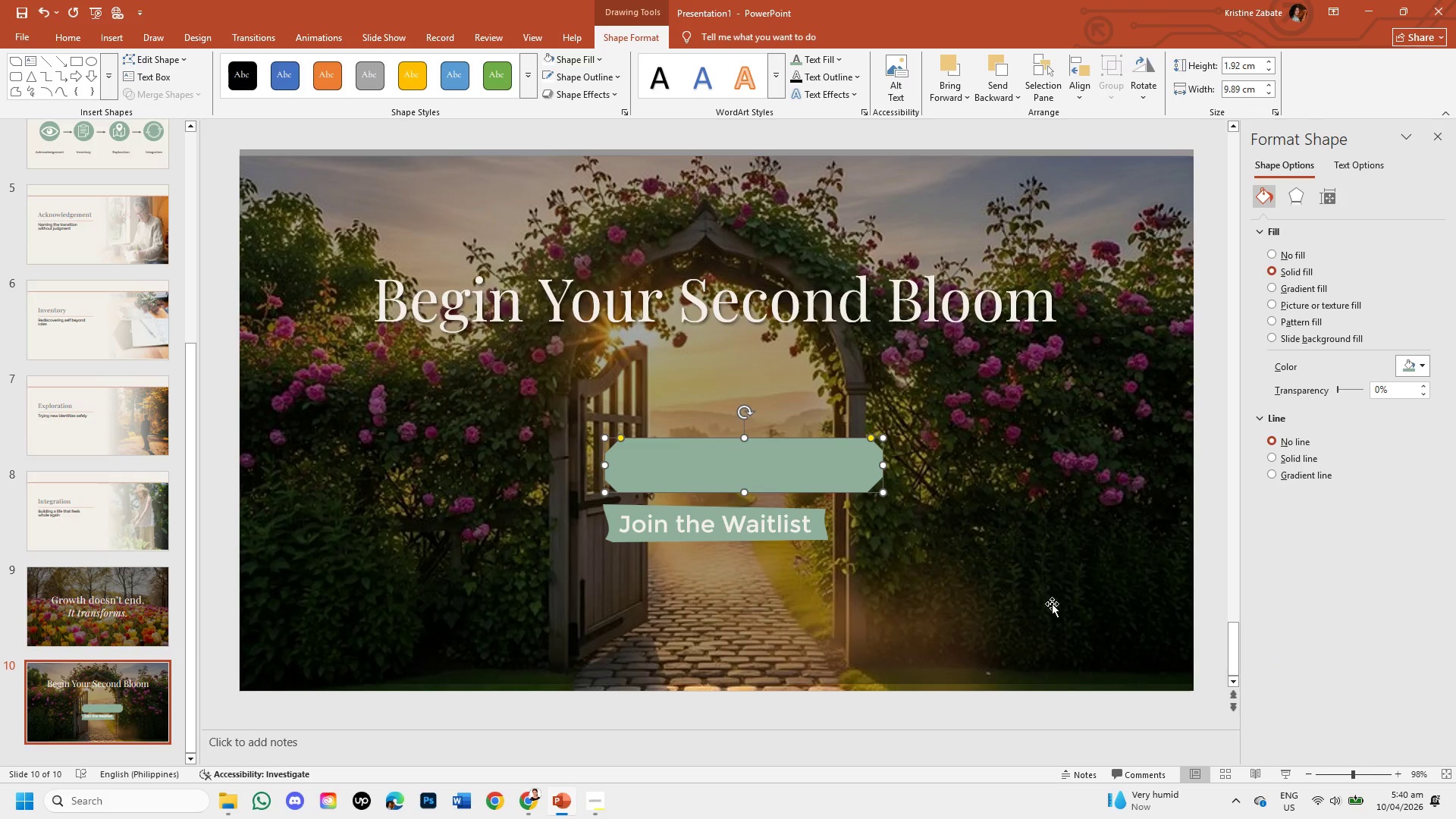 
left_click([1038, 596])
 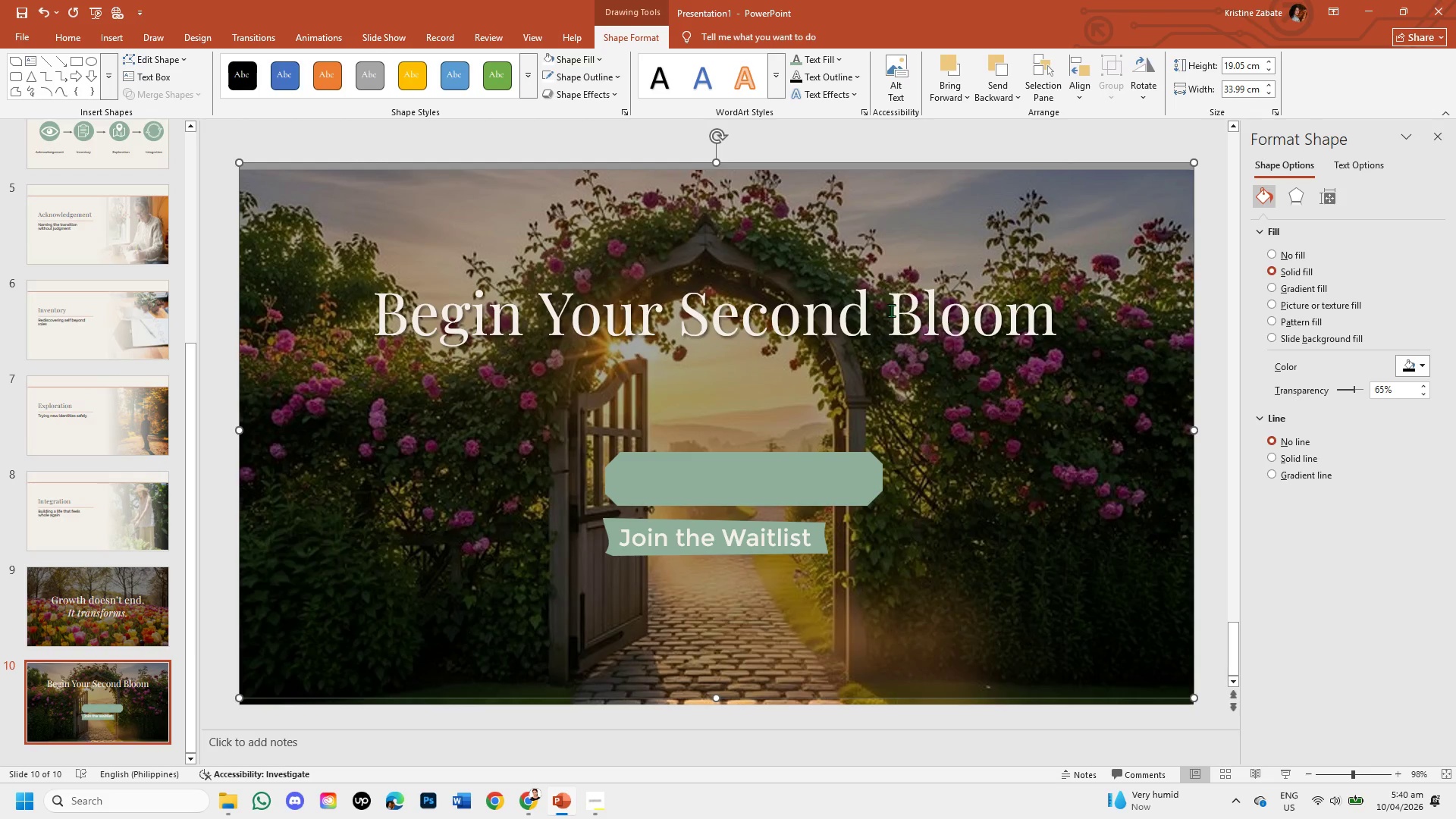 
wait(5.7)
 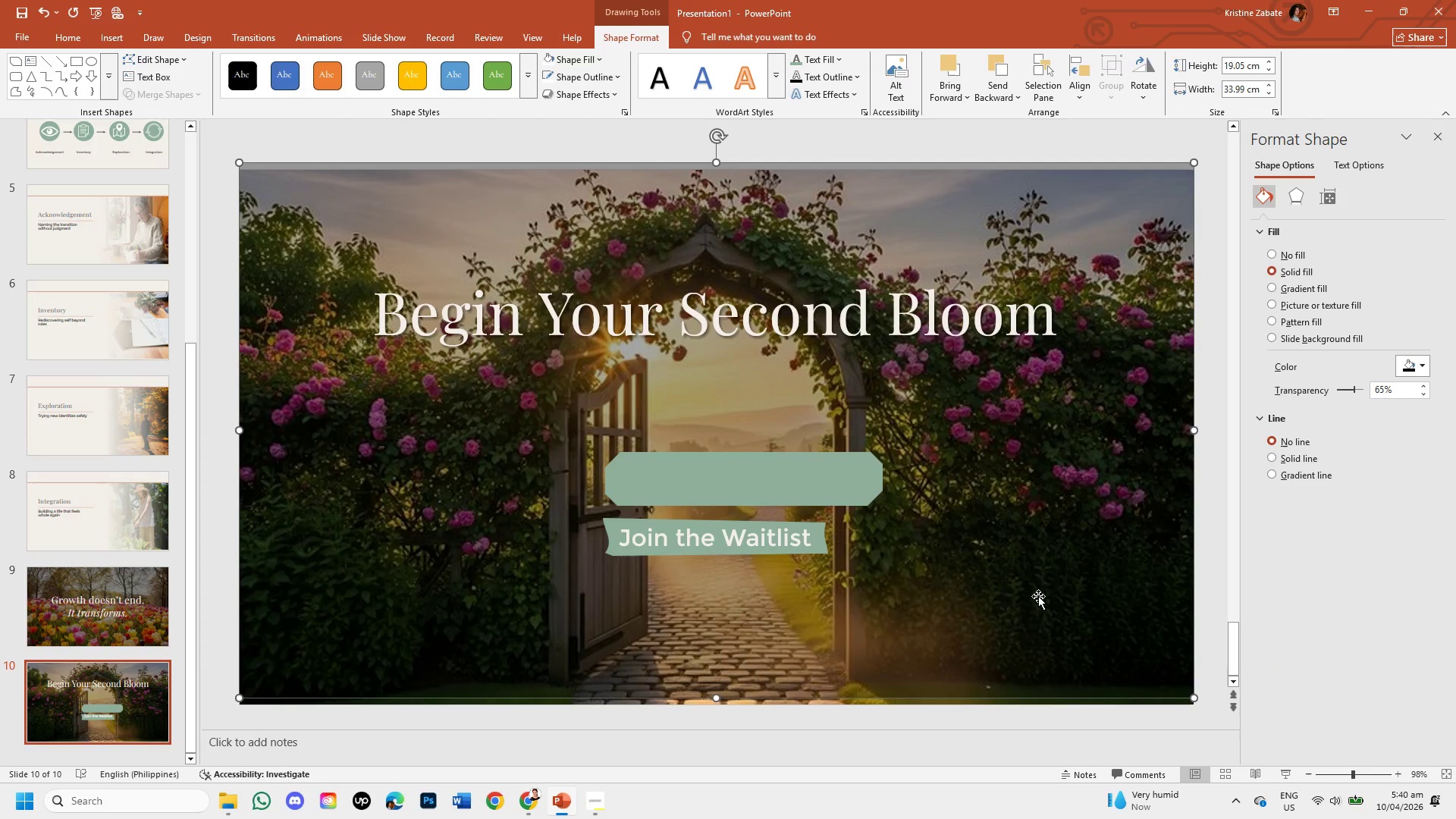 
left_click([817, 497])
 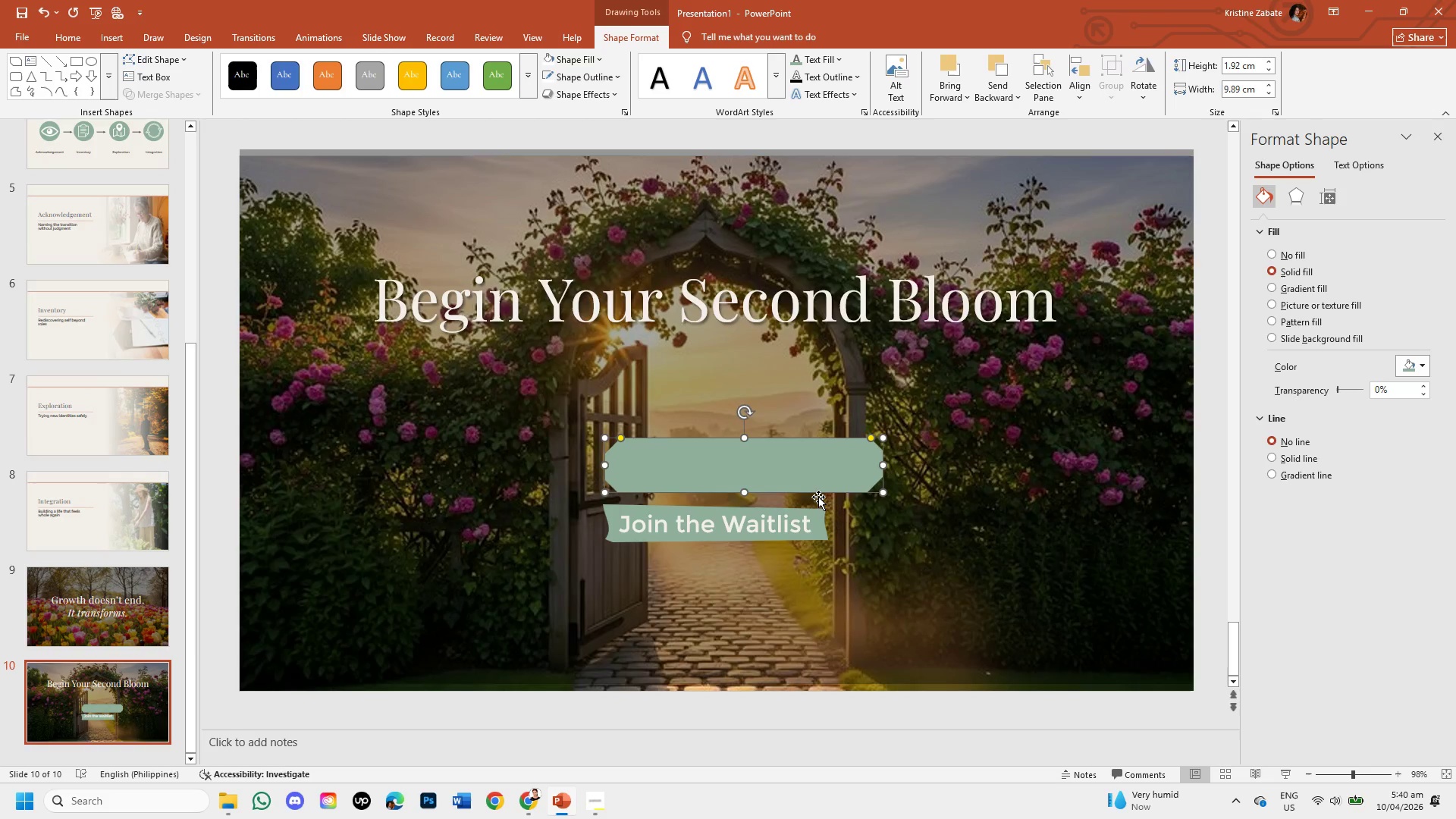 
key(Backspace)
 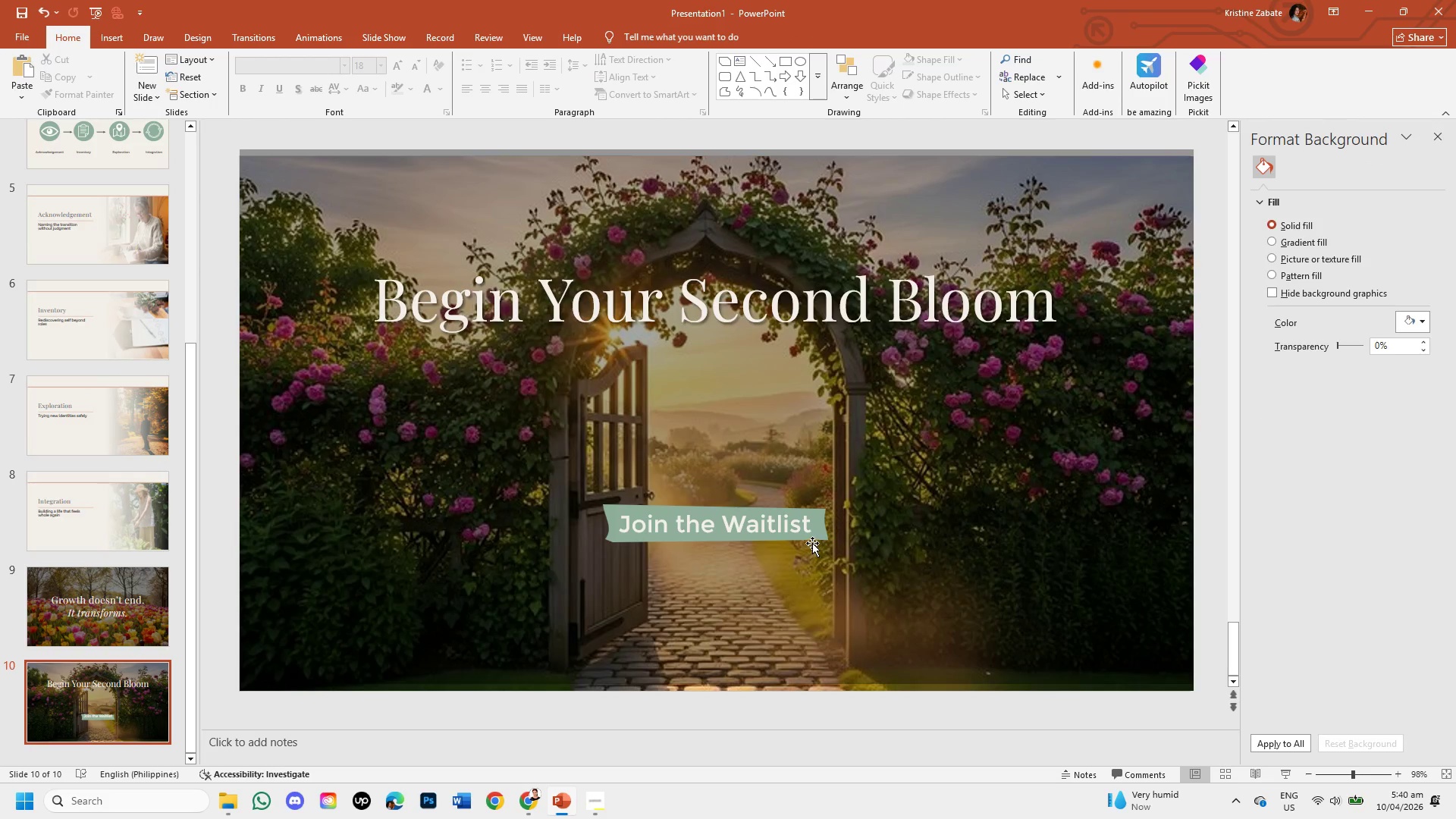 
left_click([817, 539])
 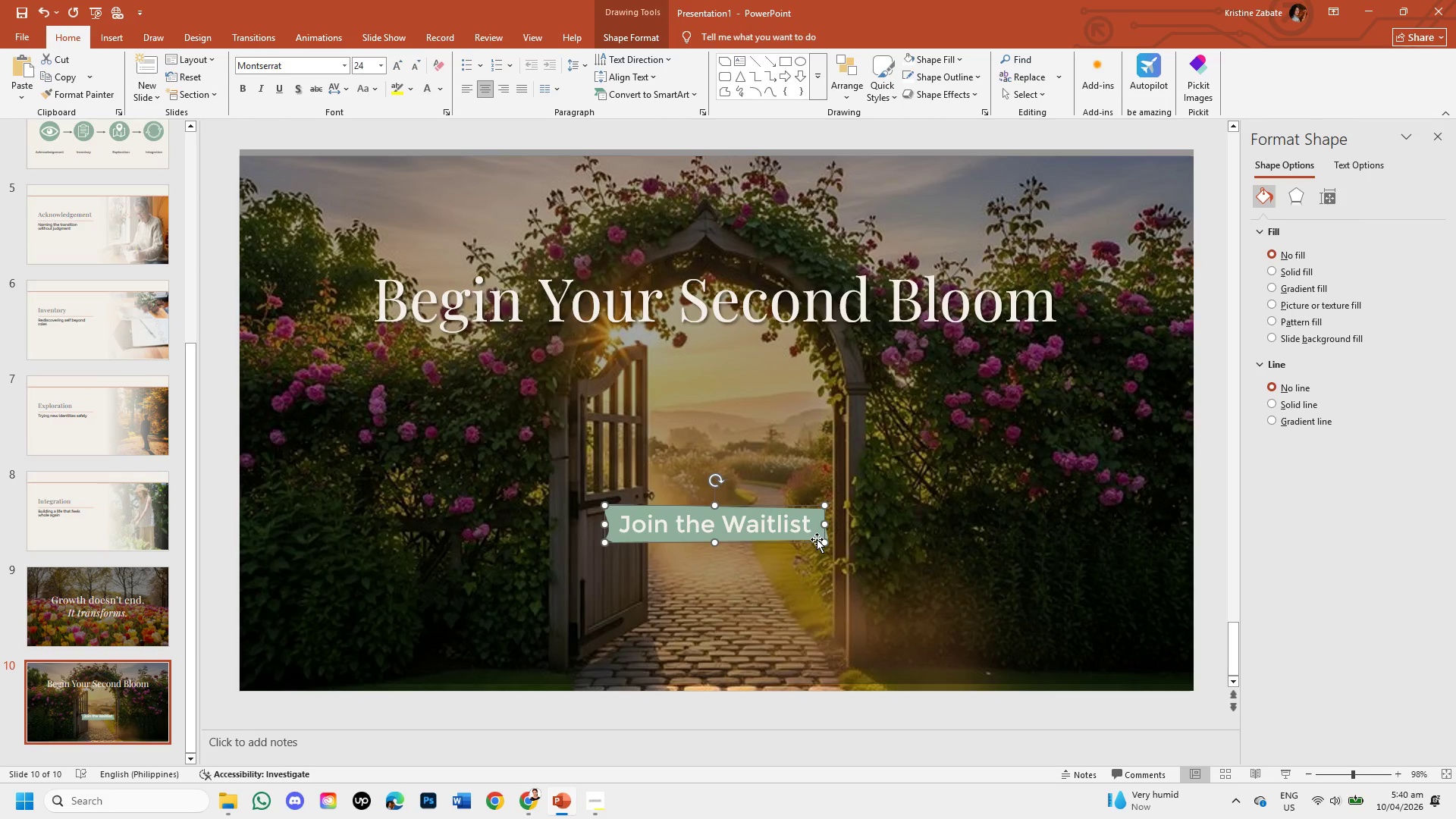 
right_click([817, 539])
 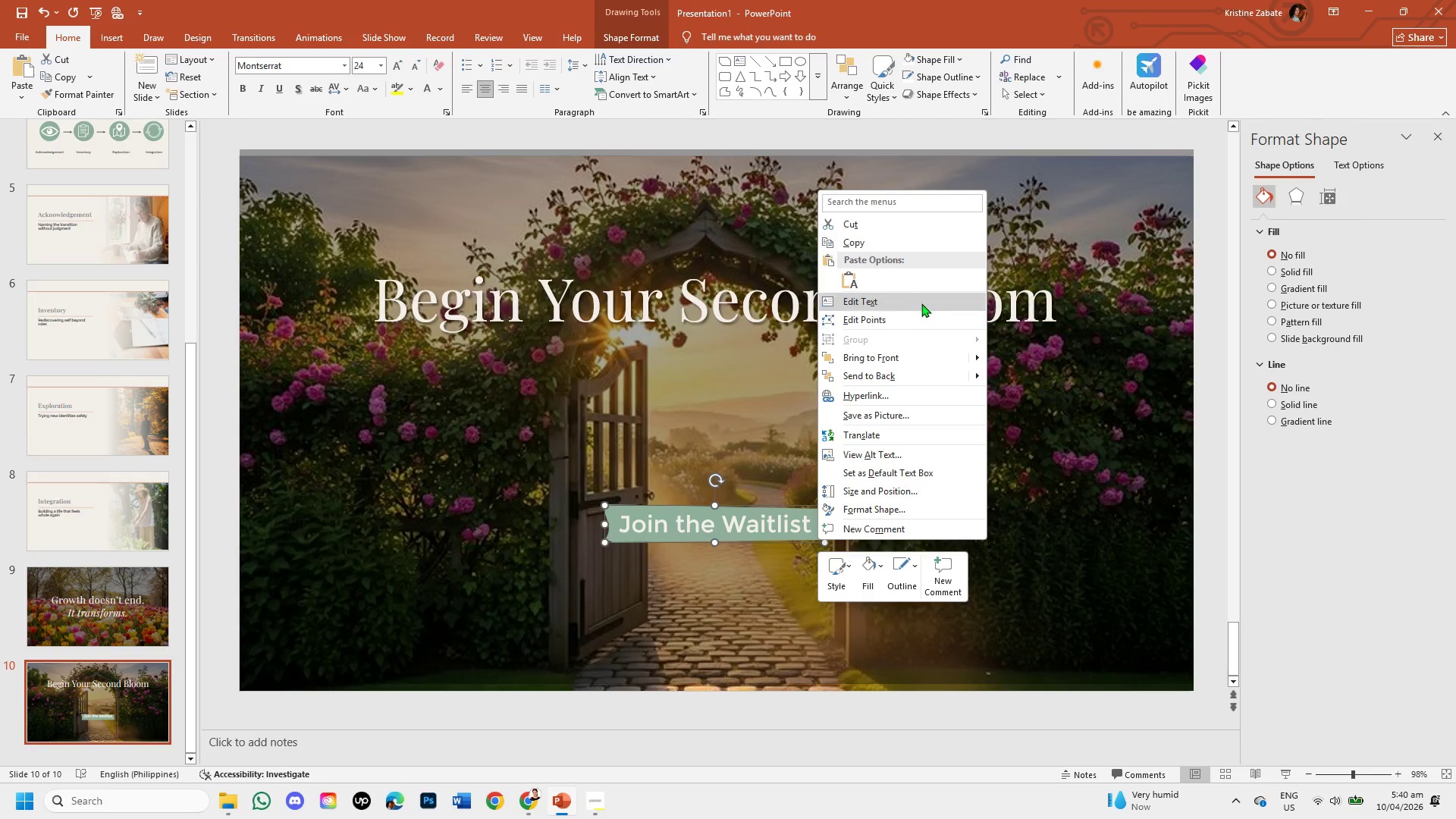 
left_click([927, 315])
 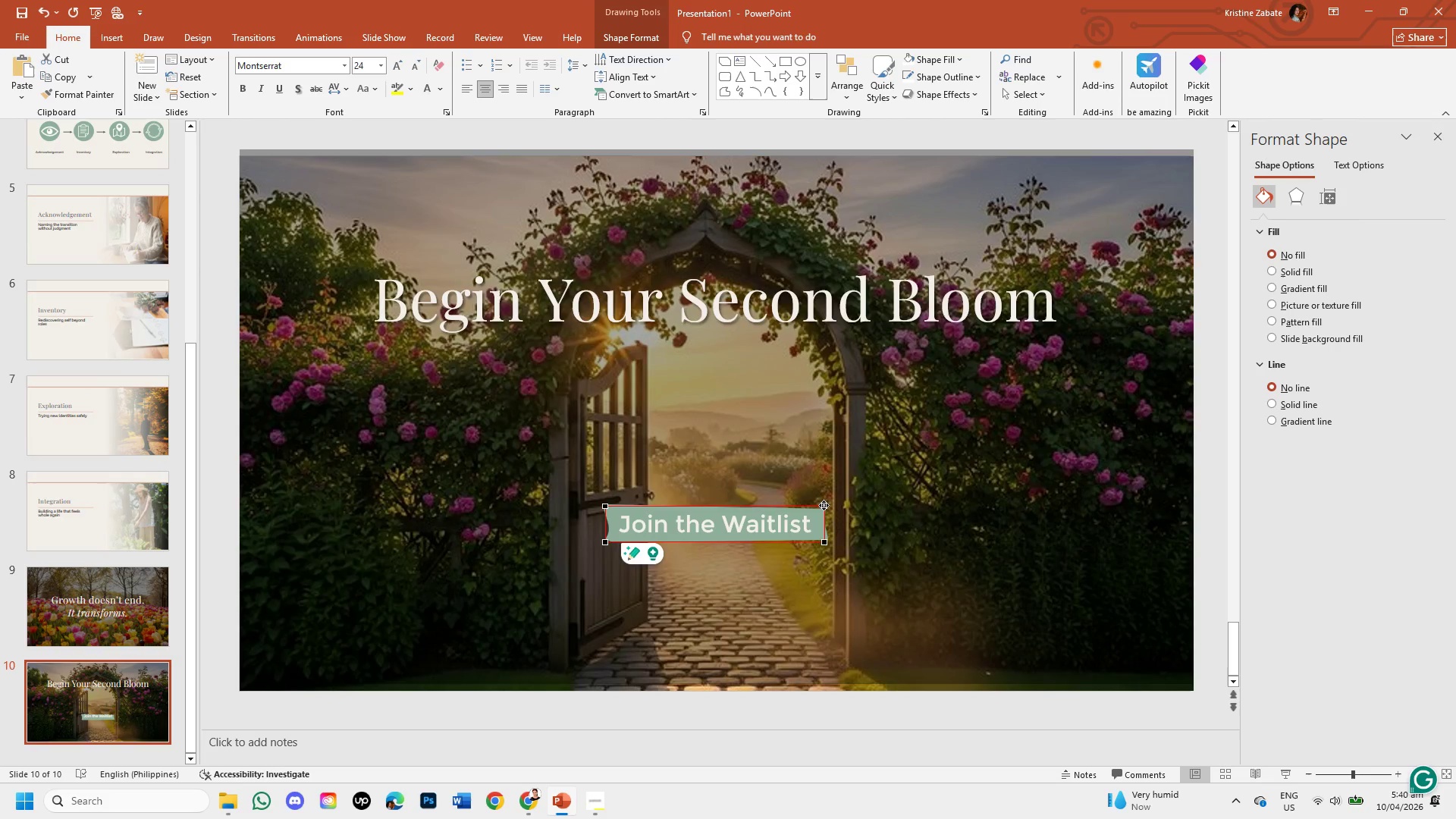 
left_click_drag(start_coordinate=[826, 506], to_coordinate=[832, 505])
 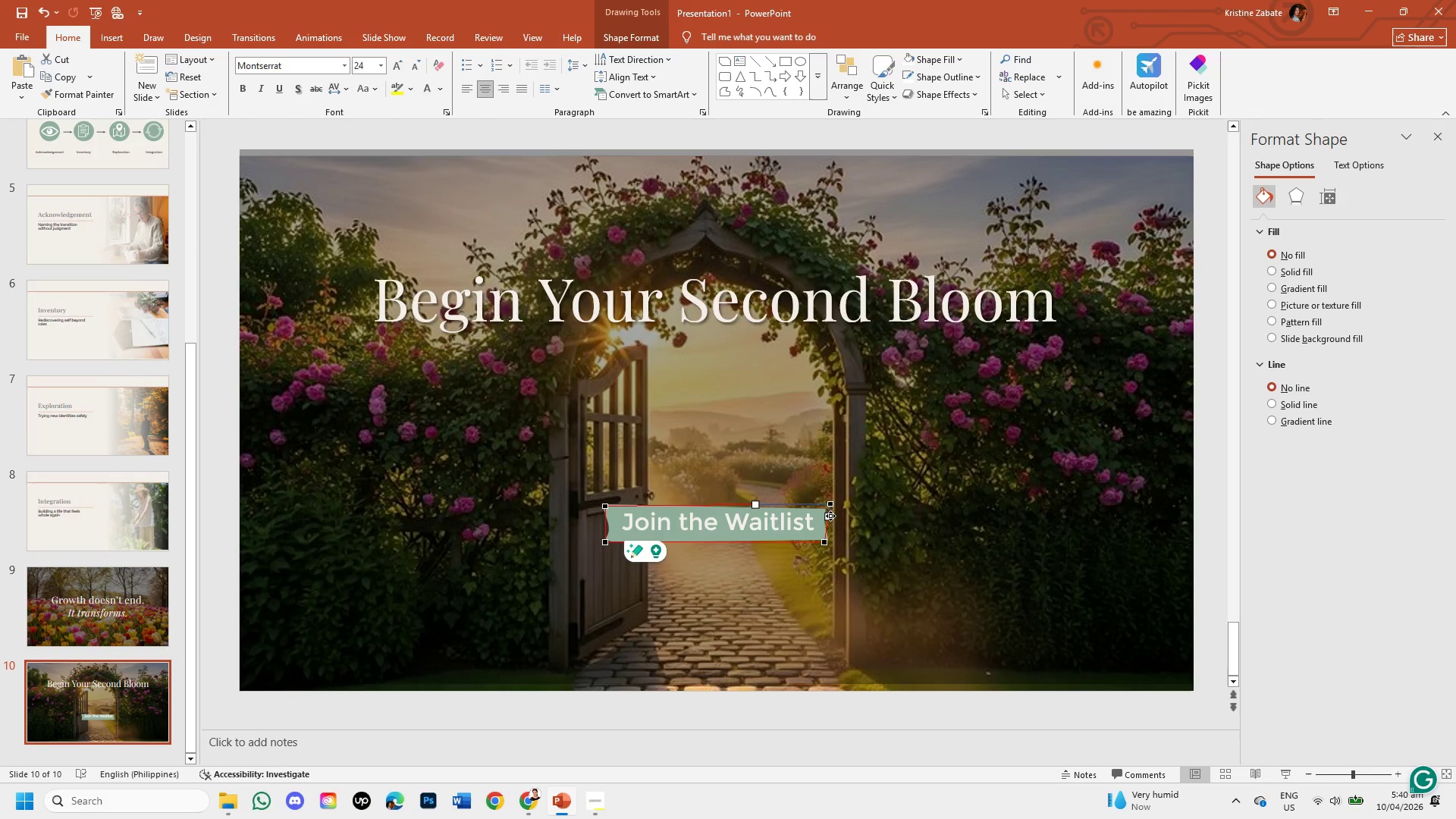 
left_click_drag(start_coordinate=[829, 516], to_coordinate=[830, 524])
 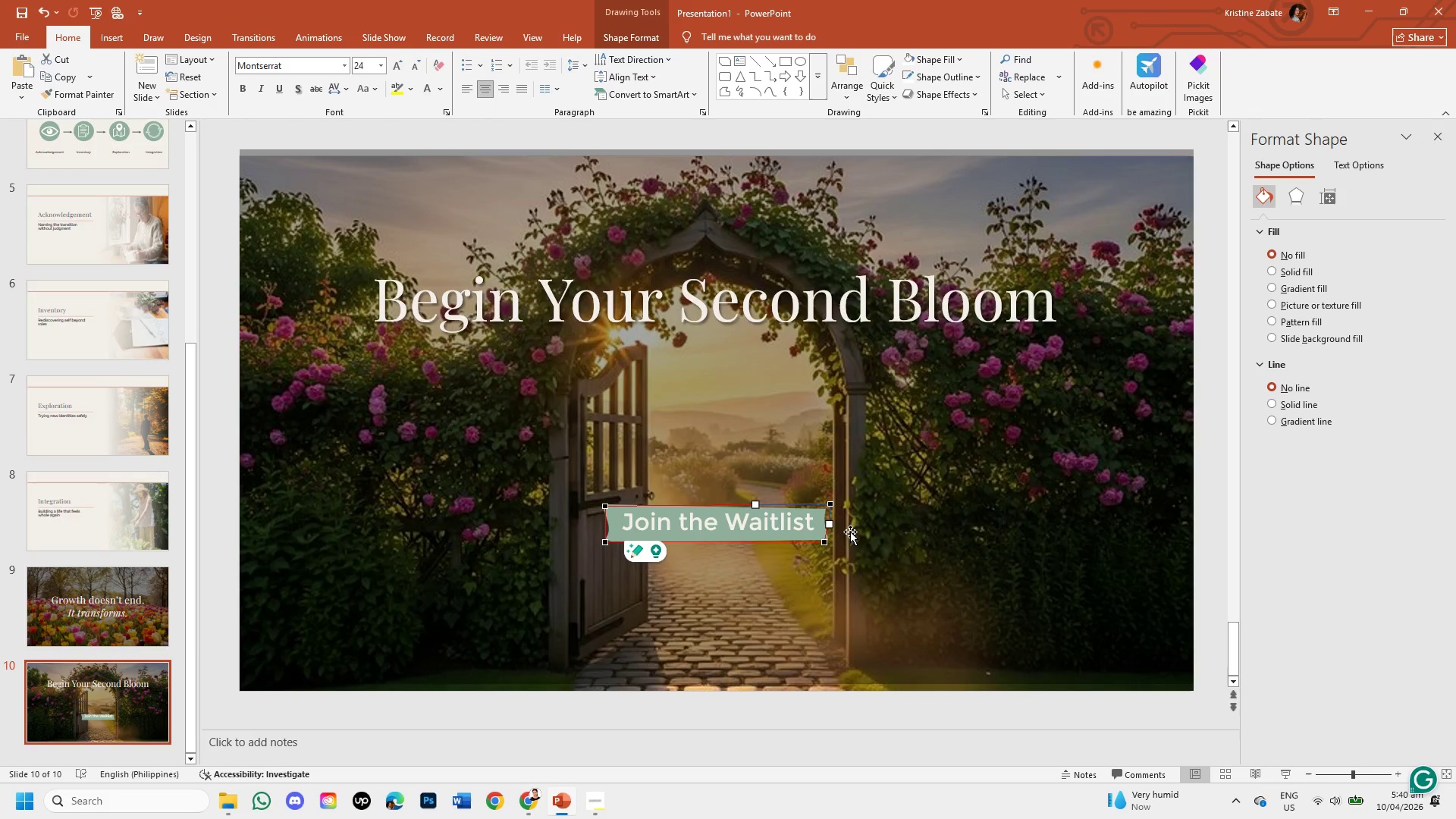 
left_click([850, 532])
 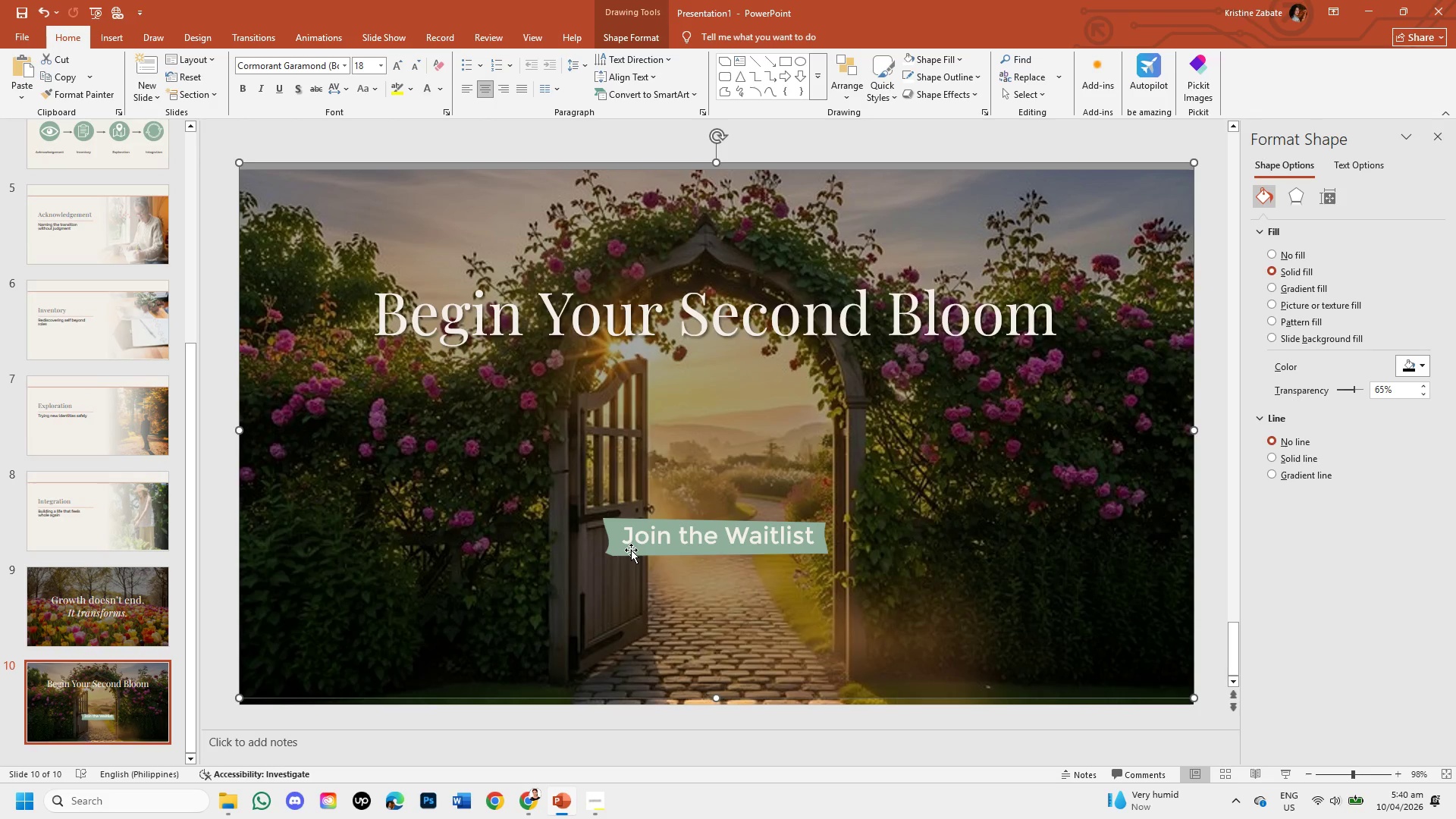 
left_click([630, 551])
 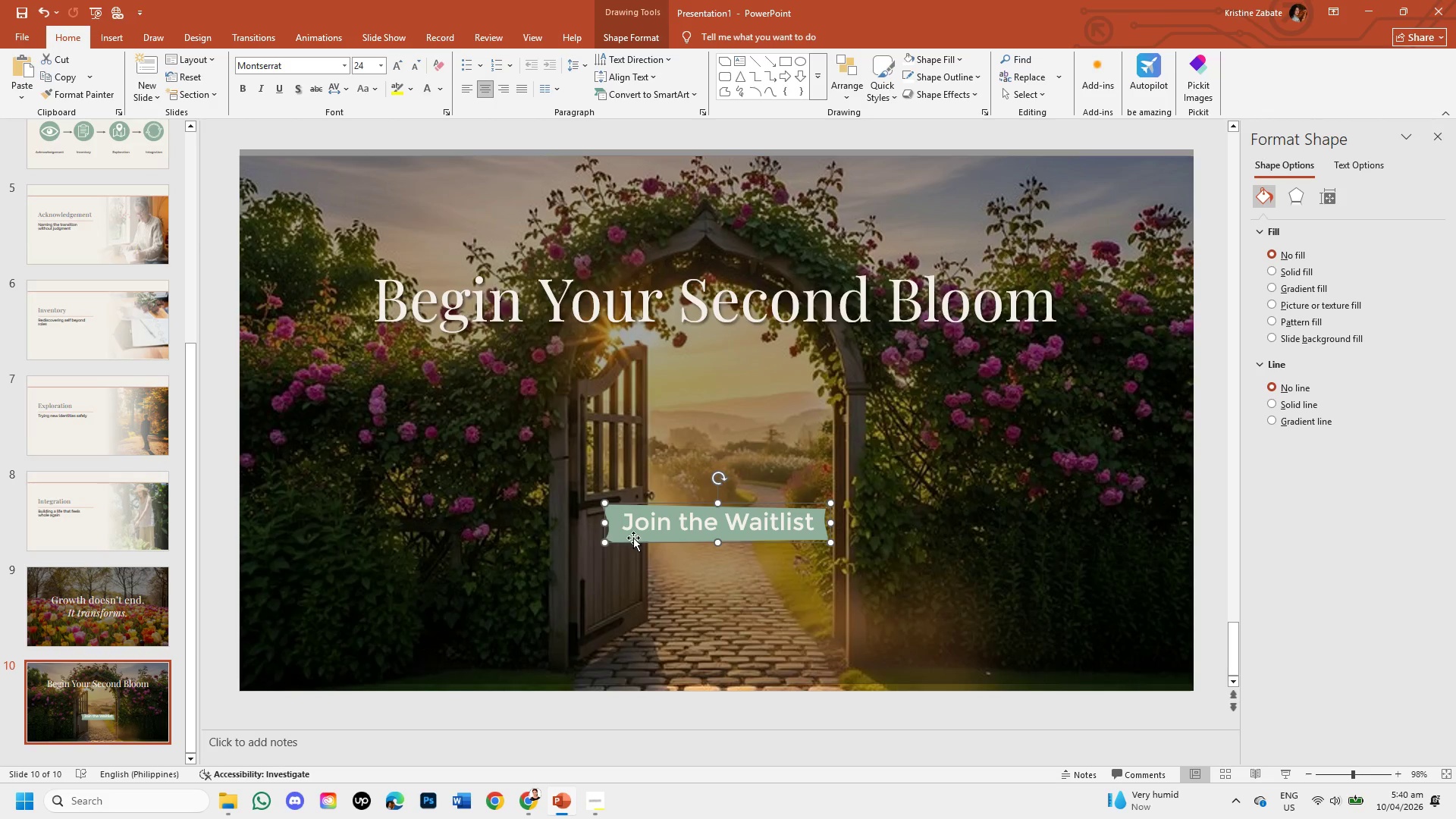 
right_click([633, 538])
 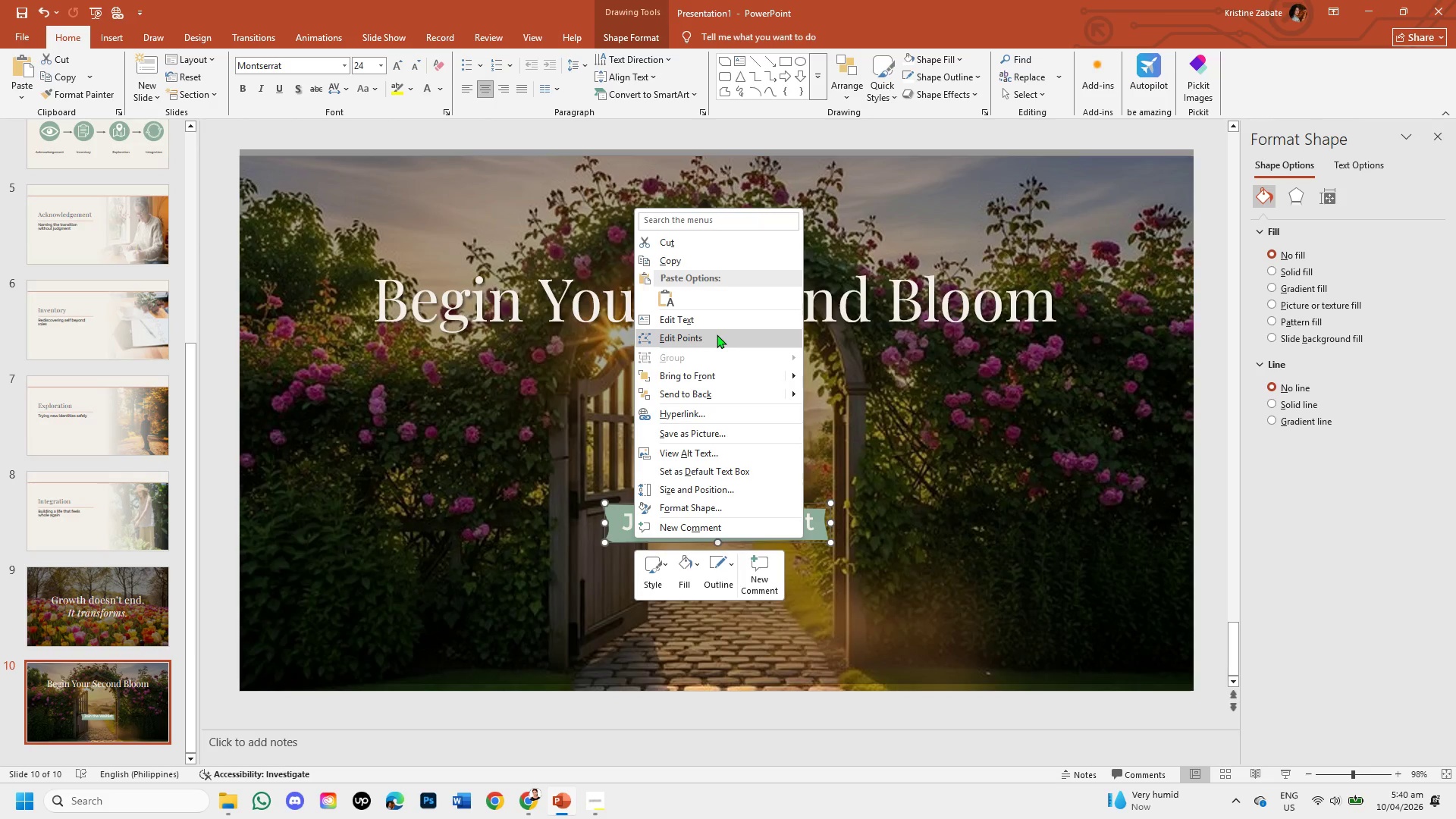 
left_click([717, 334])
 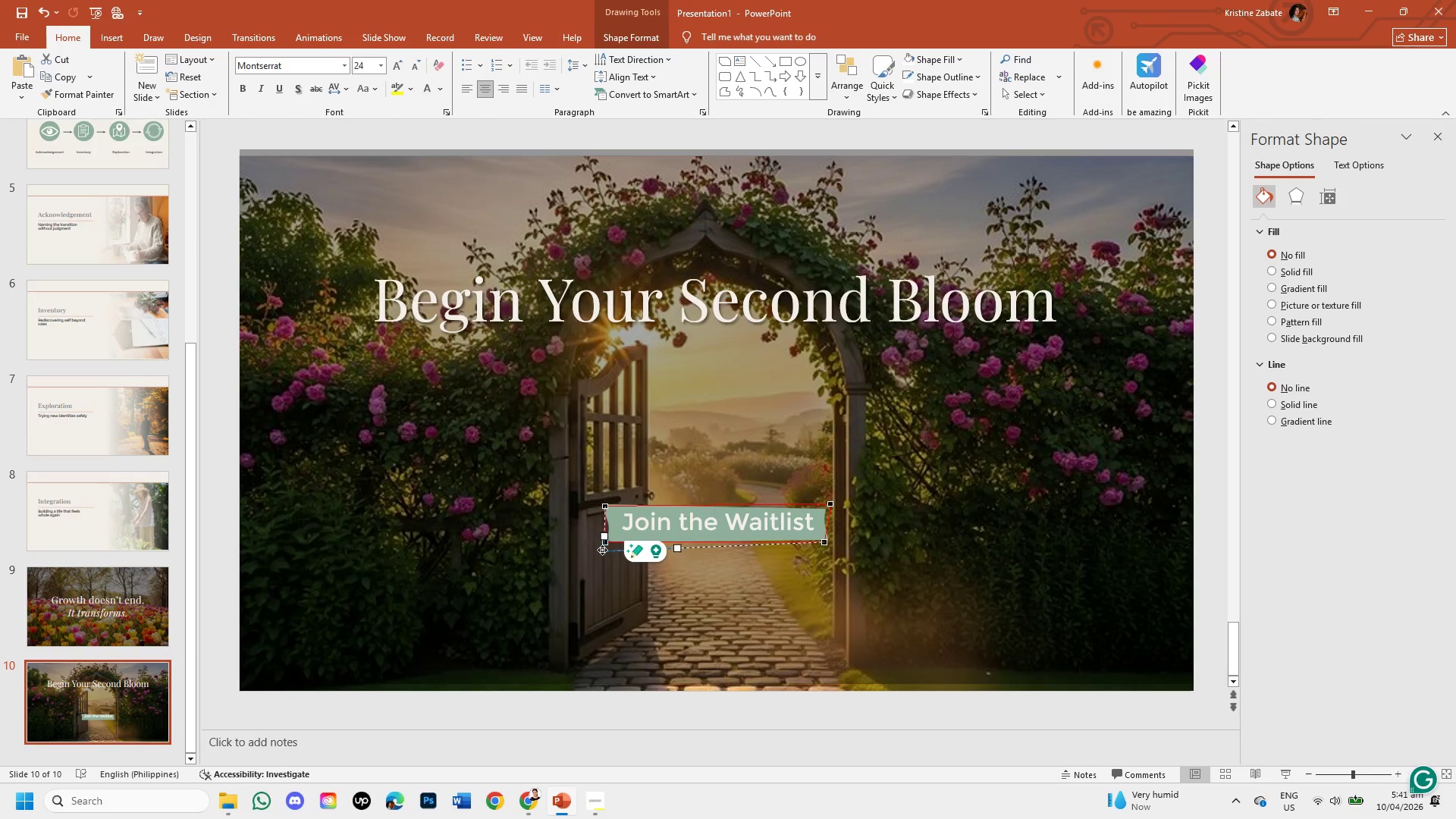 
wait(8.41)
 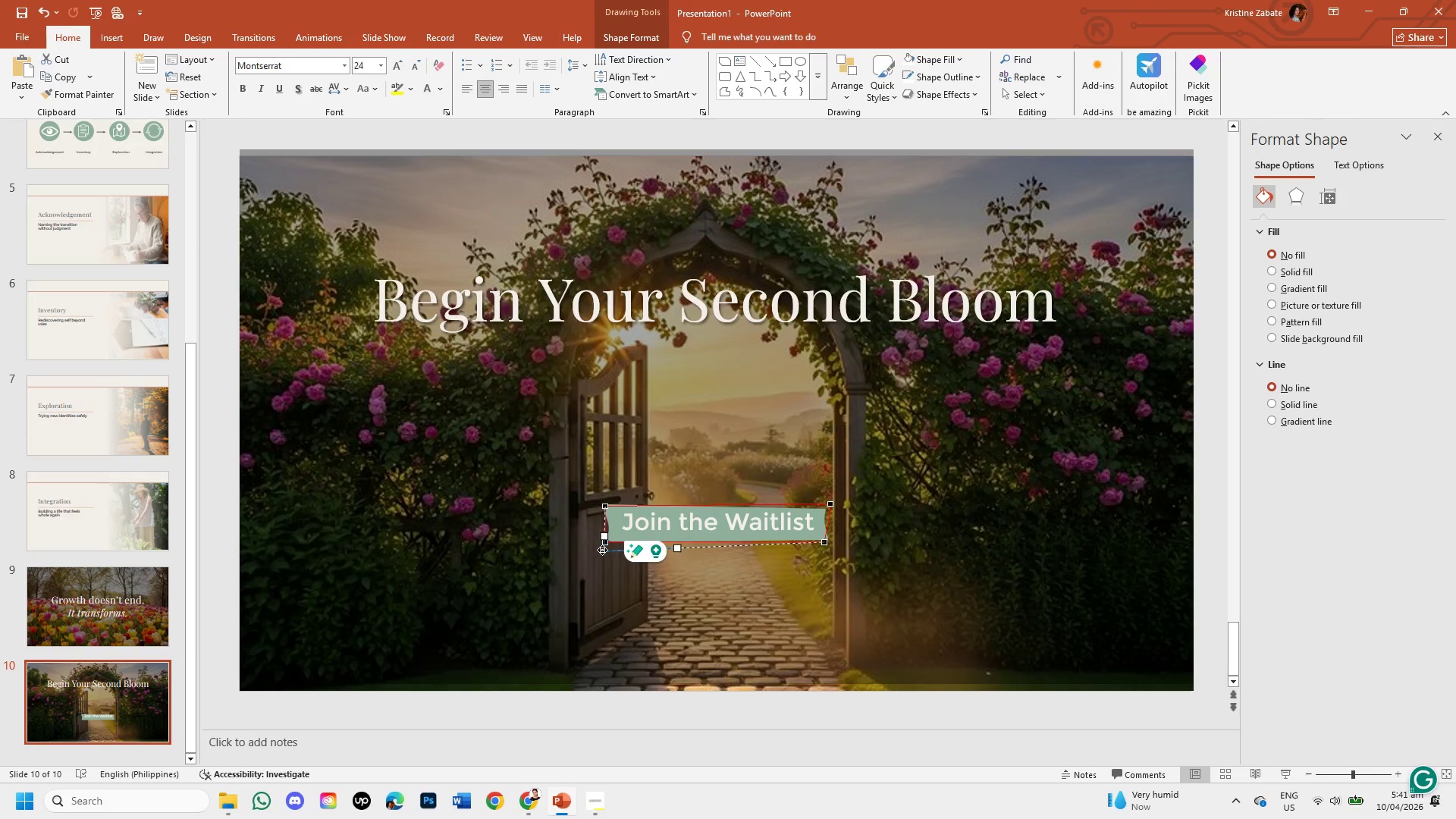 
left_click_drag(start_coordinate=[604, 530], to_coordinate=[608, 530])
 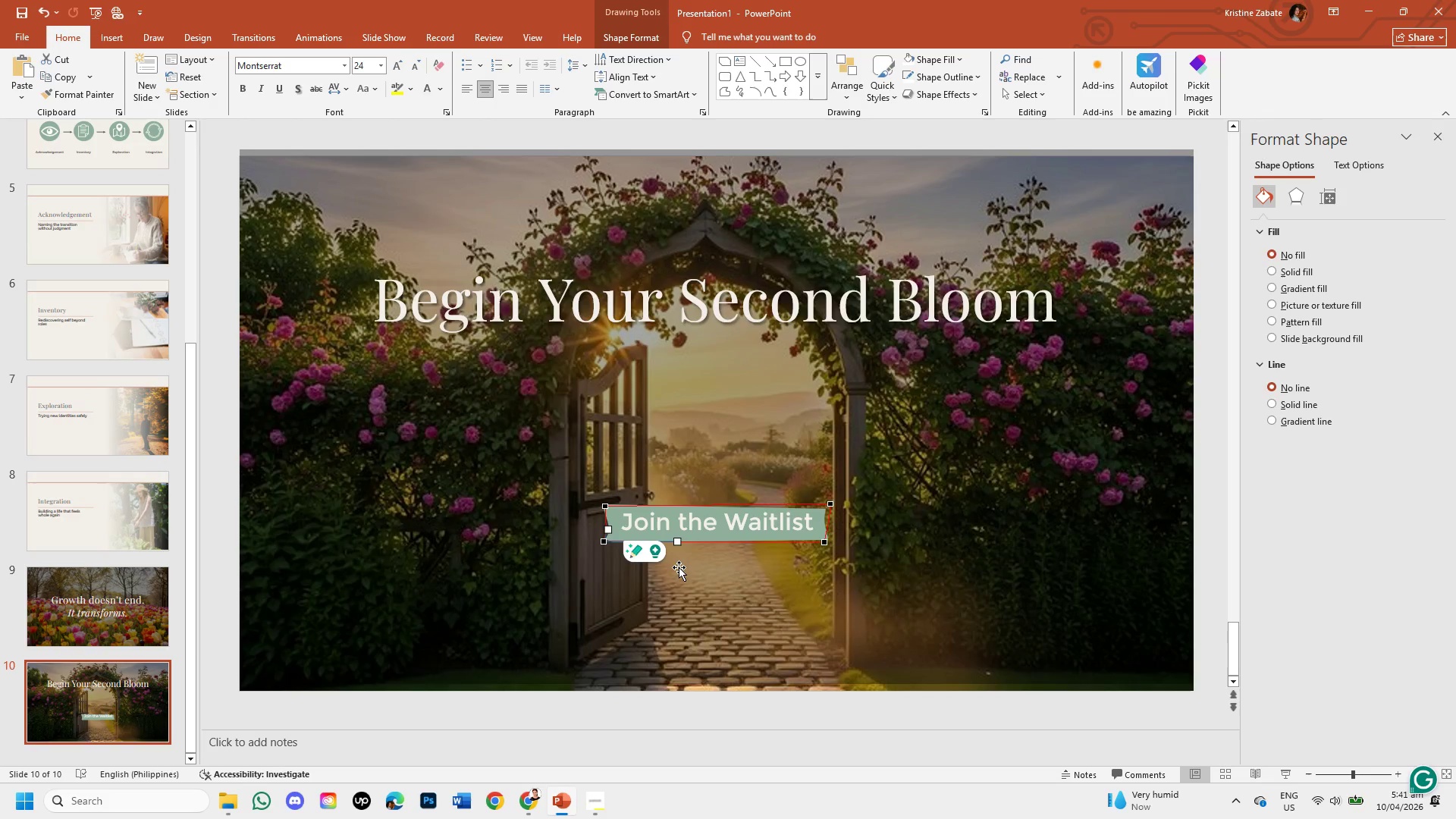 
left_click([679, 567])
 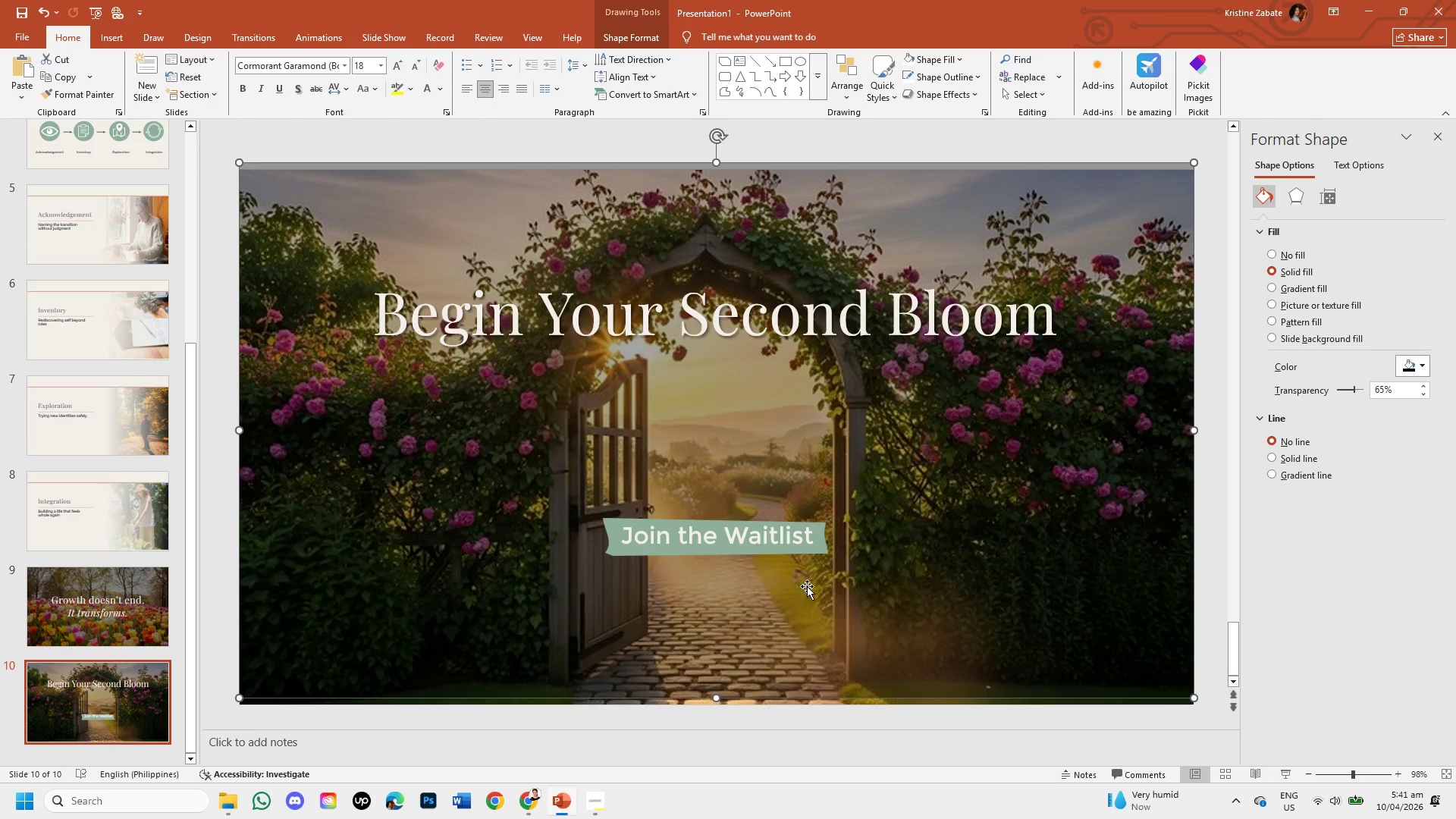 
left_click([799, 538])
 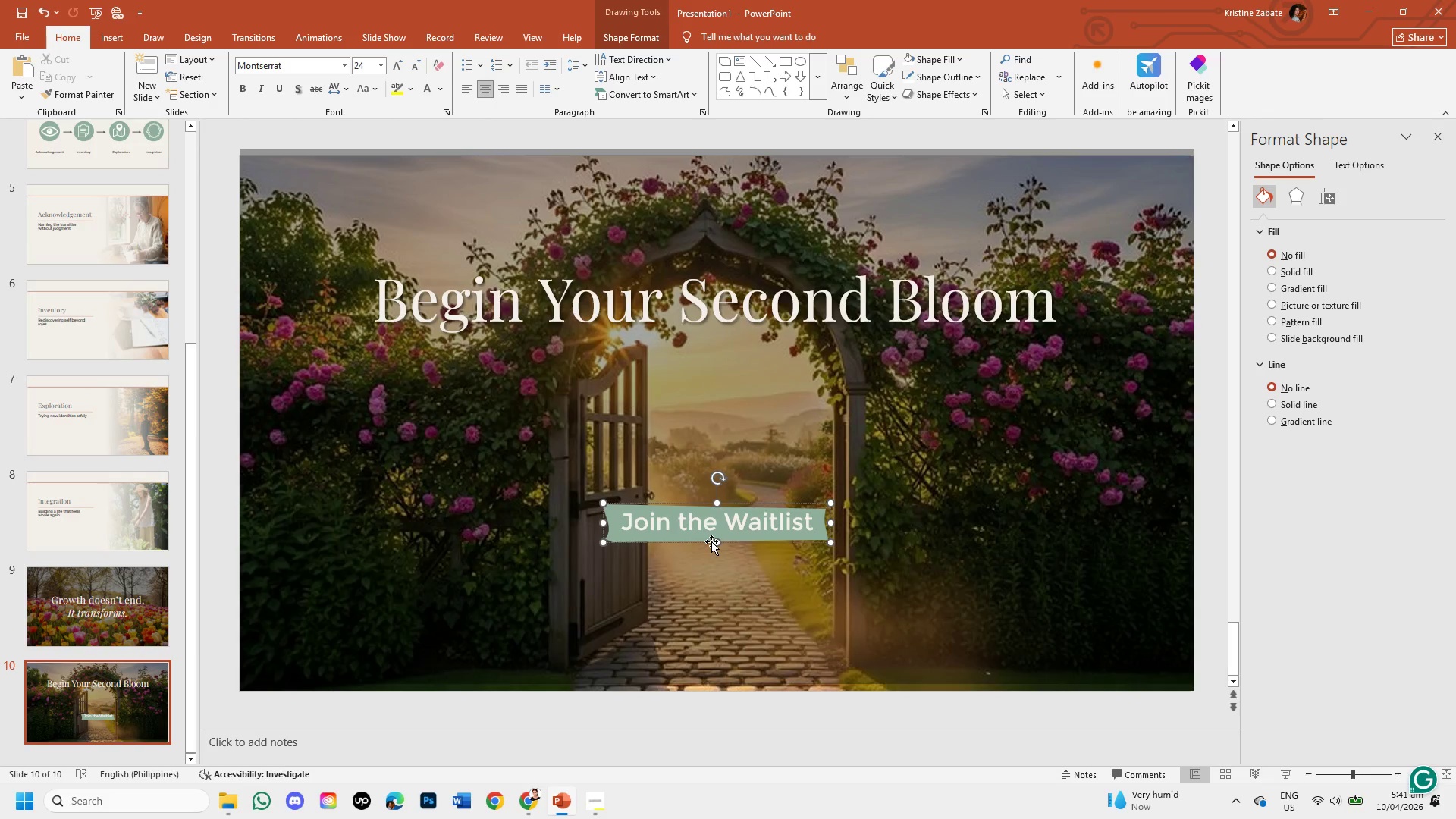 
left_click([699, 545])
 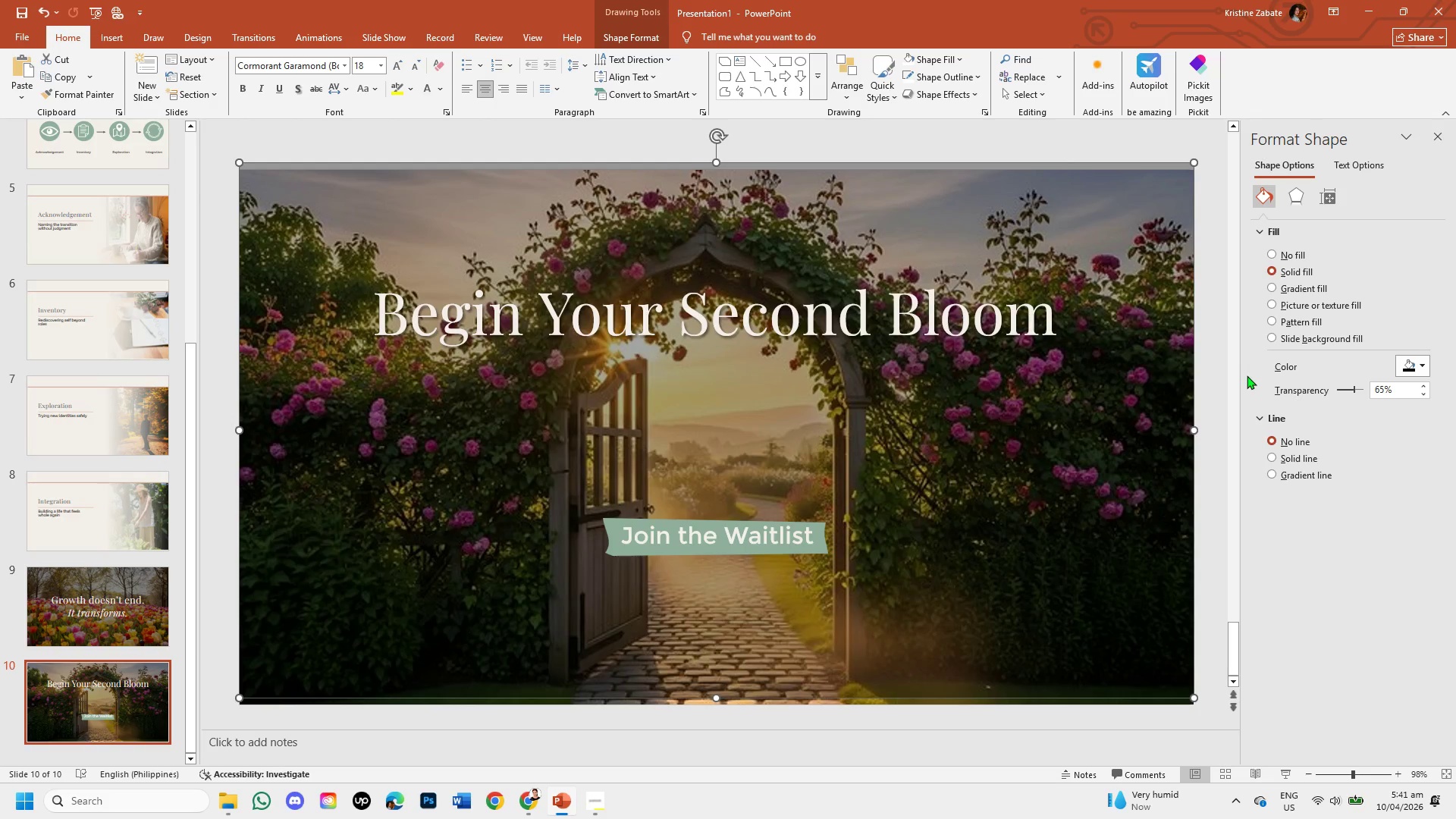 
wait(19.31)
 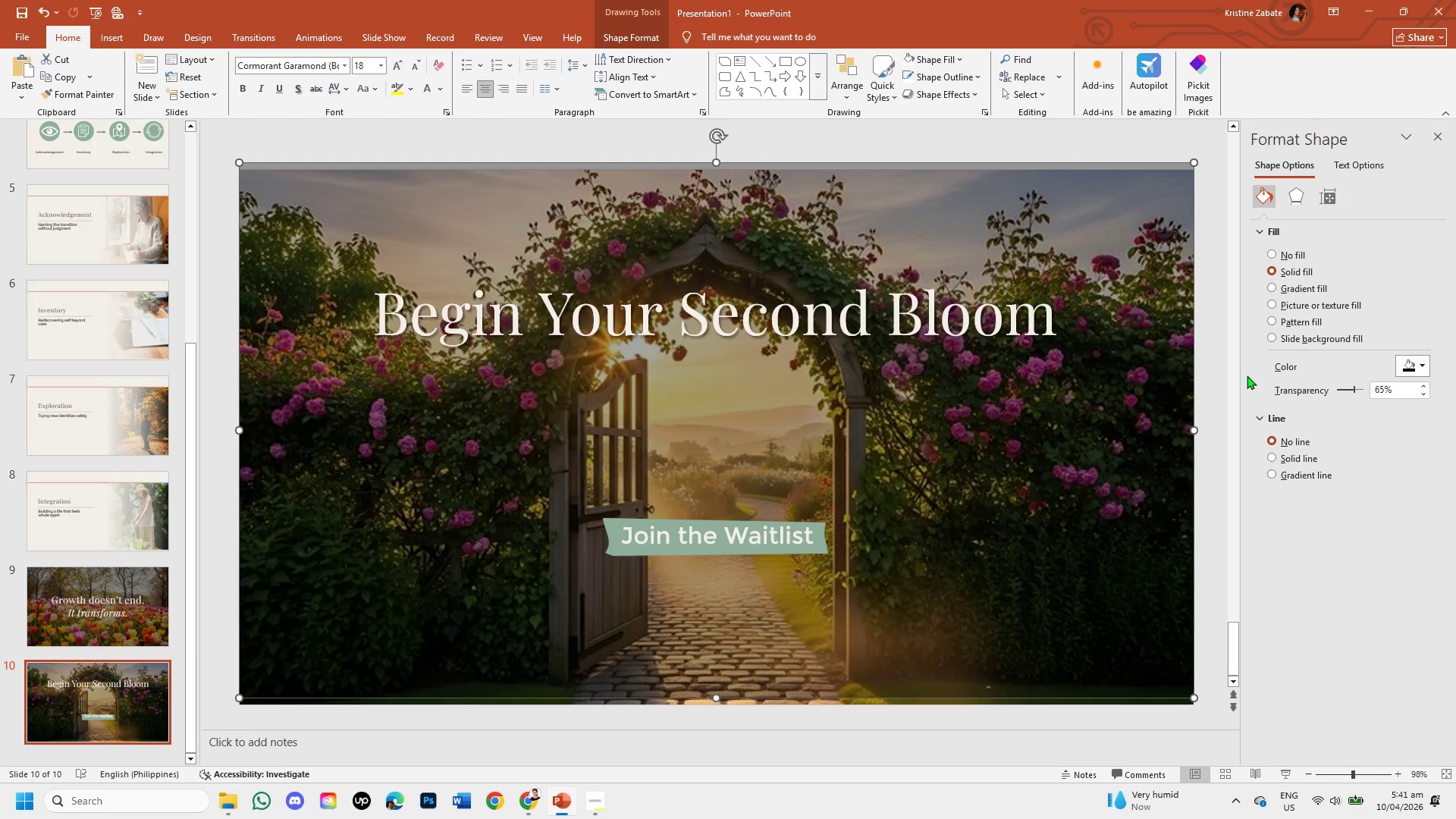 
left_click([825, 550])
 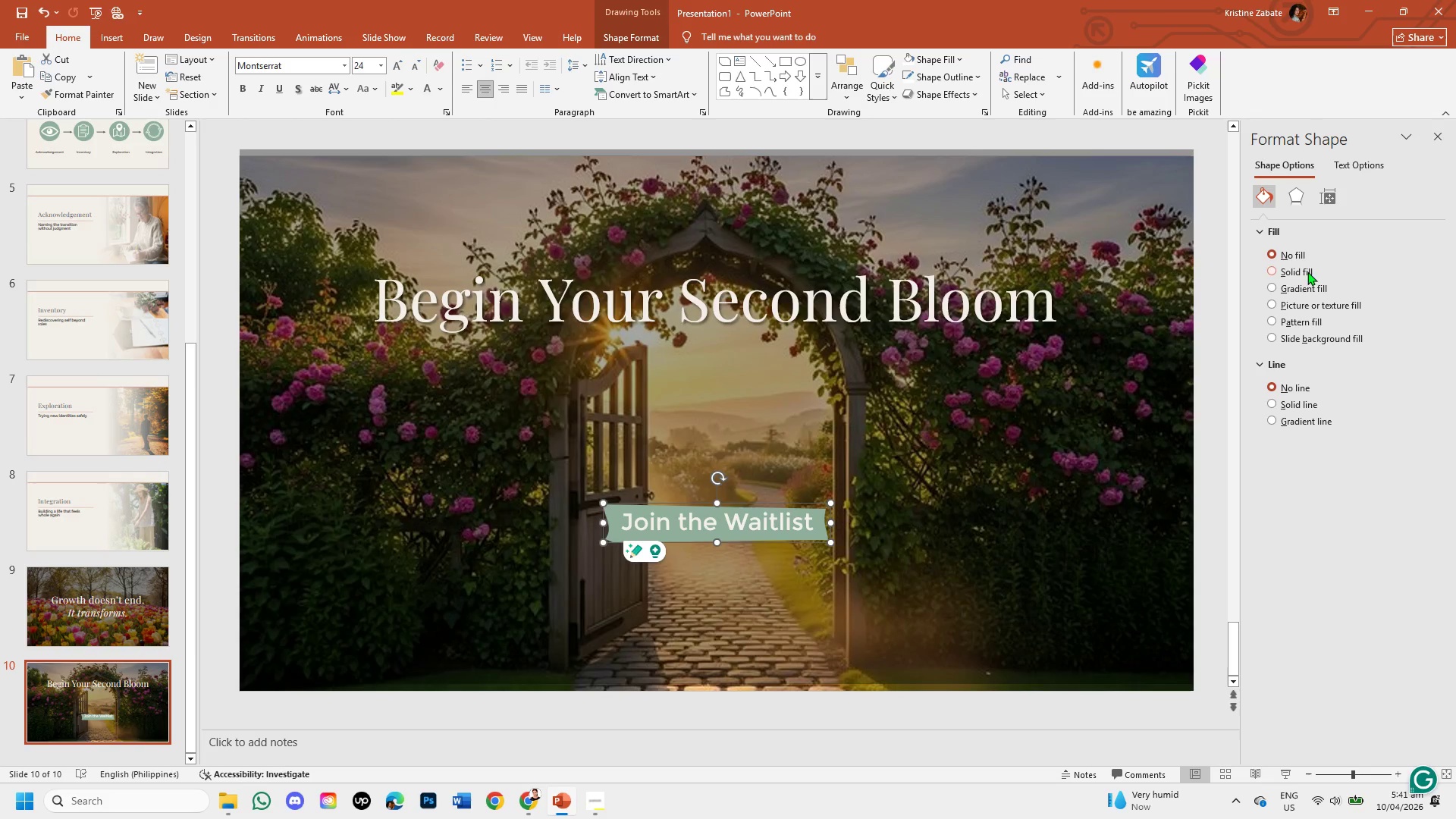 
left_click([1285, 193])
 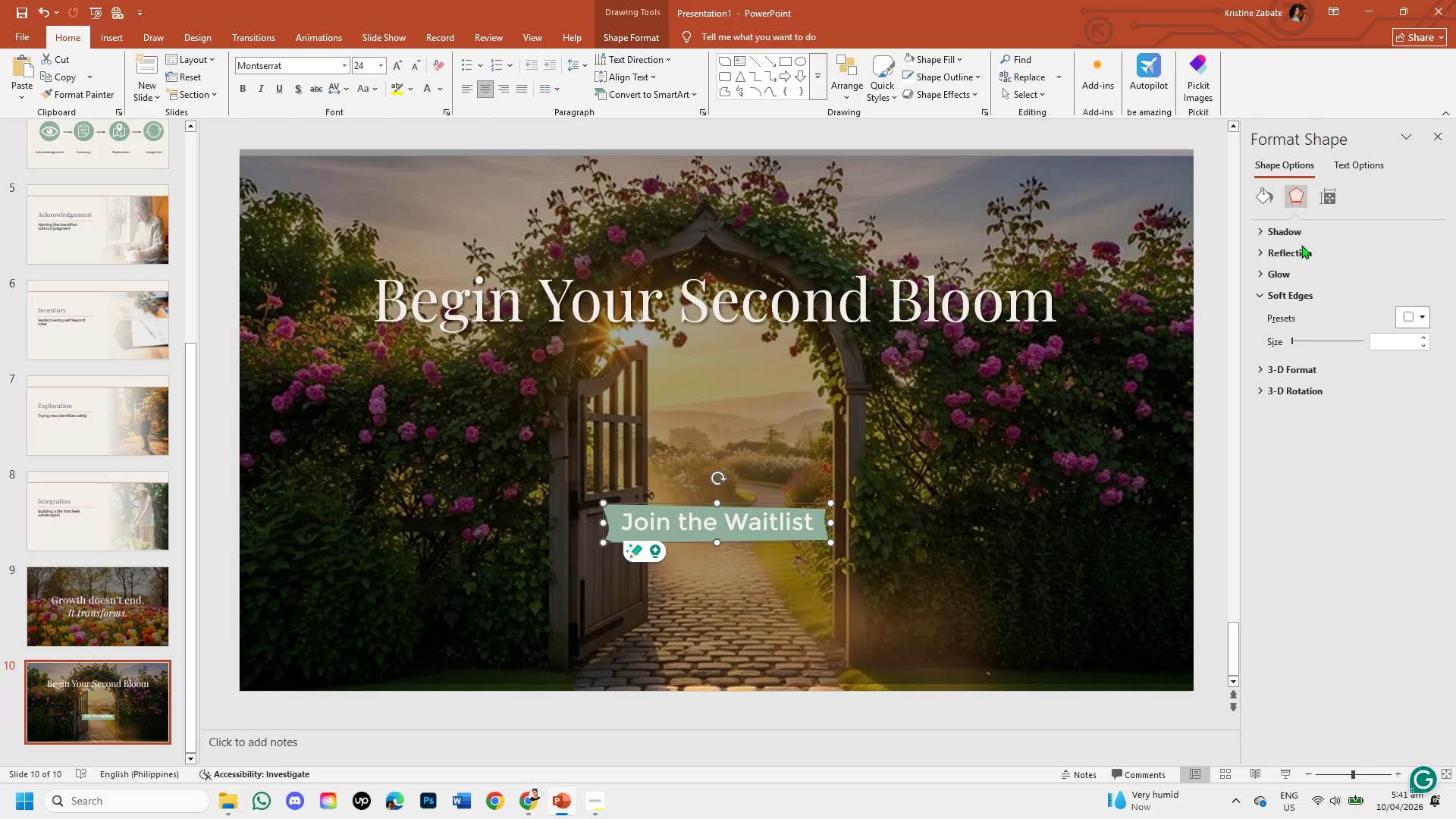 
left_click([1302, 231])
 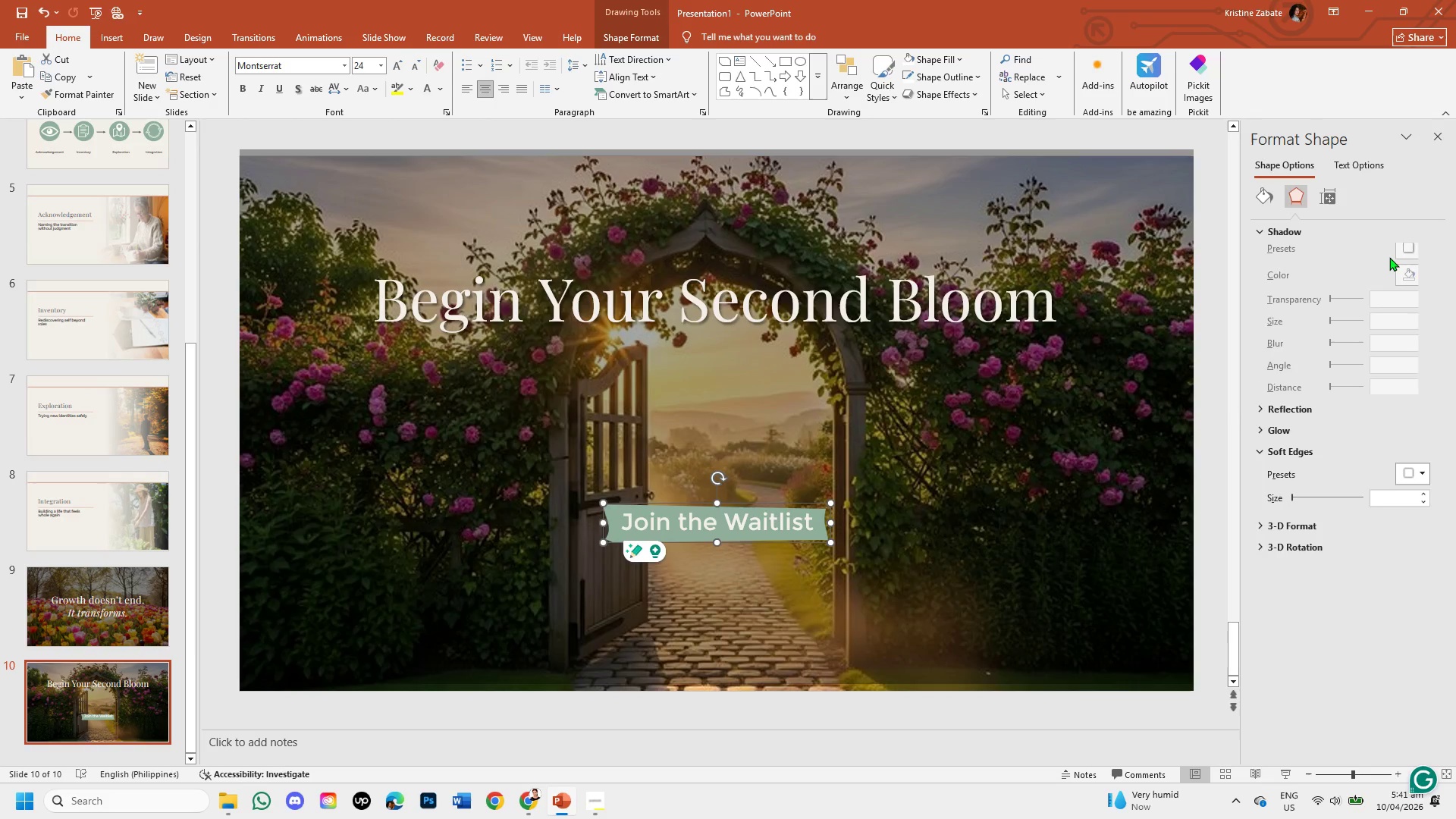 
mouse_move([1399, 274])
 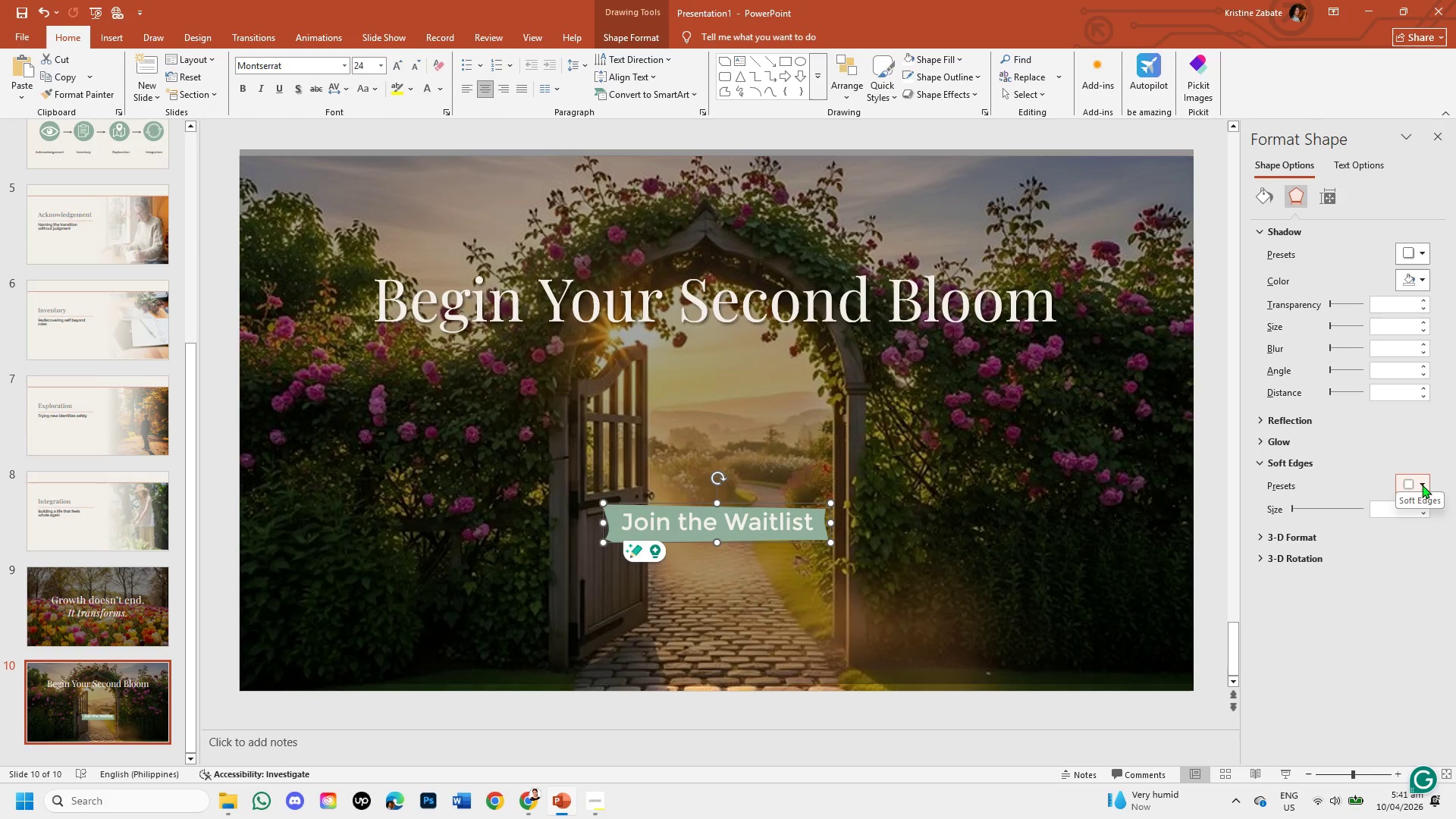 
left_click([1422, 484])
 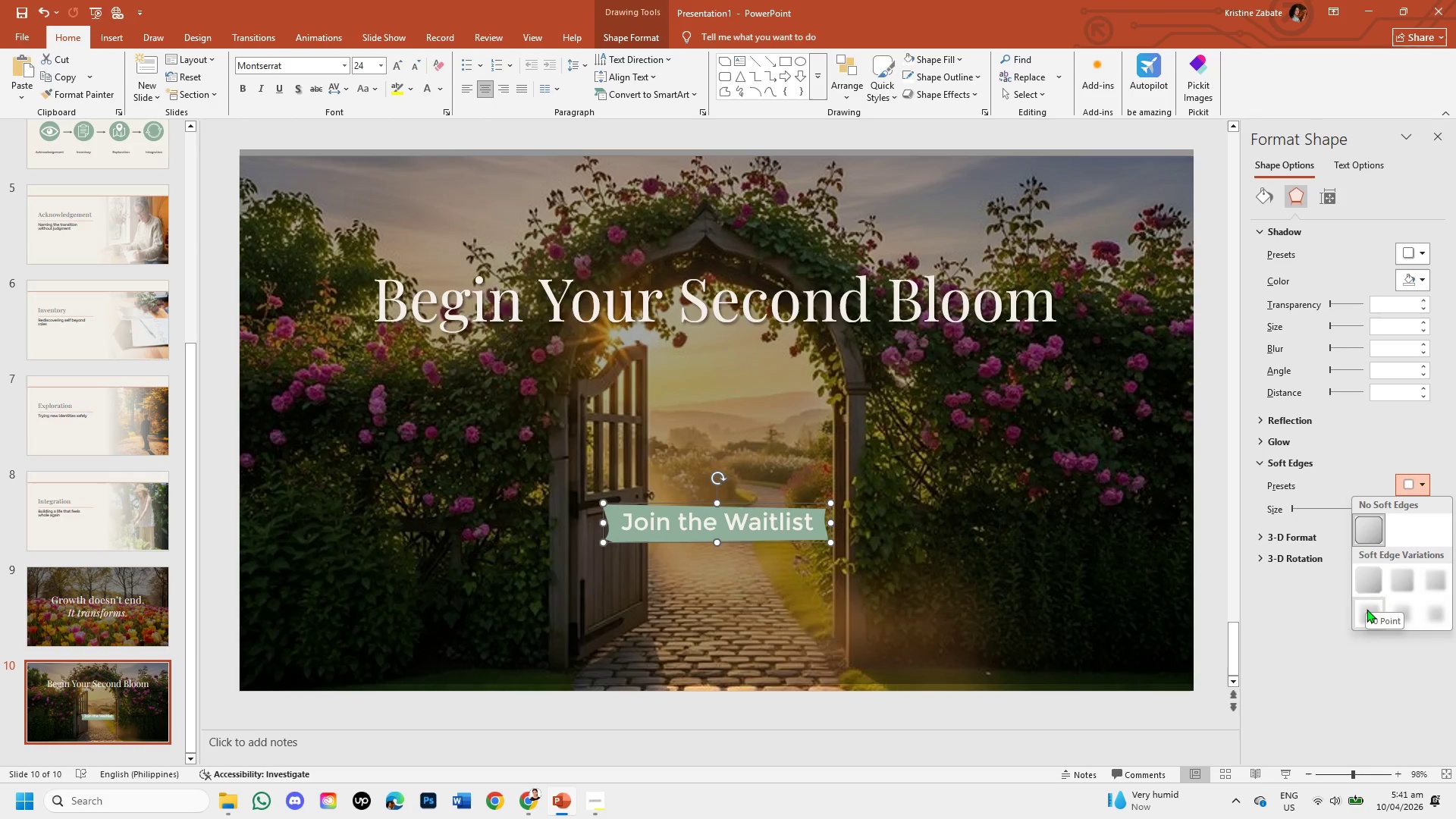 
wait(5.17)
 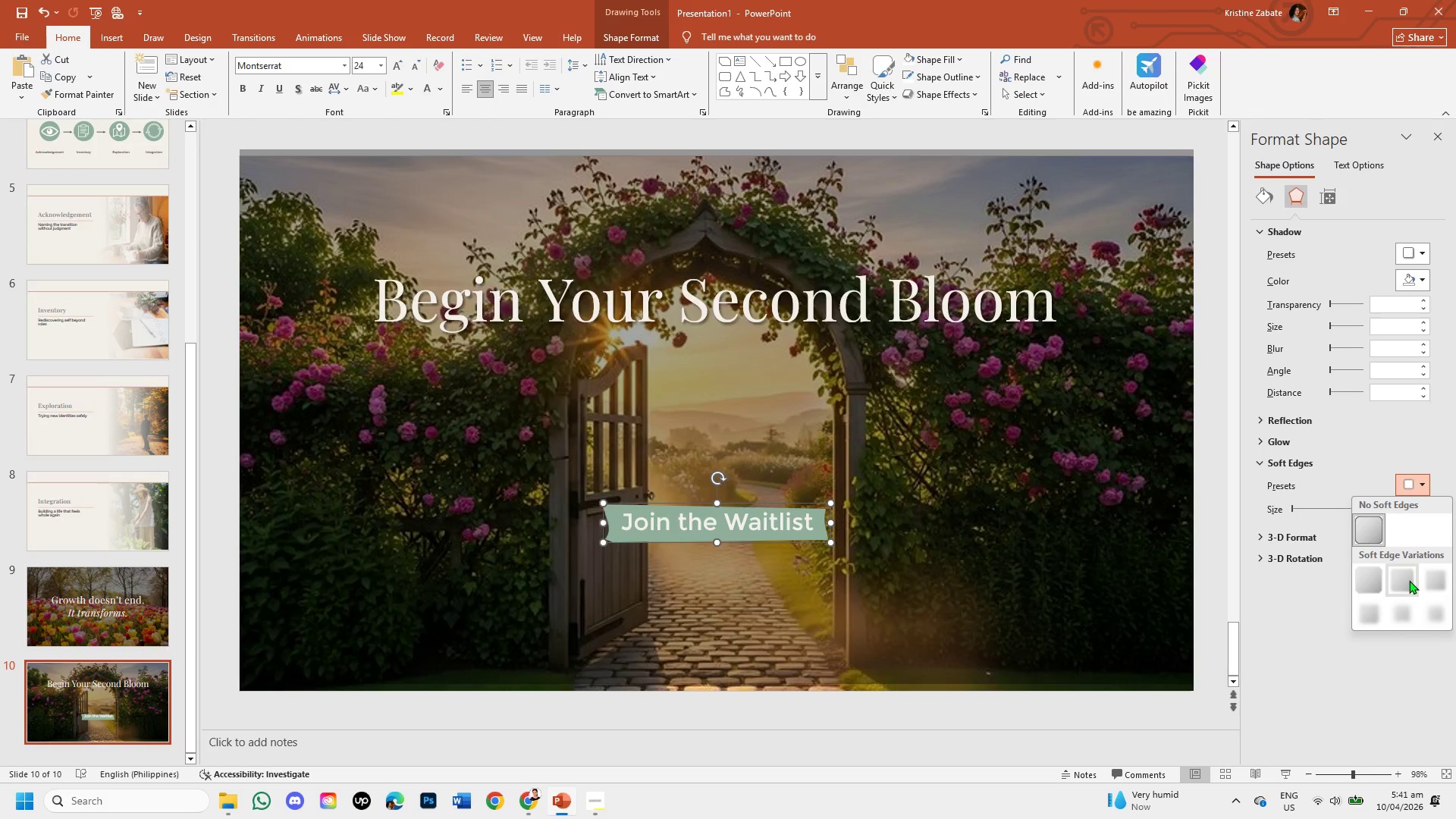 
left_click([1375, 579])
 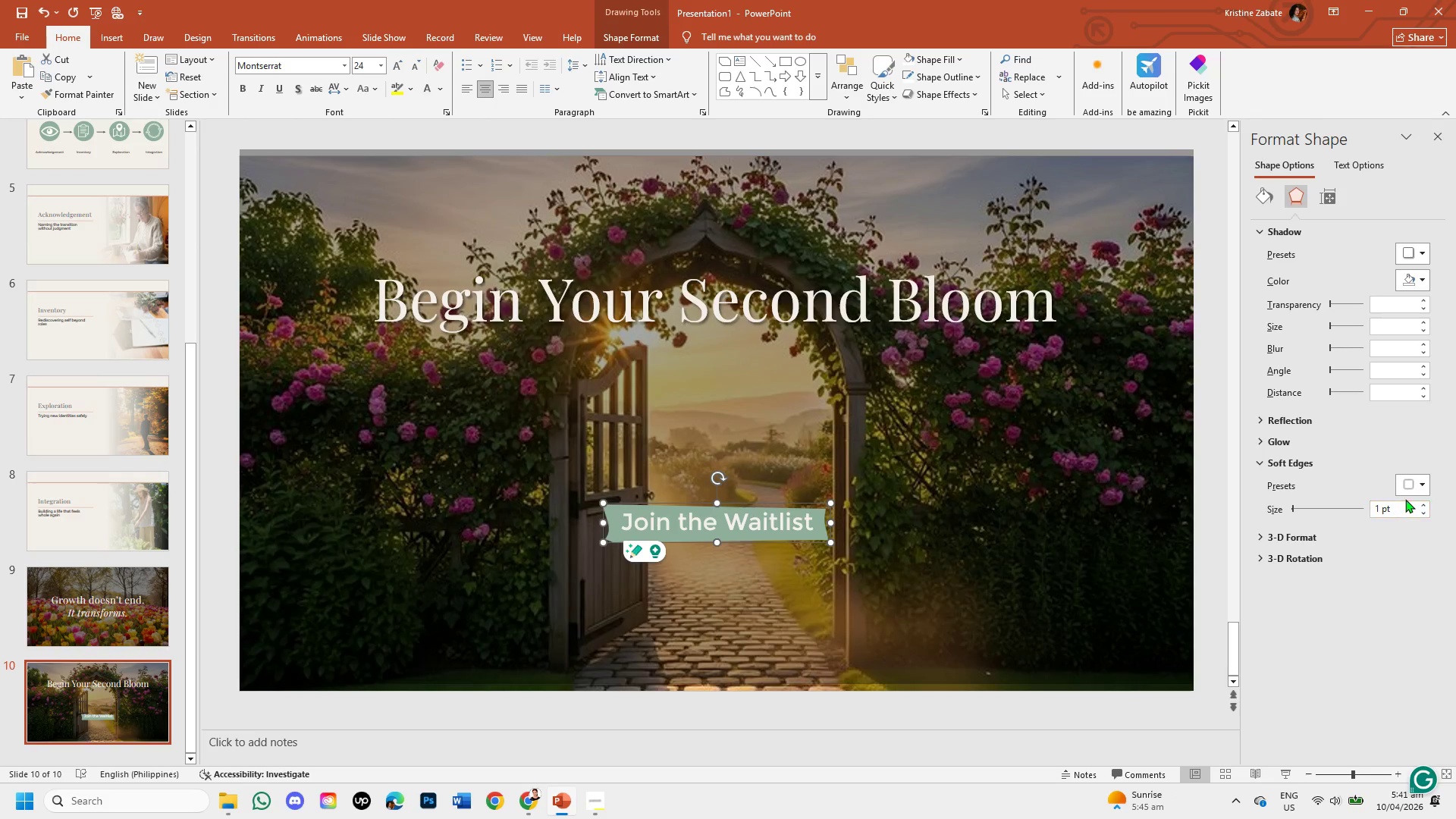 
double_click([1427, 503])
 